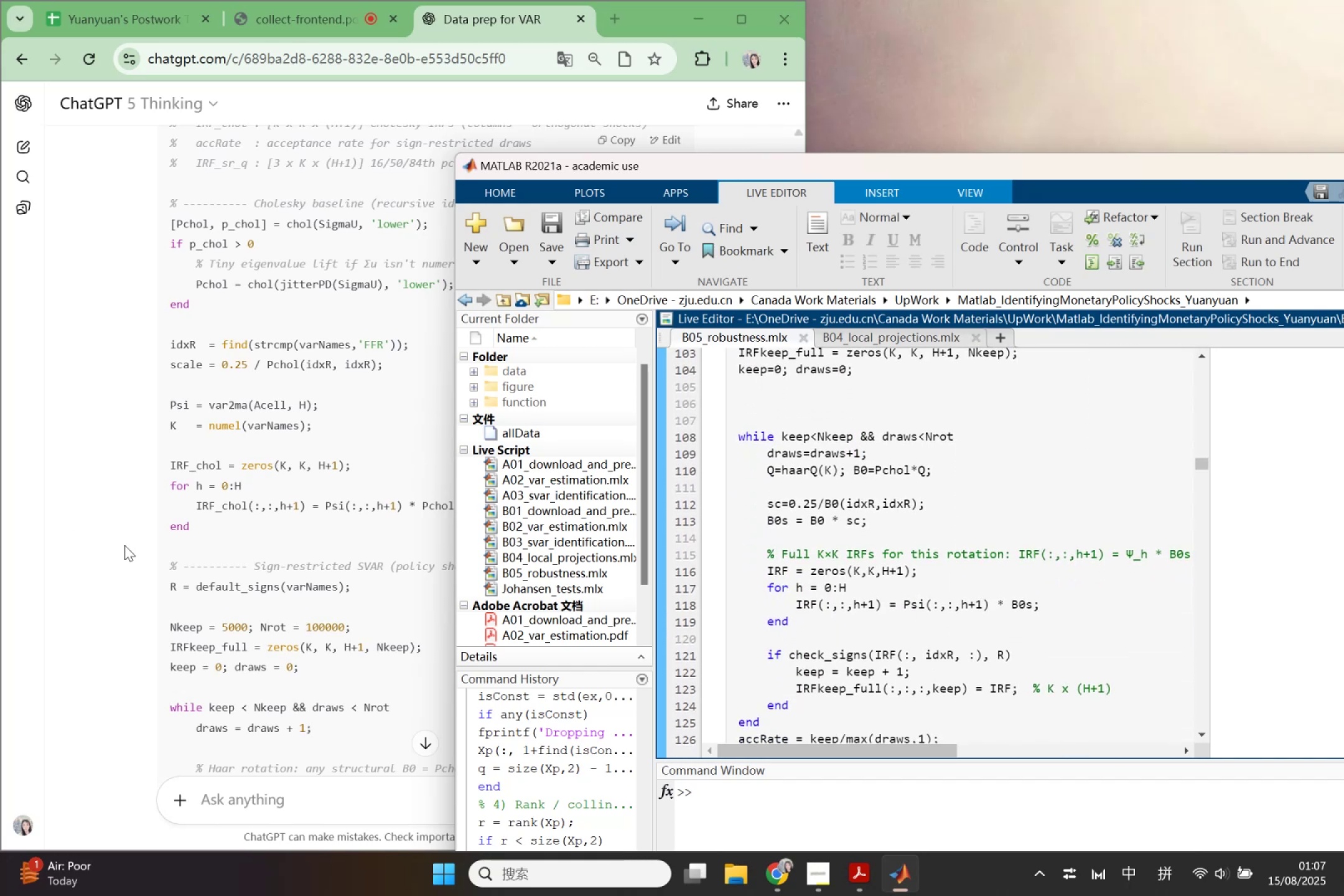 
left_click([187, 559])
 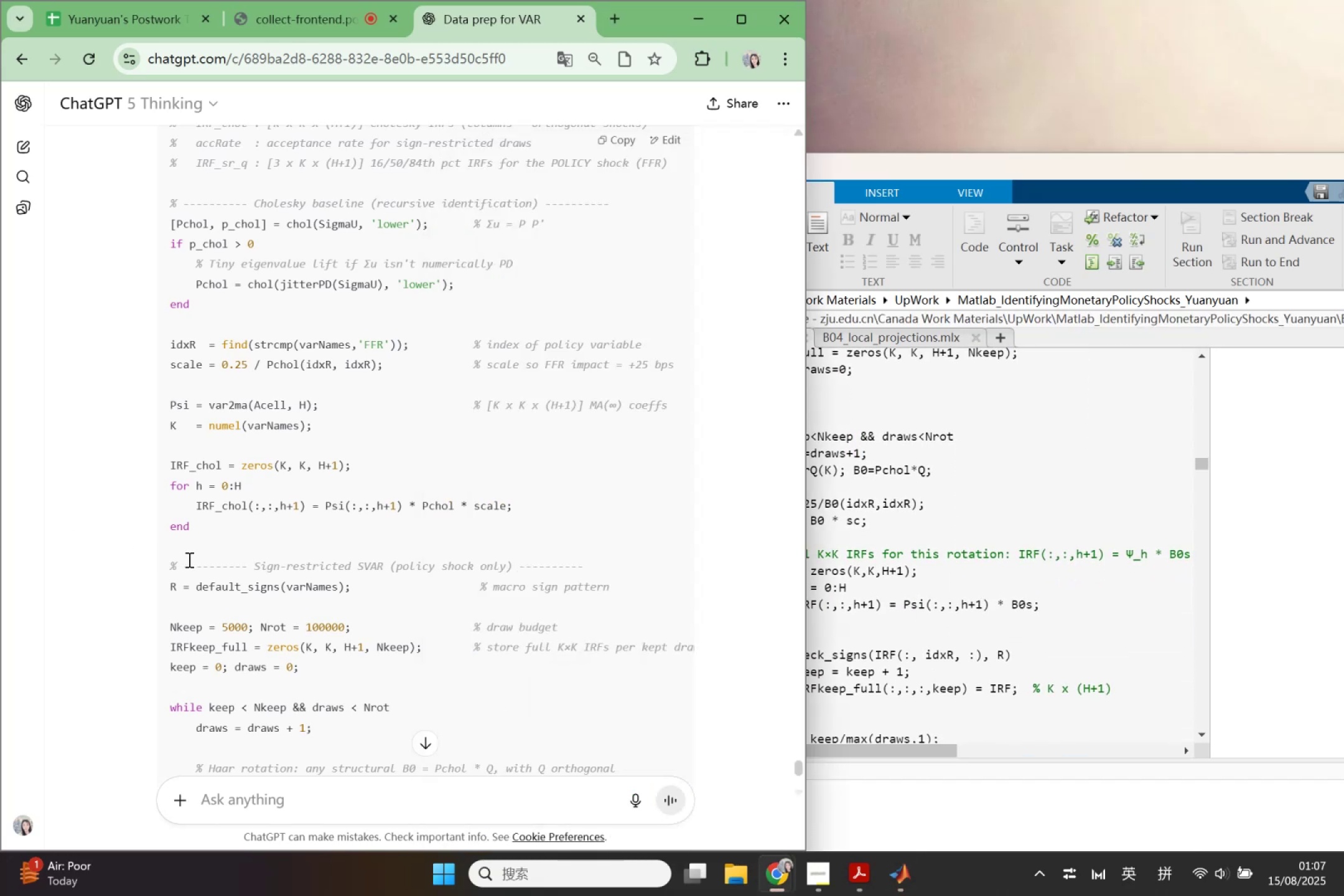 
scroll: coordinate [609, 677], scroll_direction: down, amount: 3.0
 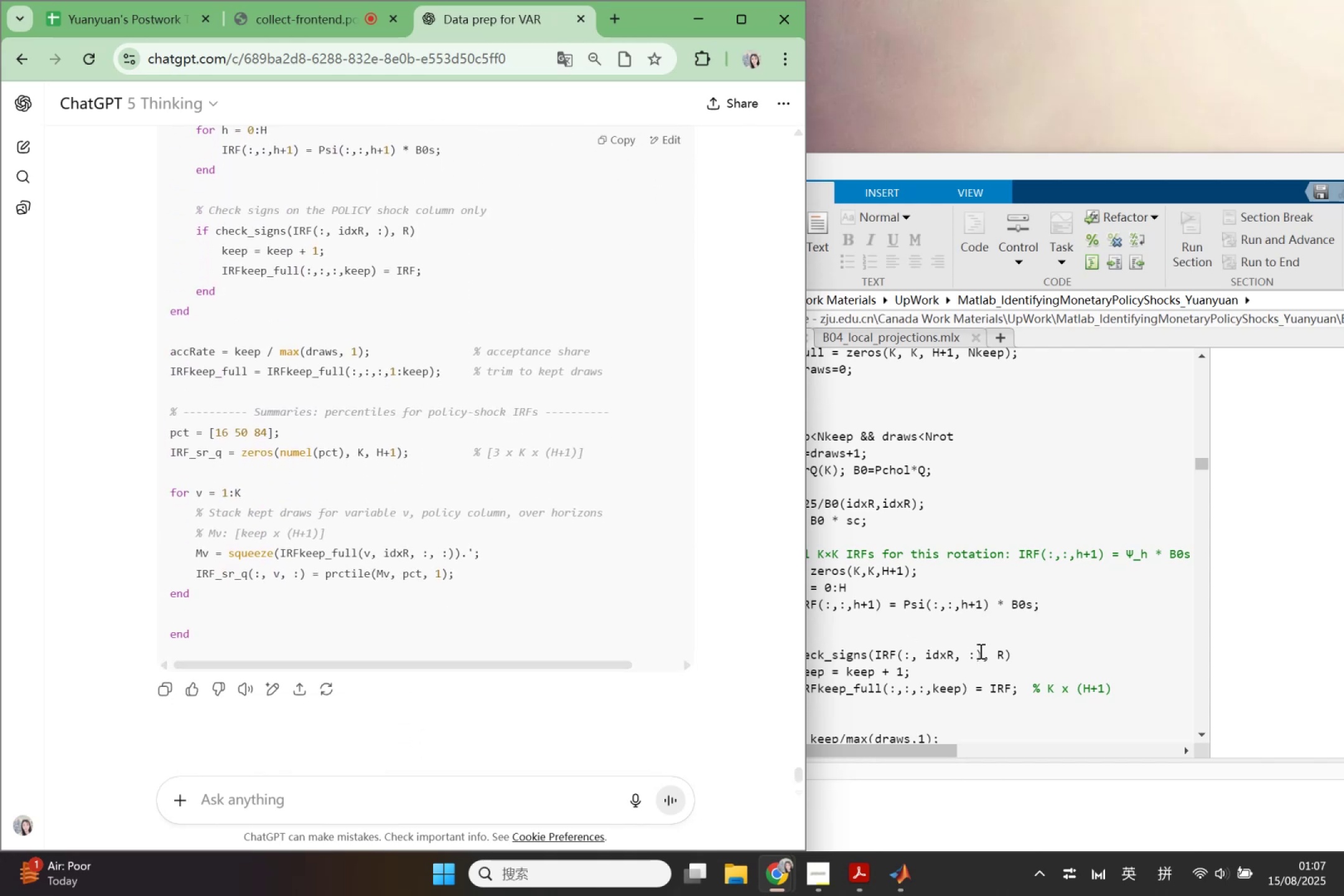 
left_click([979, 651])
 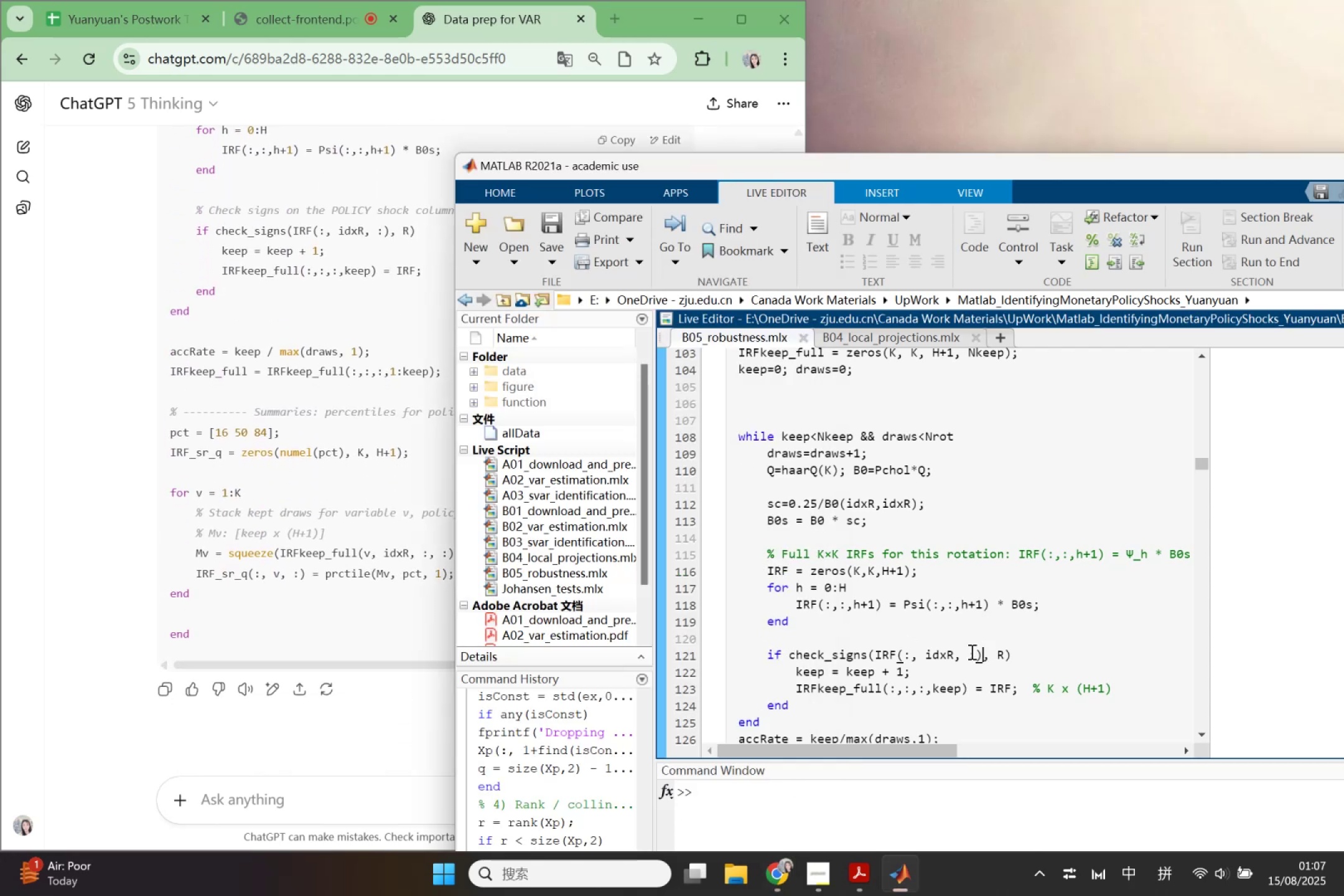 
scroll: coordinate [968, 654], scroll_direction: down, amount: 3.0
 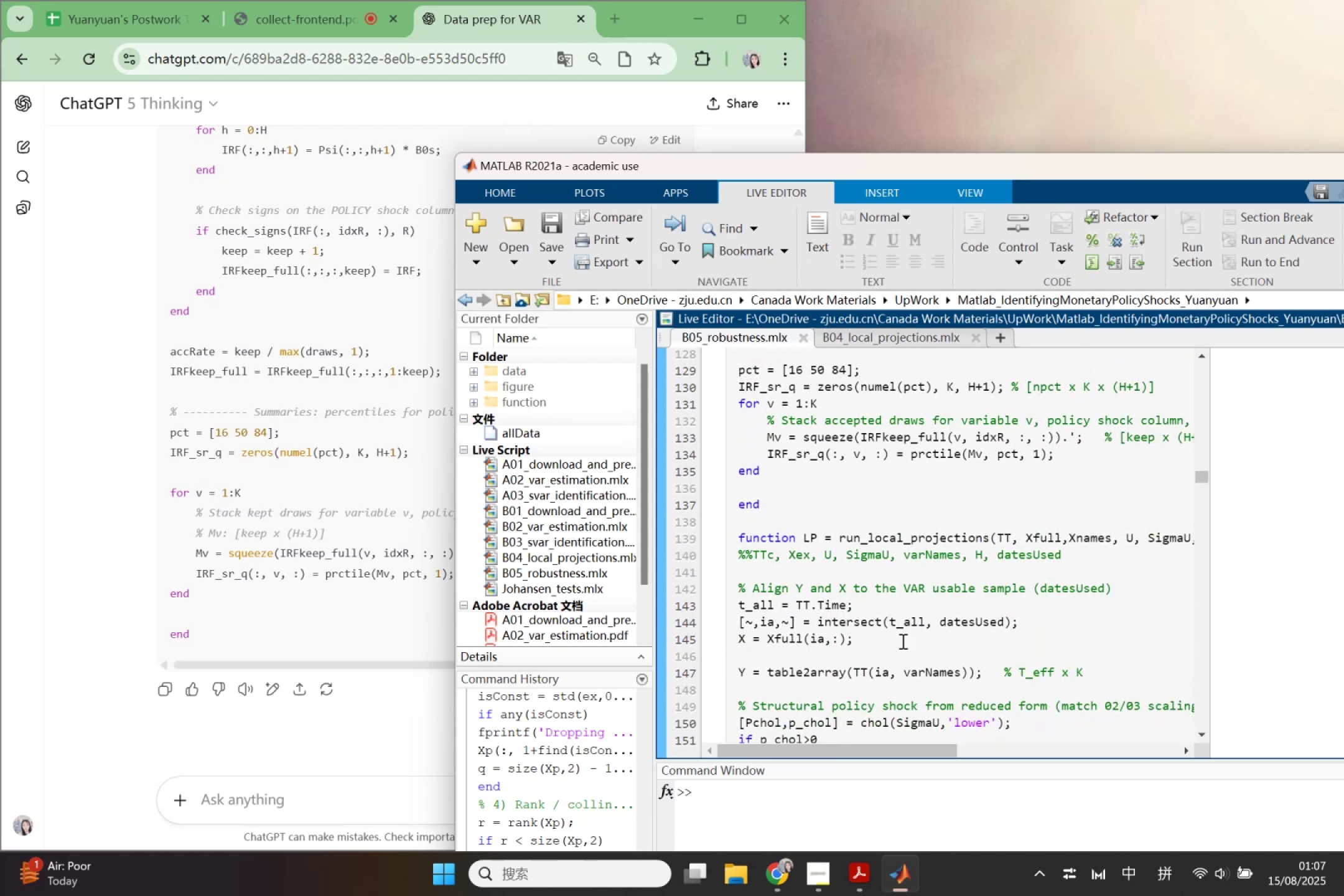 
left_click_drag(start_coordinate=[767, 509], to_coordinate=[728, 551])
 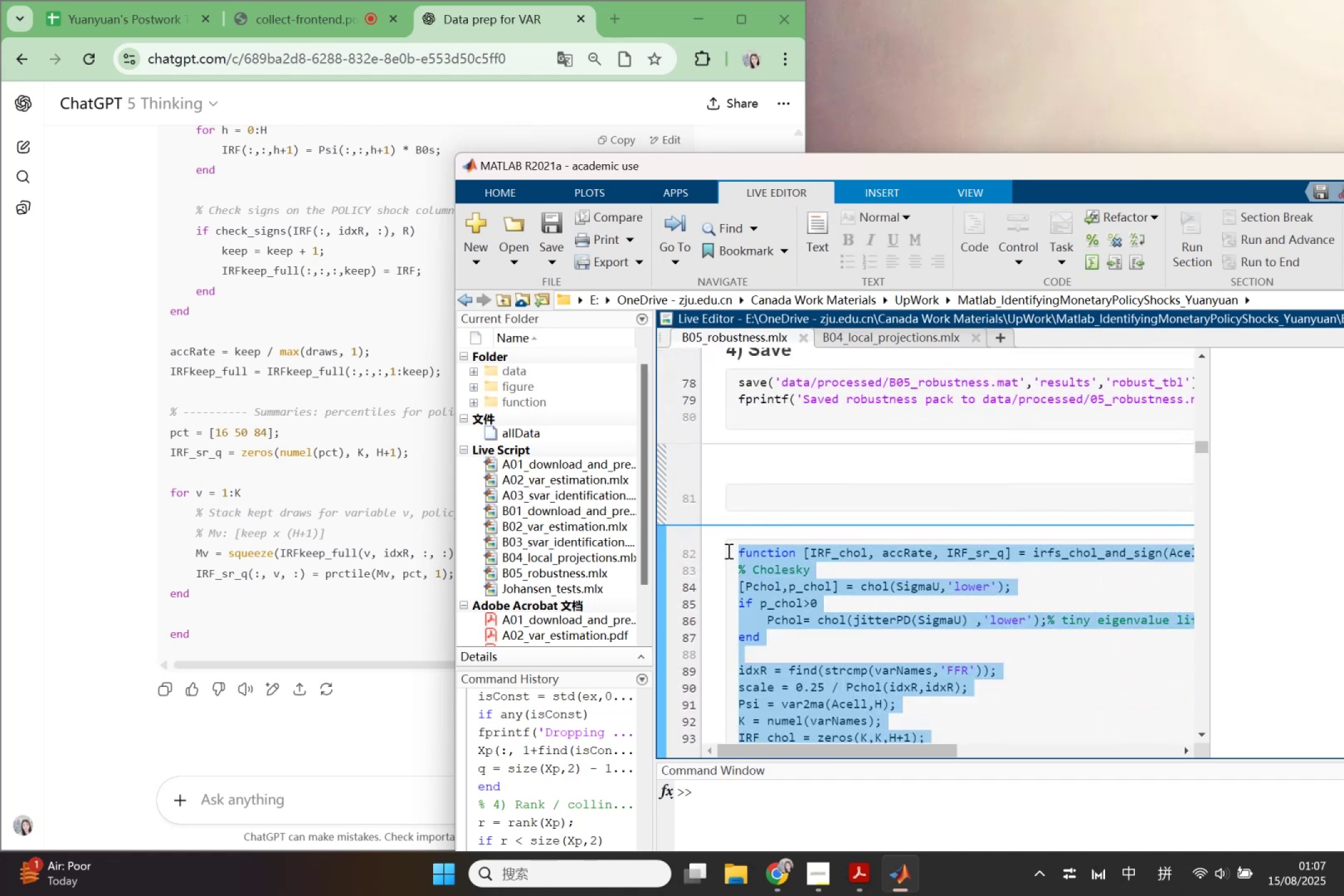 
scroll: coordinate [726, 456], scroll_direction: up, amount: 7.0
 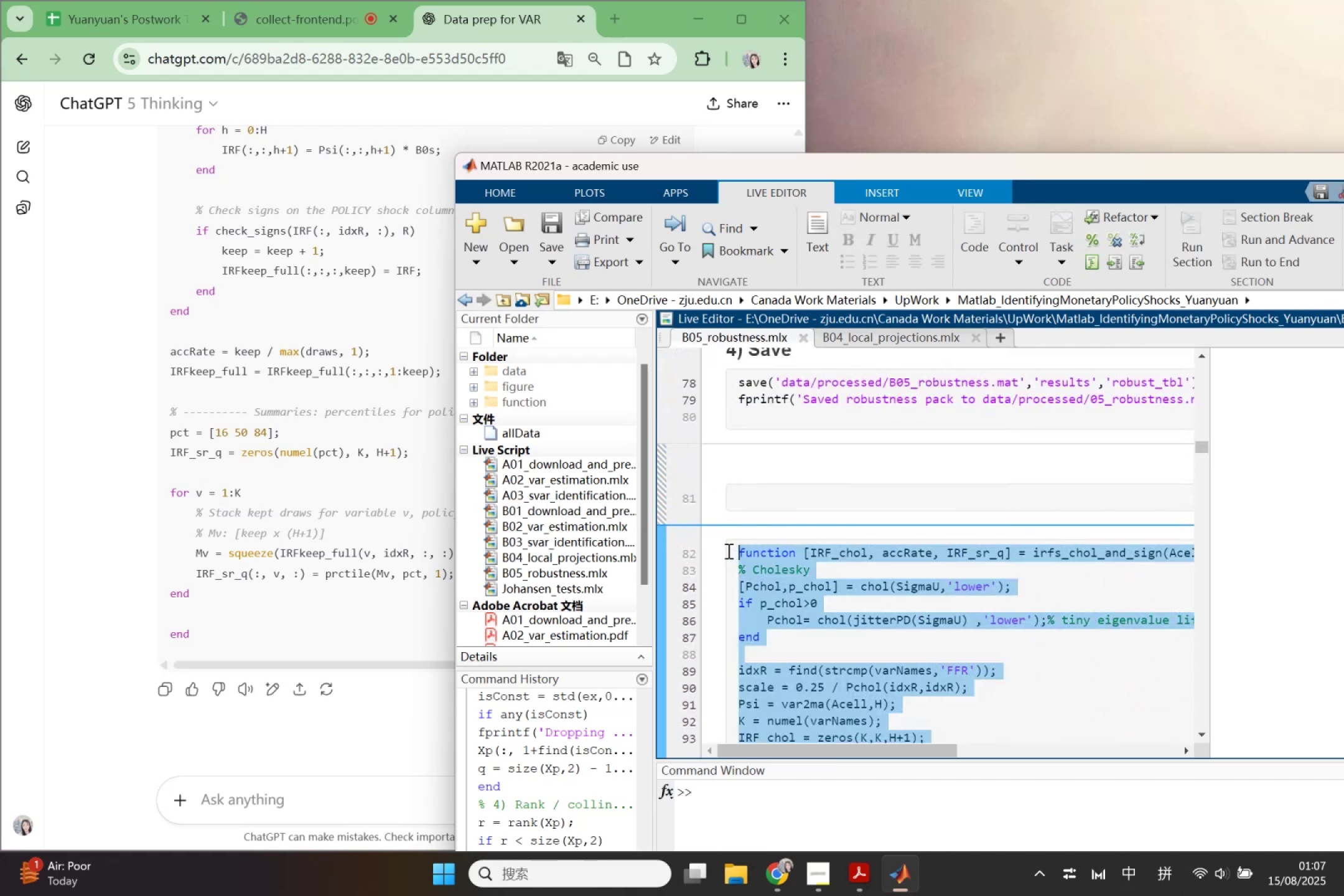 
key(Backspace)
 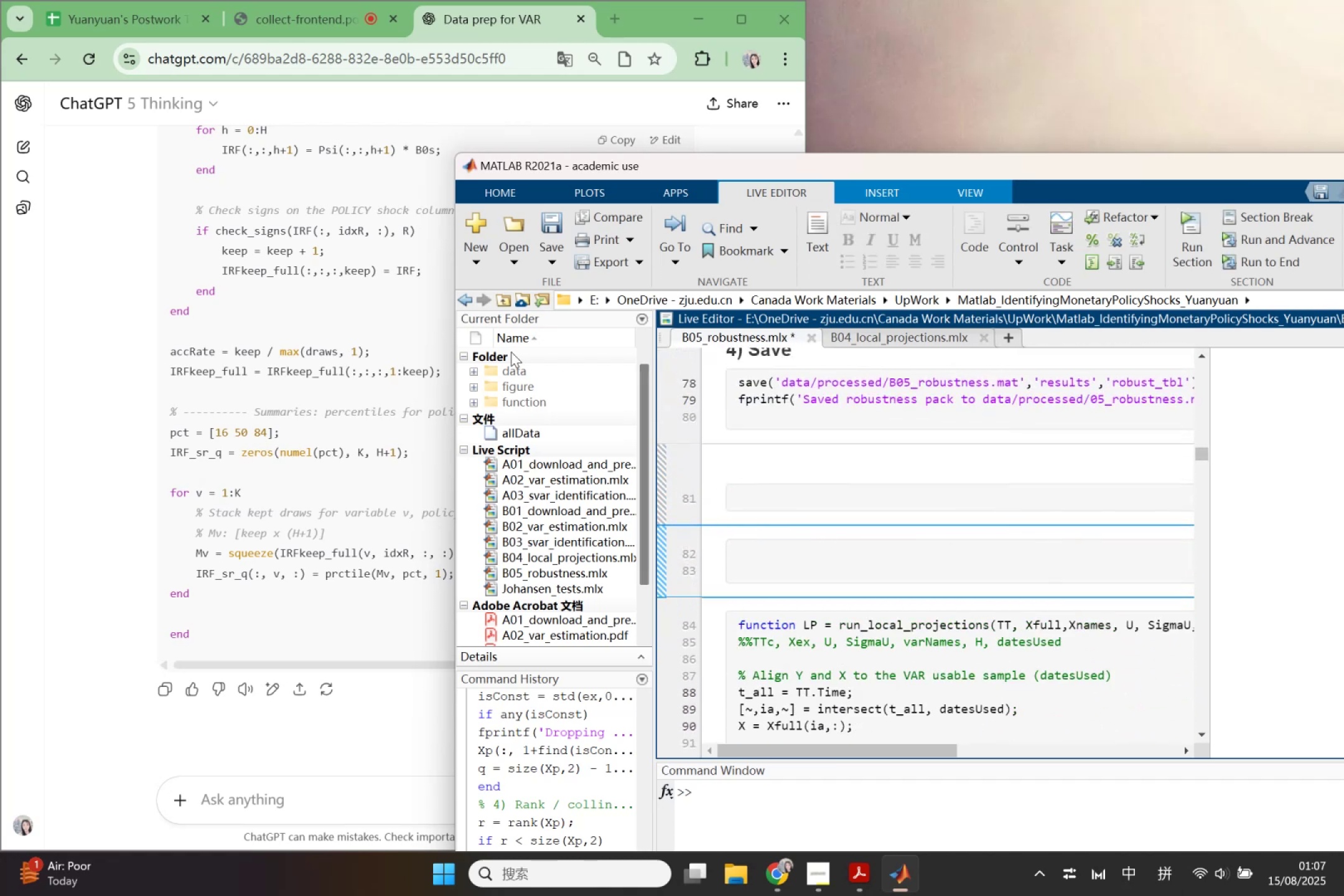 
left_click([477, 263])
 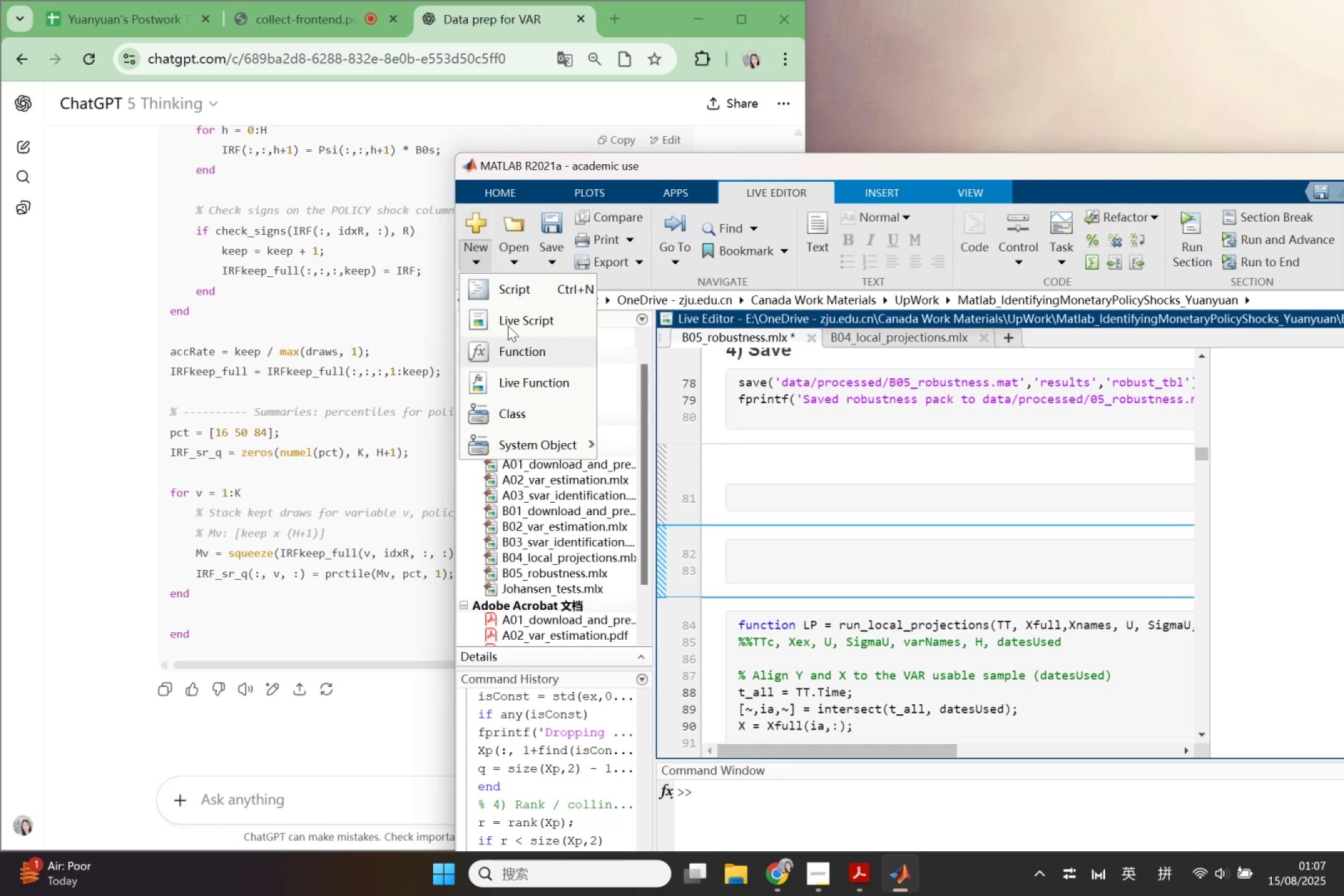 
left_click([509, 304])
 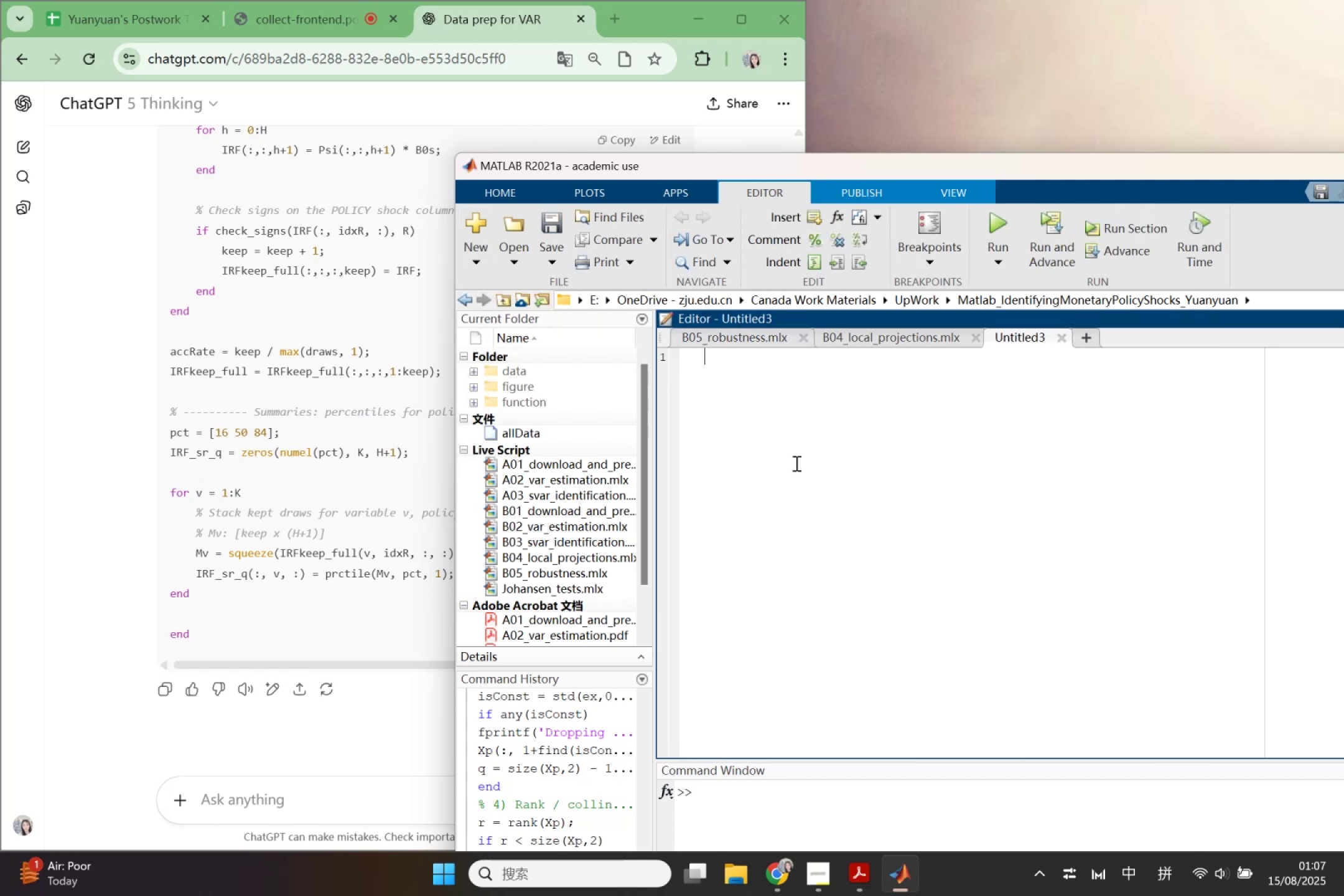 
left_click([313, 325])
 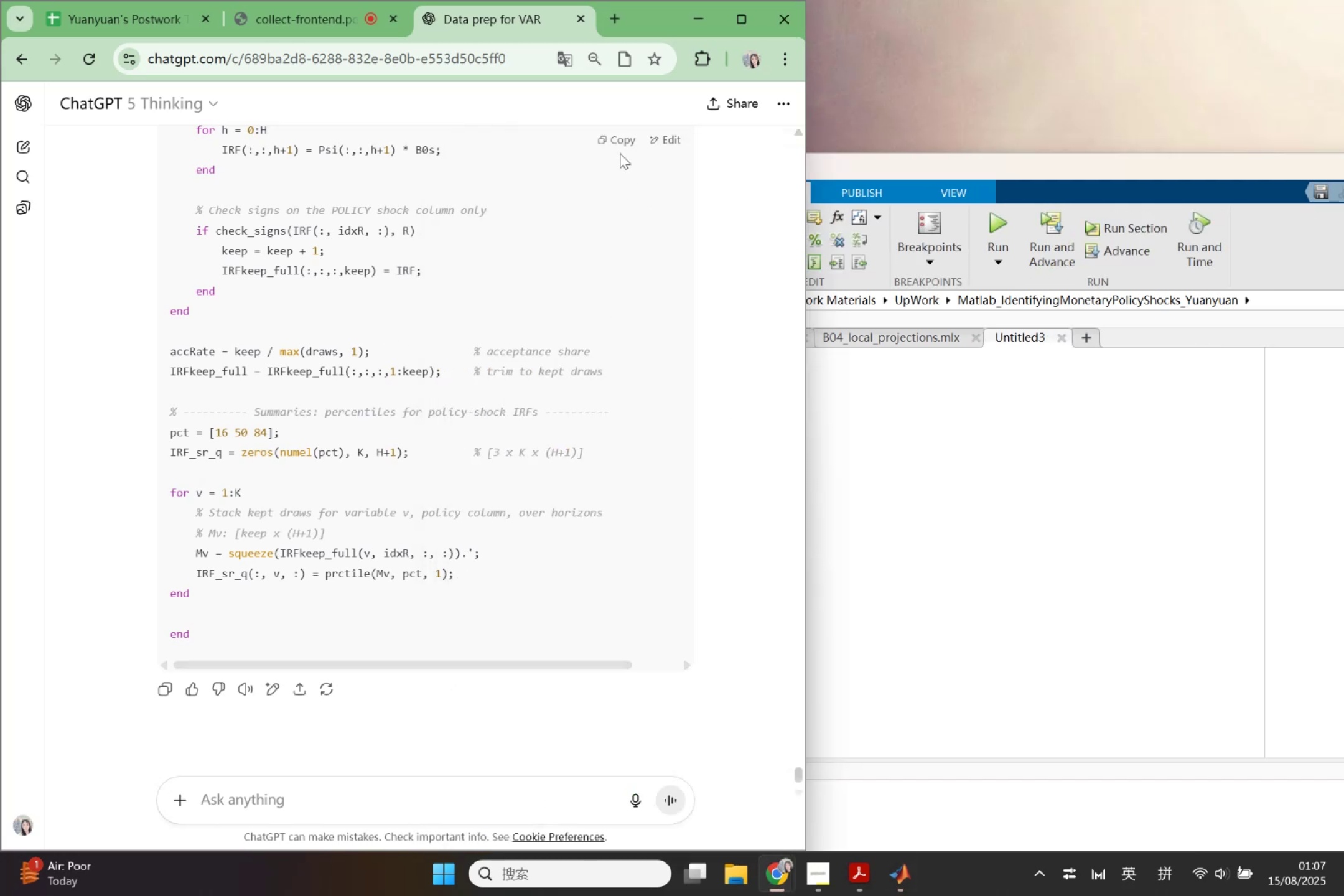 
left_click([618, 144])
 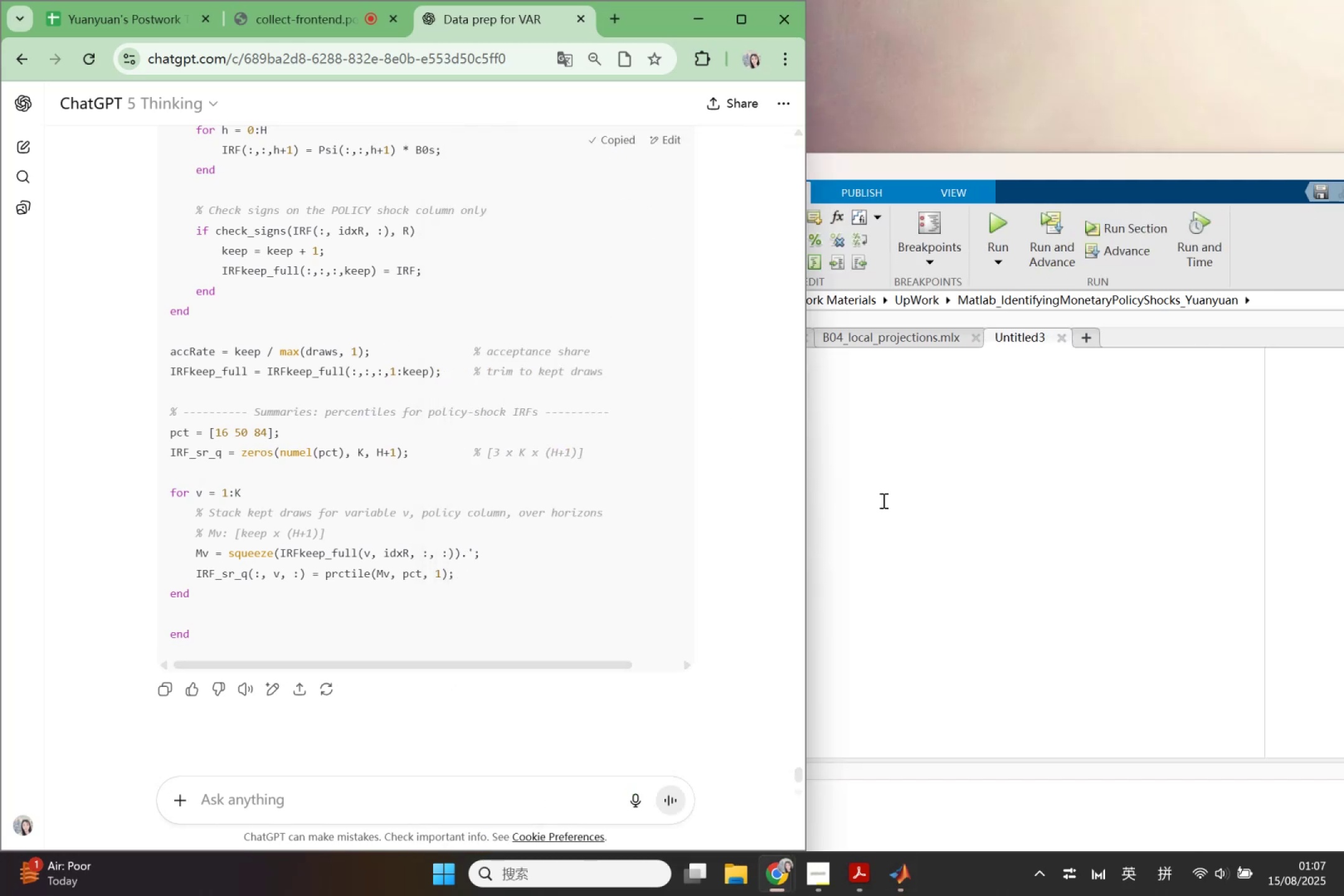 
left_click([896, 505])
 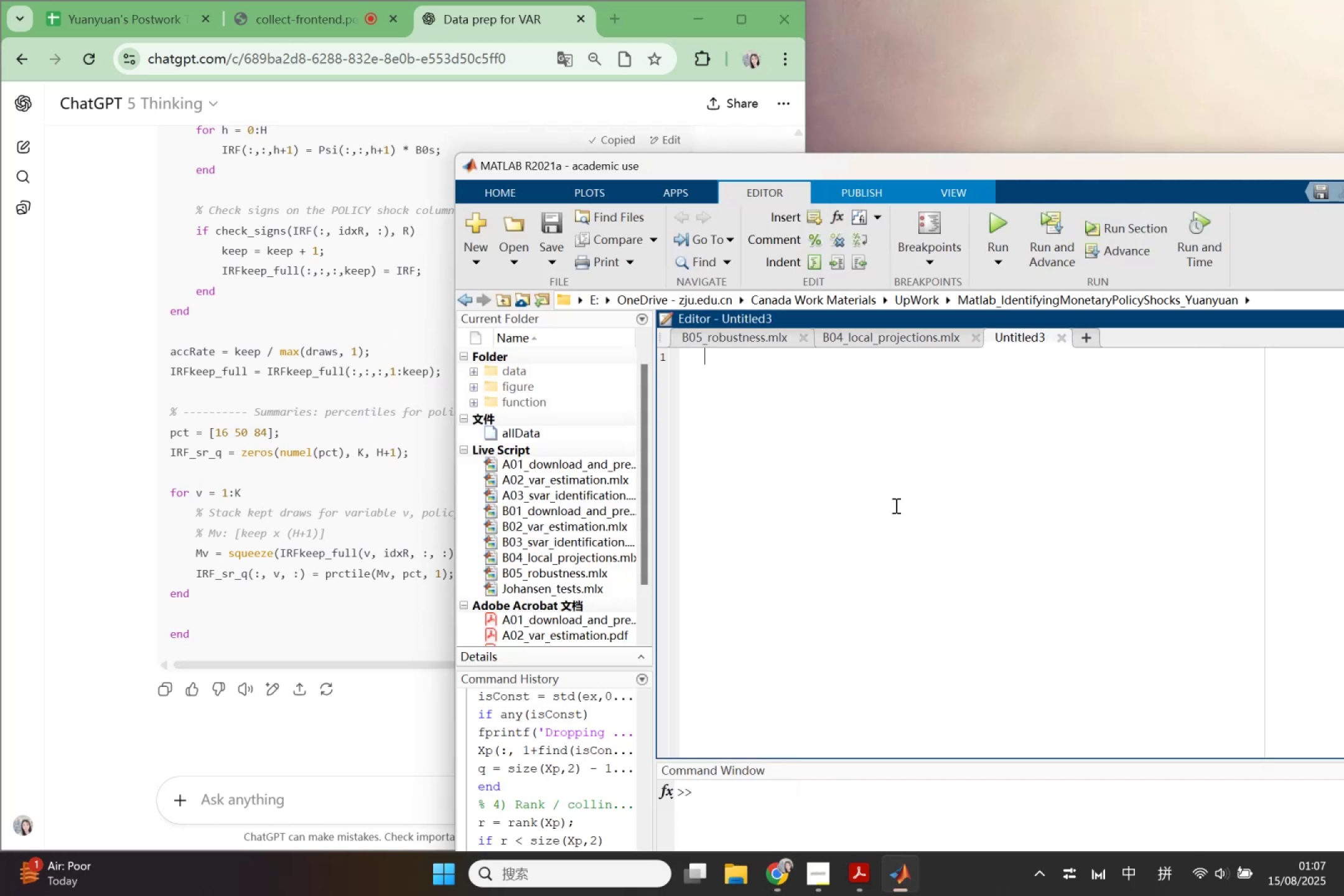 
key(Control+V)
 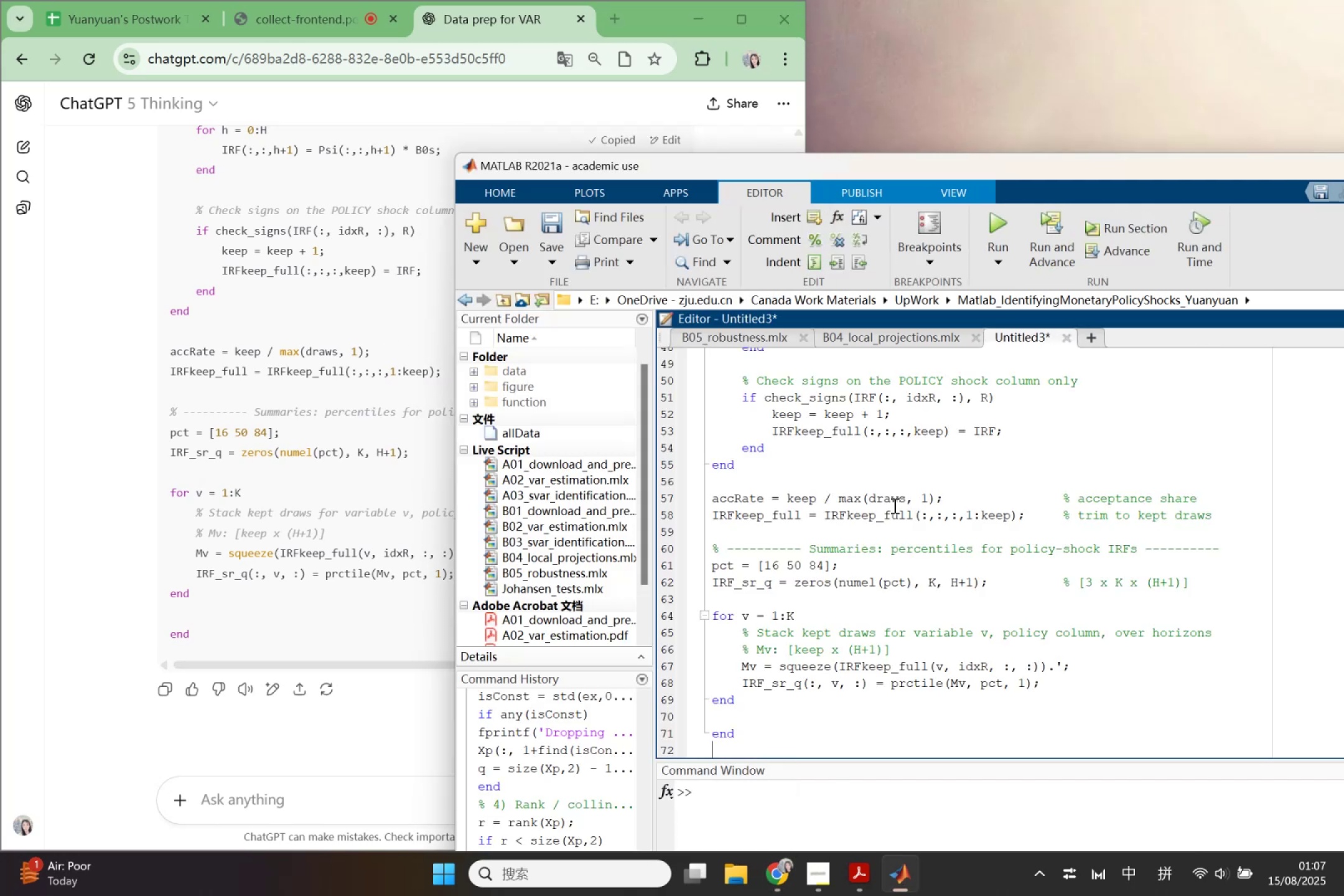 
key(Control+S)
 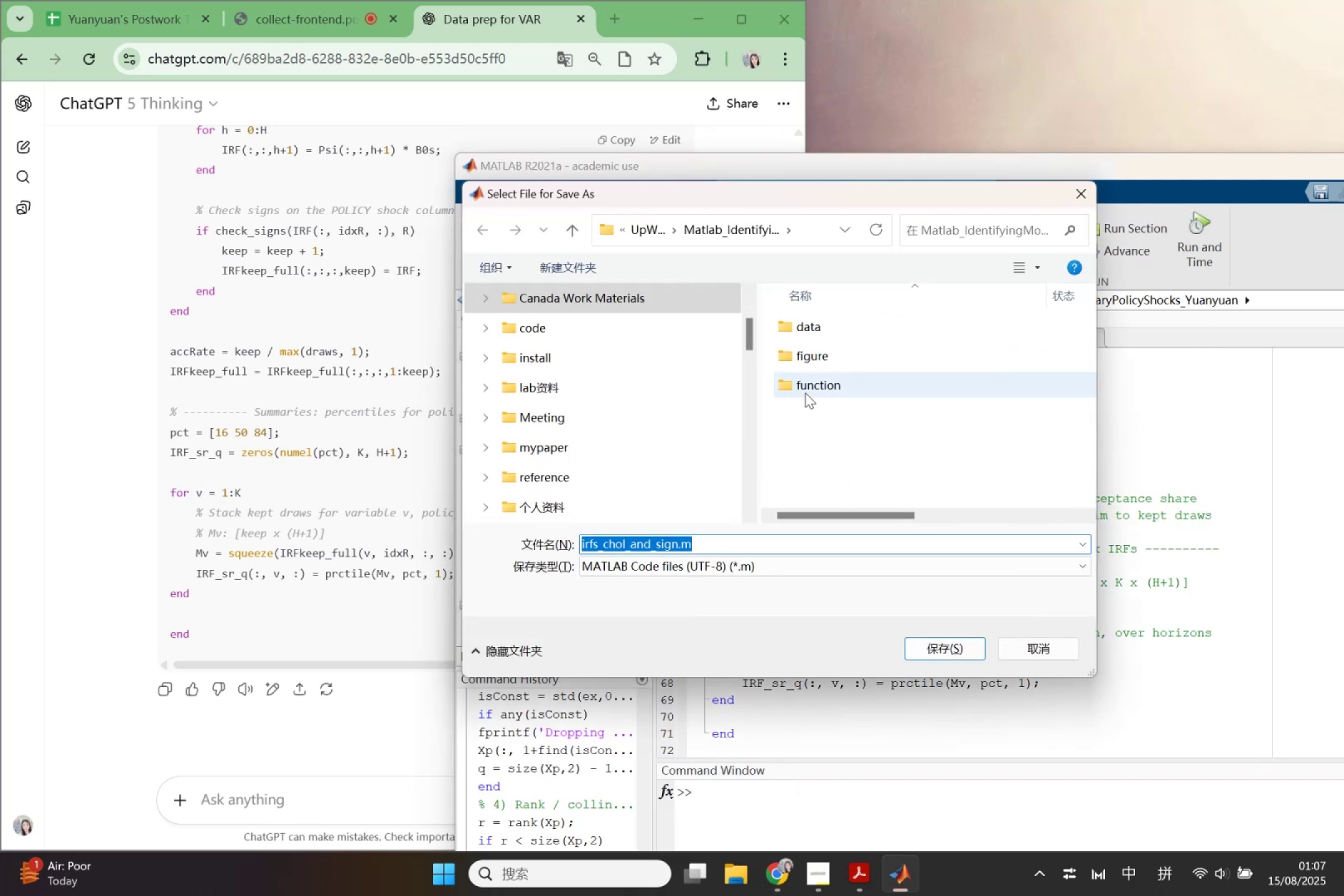 
double_click([805, 393])
 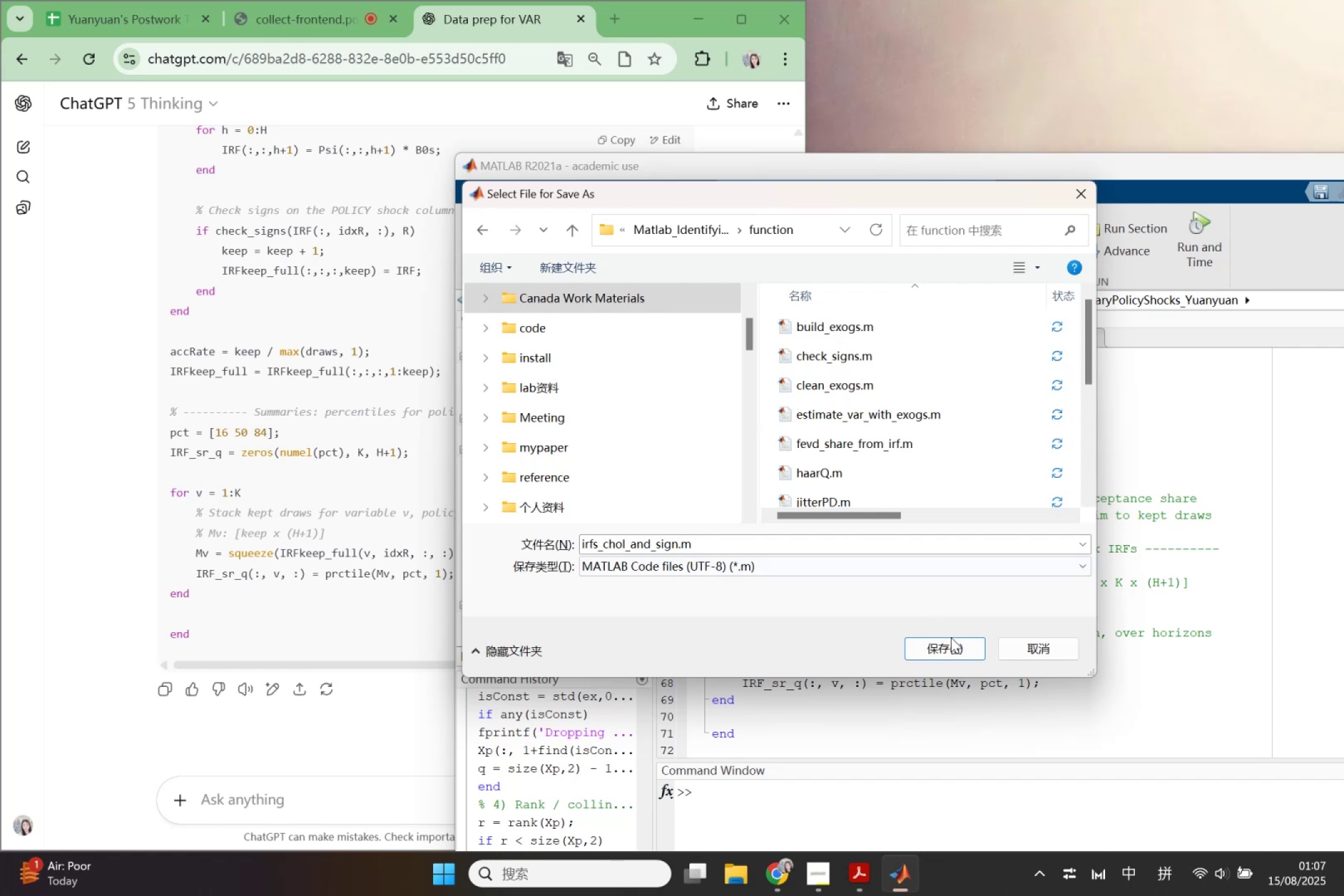 
left_click([949, 649])
 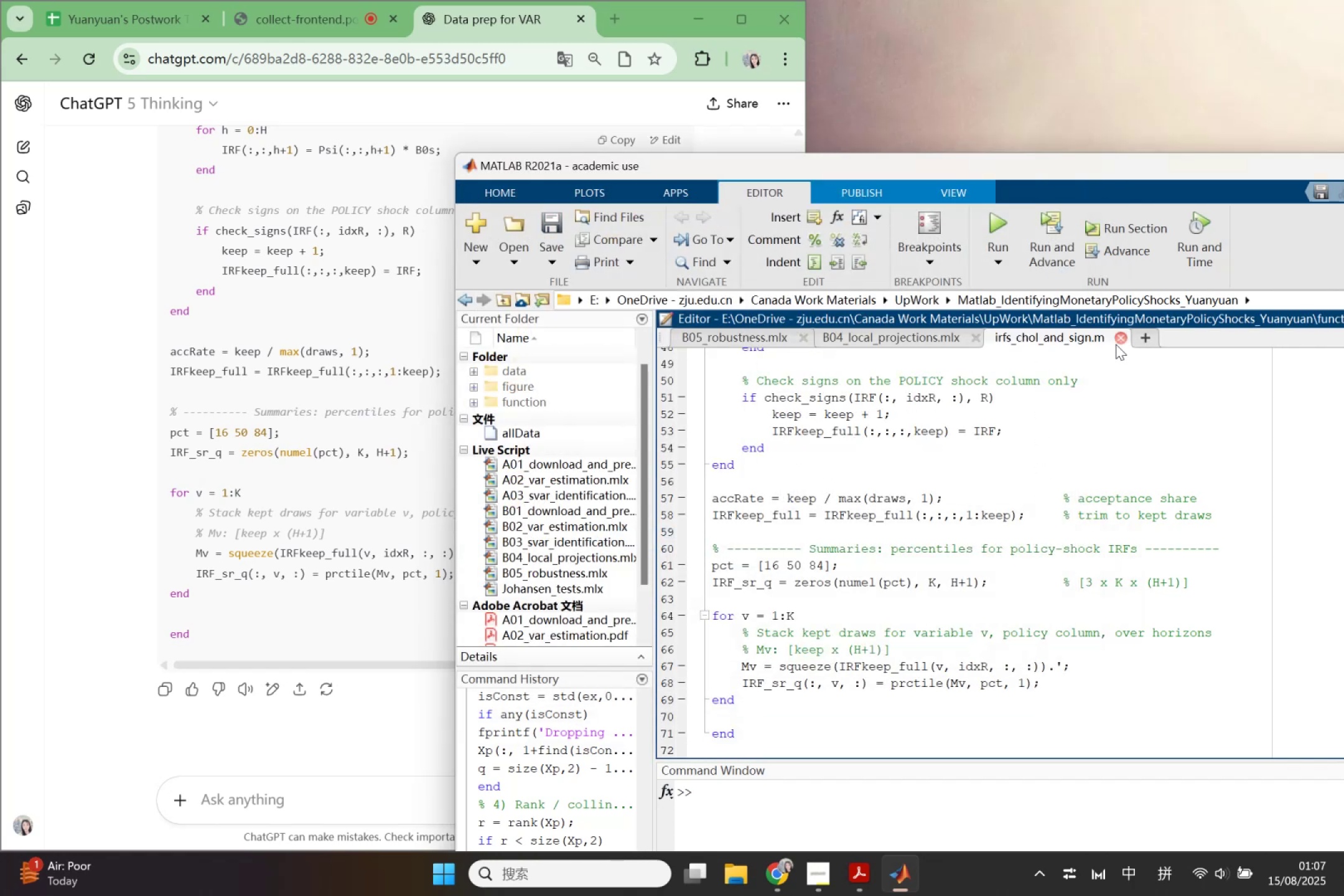 
left_click([1116, 344])
 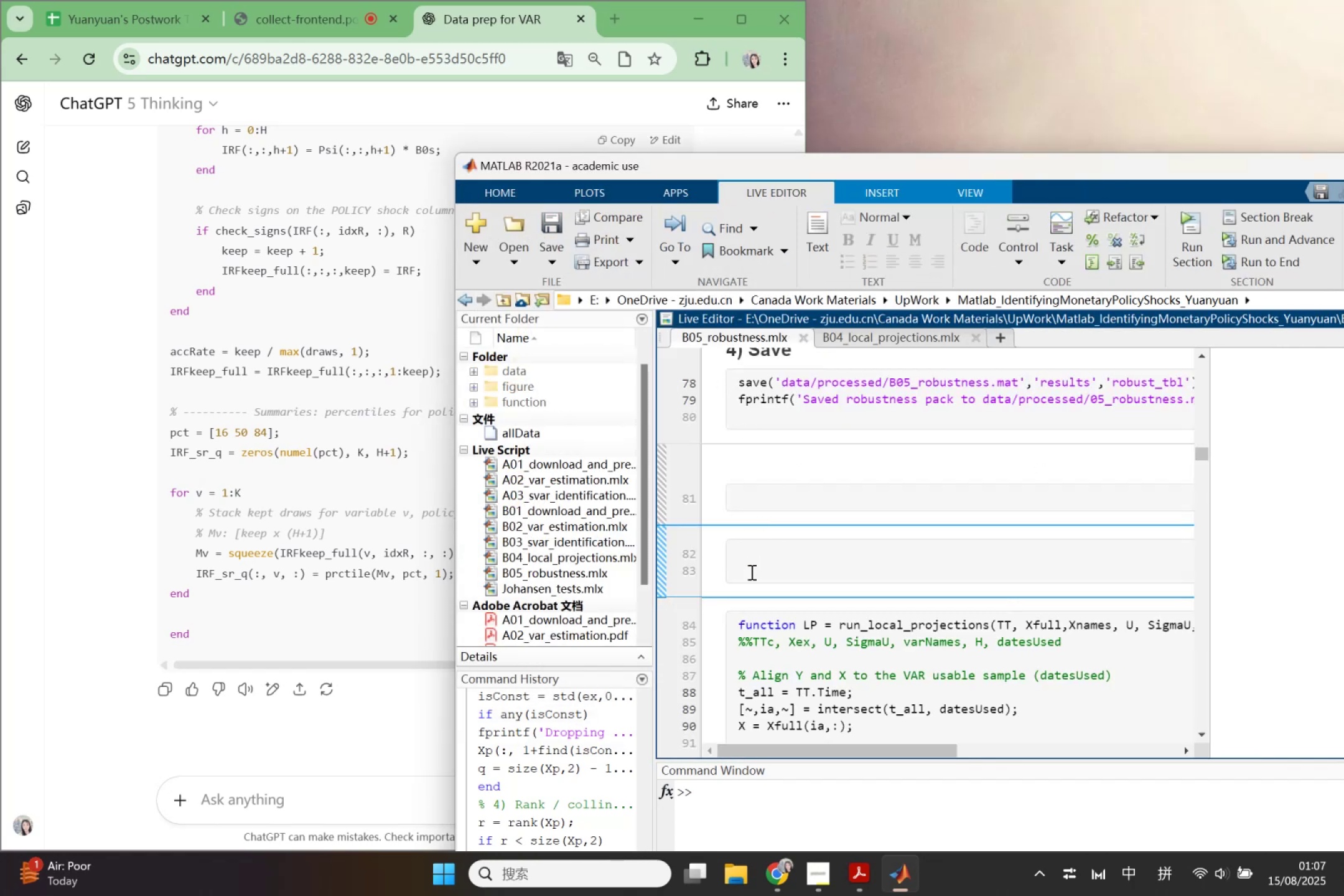 
left_click_drag(start_coordinate=[750, 572], to_coordinate=[735, 492])
 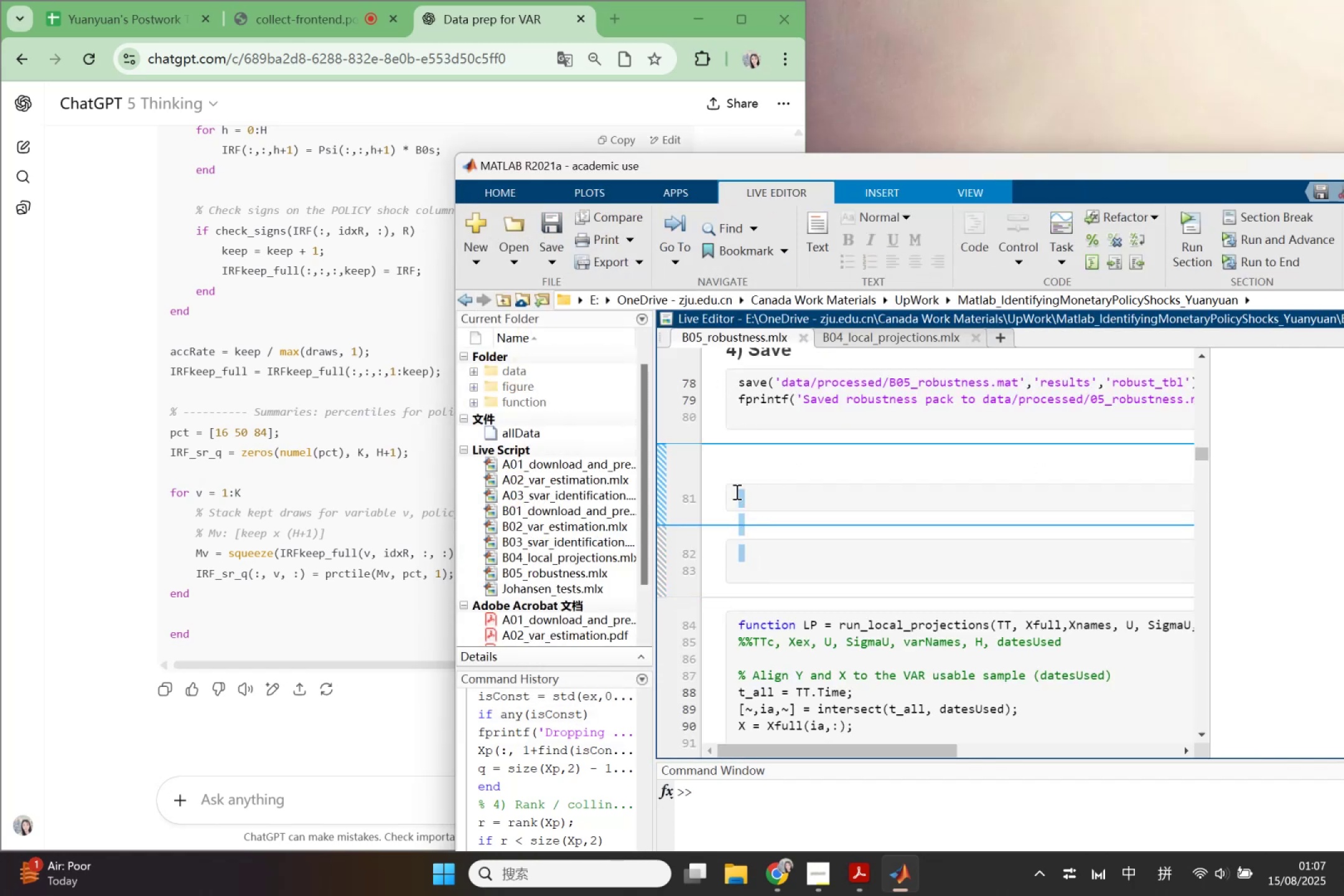 
key(Backspace)
 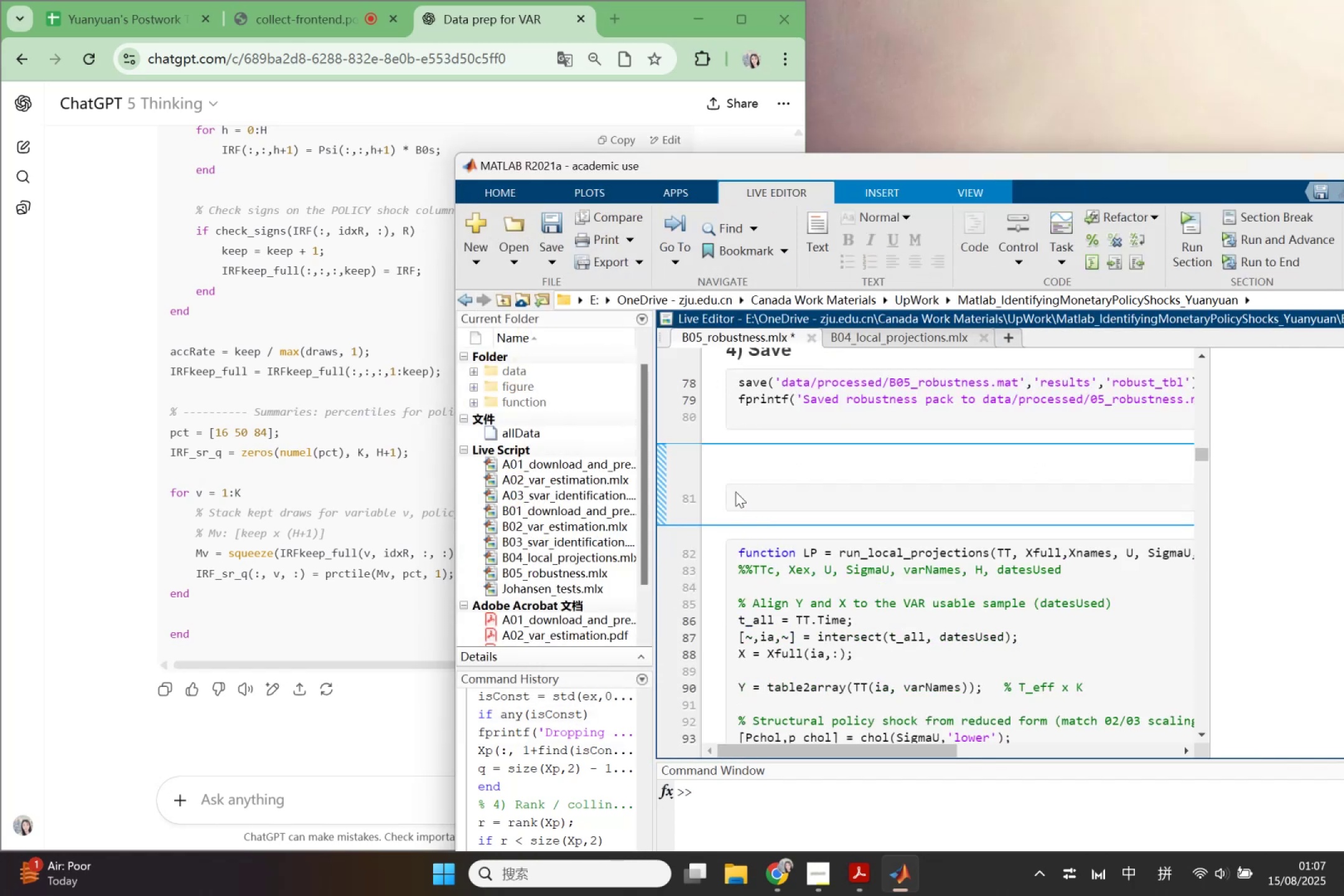 
key(Backspace)
 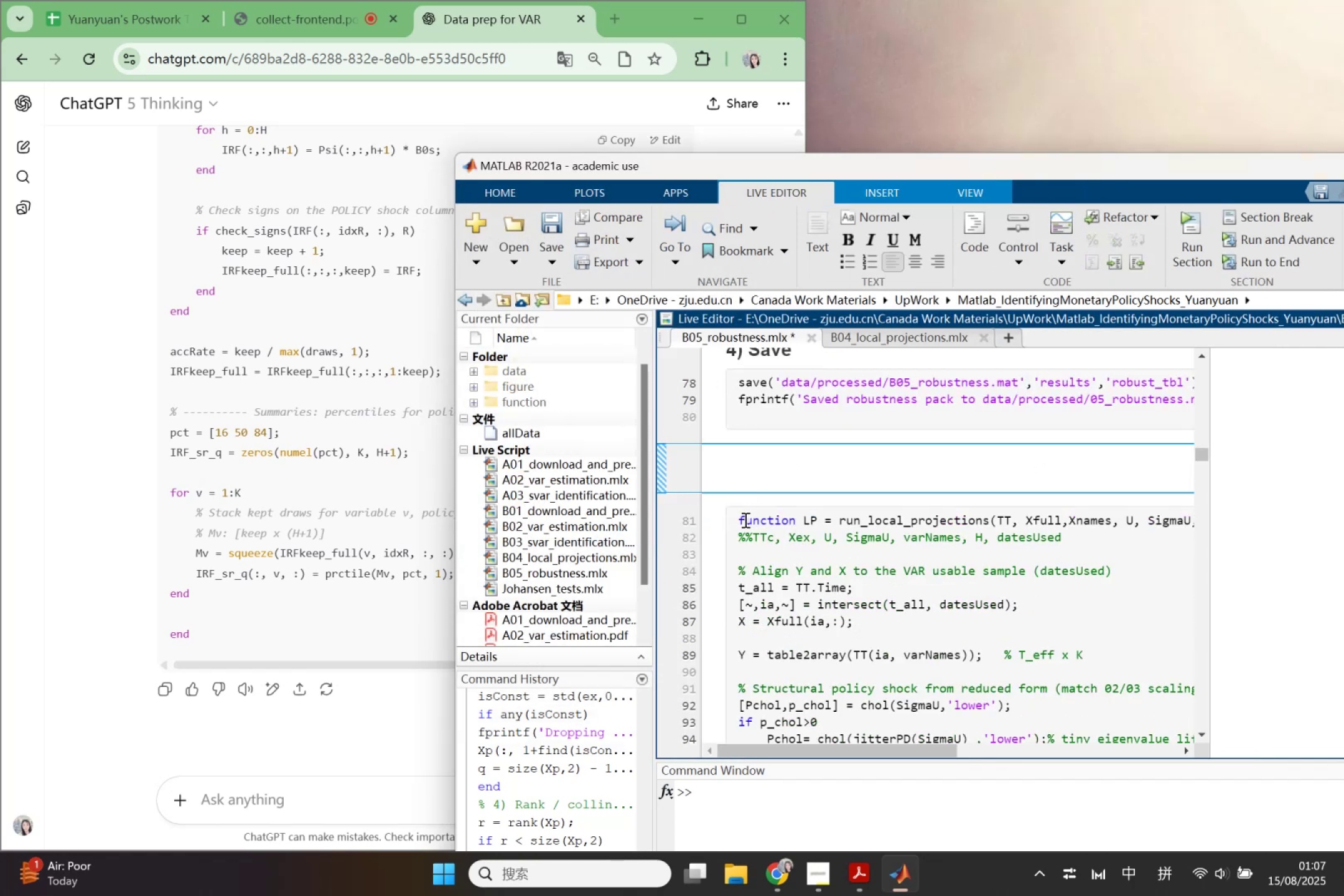 
left_click_drag(start_coordinate=[734, 517], to_coordinate=[875, 654])
 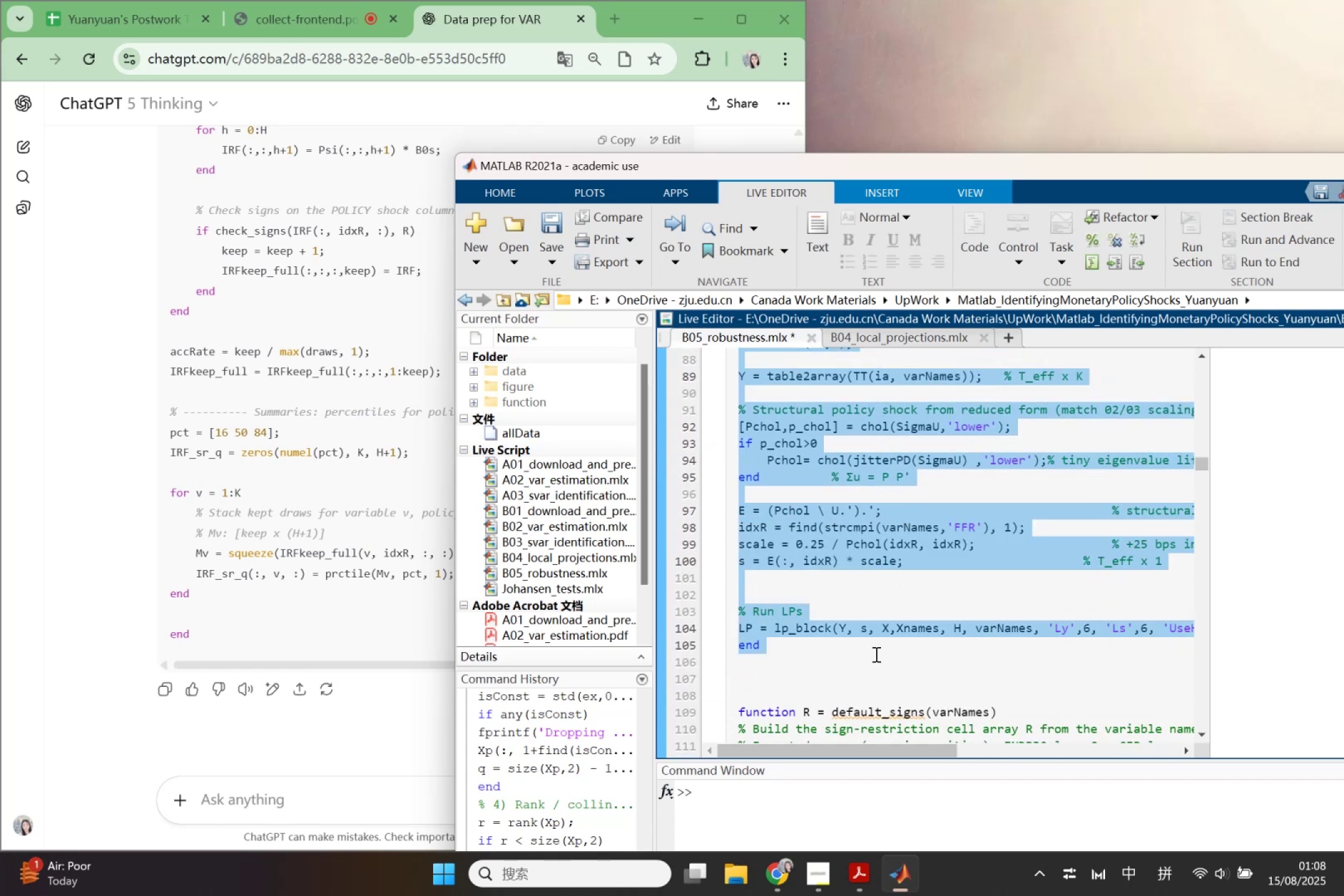 
scroll: coordinate [912, 656], scroll_direction: down, amount: 2.0
 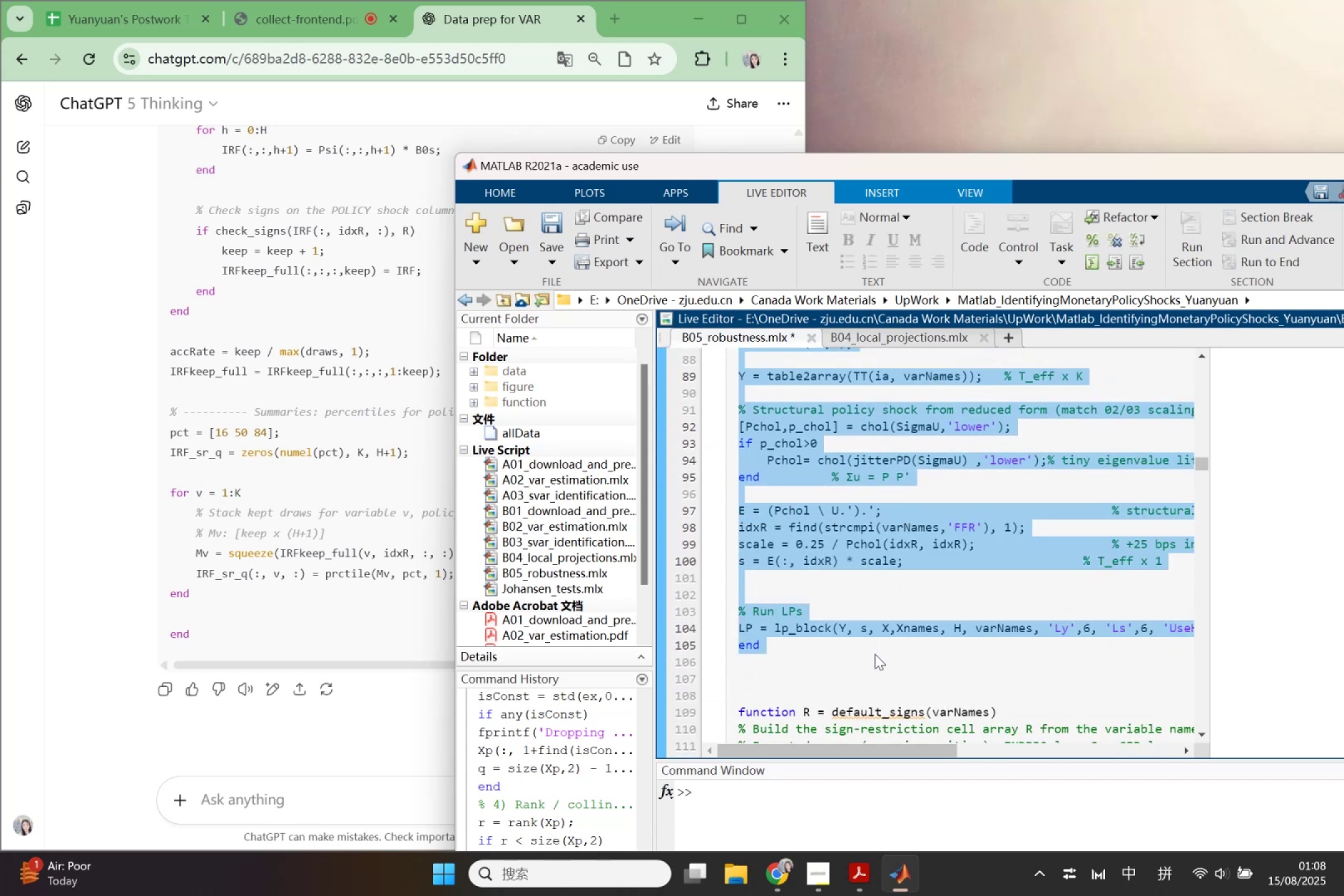 
left_click([875, 654])
 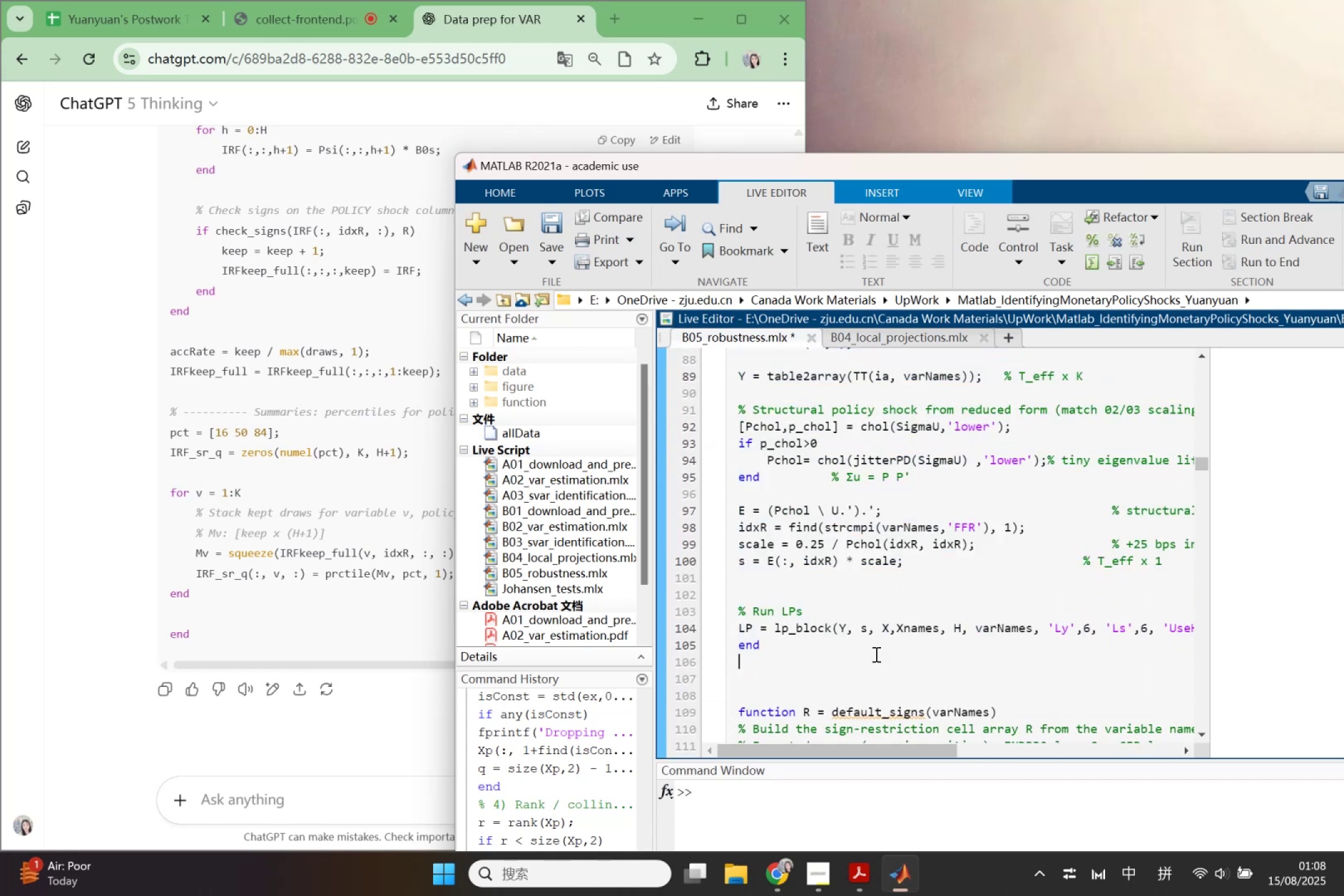 
scroll: coordinate [875, 654], scroll_direction: down, amount: 1.0
 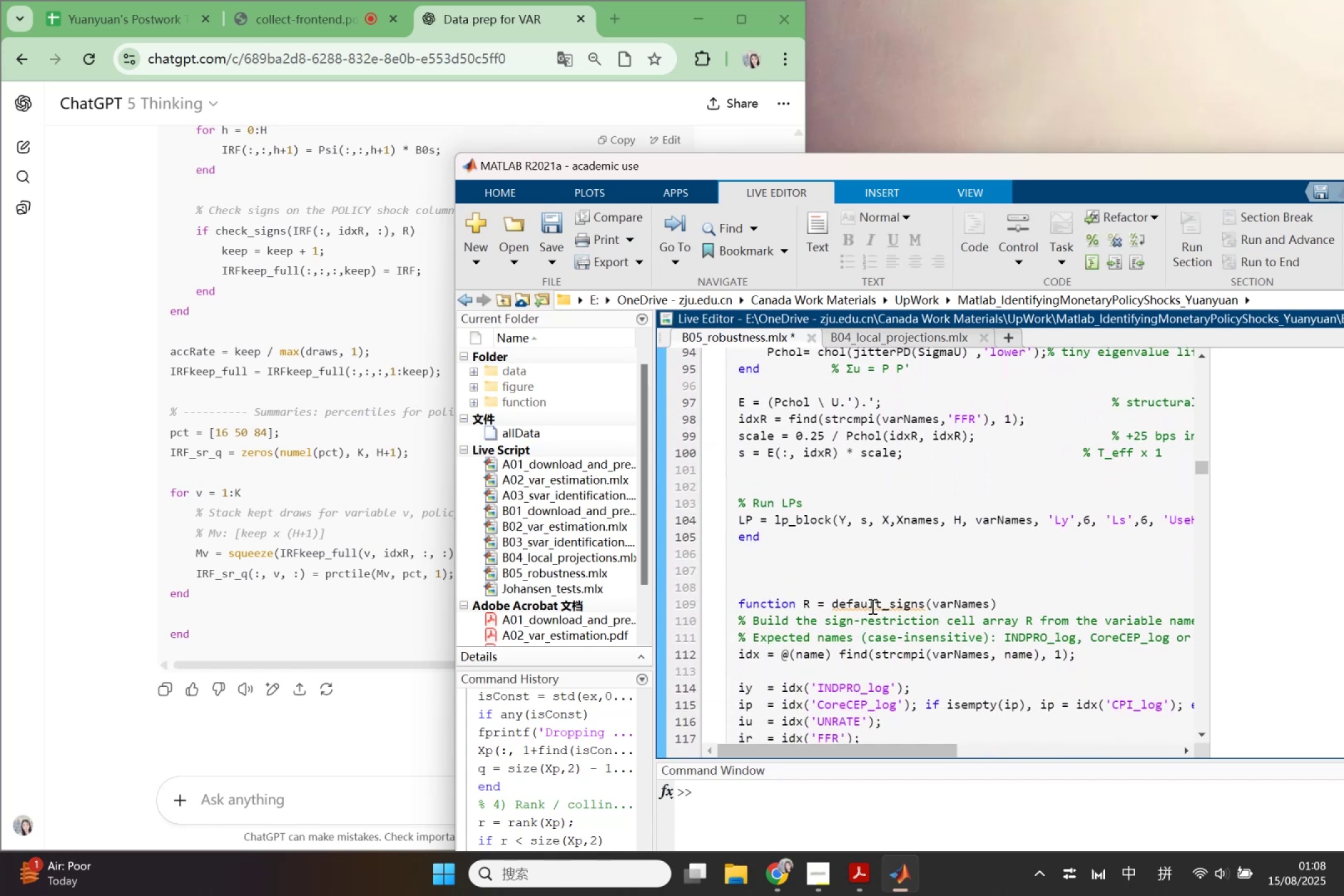 
left_click([870, 597])
 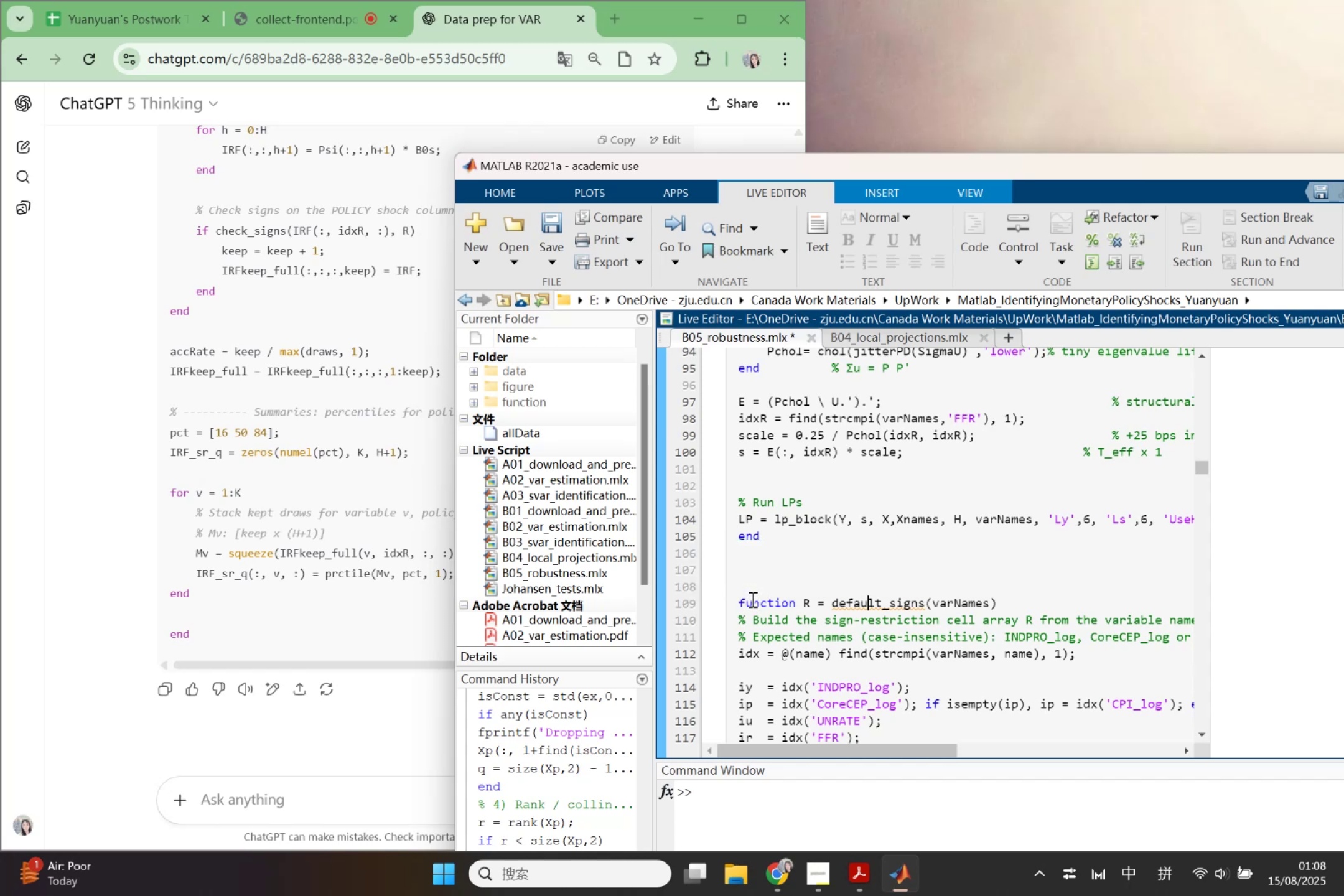 
left_click_drag(start_coordinate=[735, 607], to_coordinate=[821, 674])
 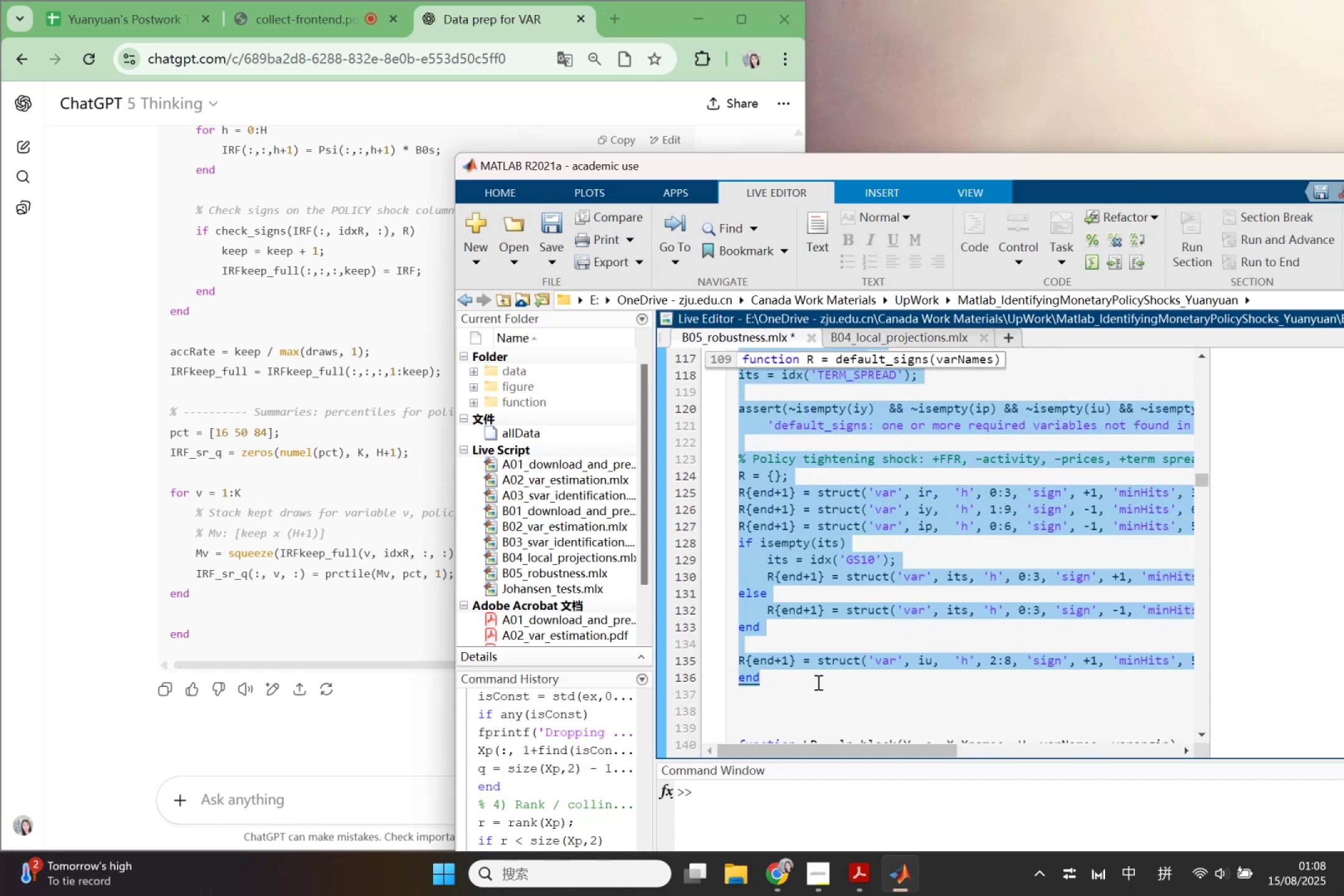 
scroll: coordinate [872, 615], scroll_direction: down, amount: 3.0
 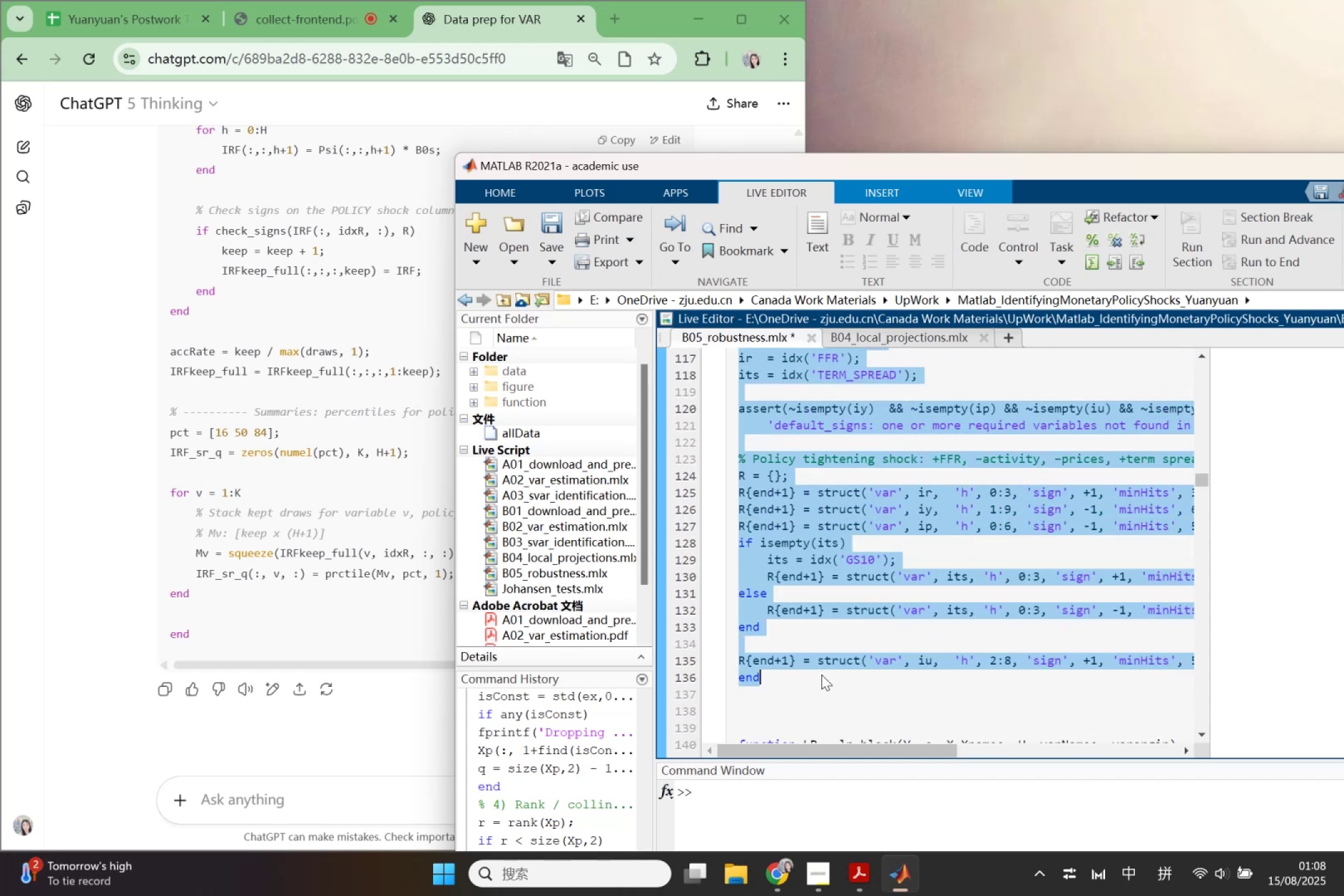 
left_click([817, 682])
 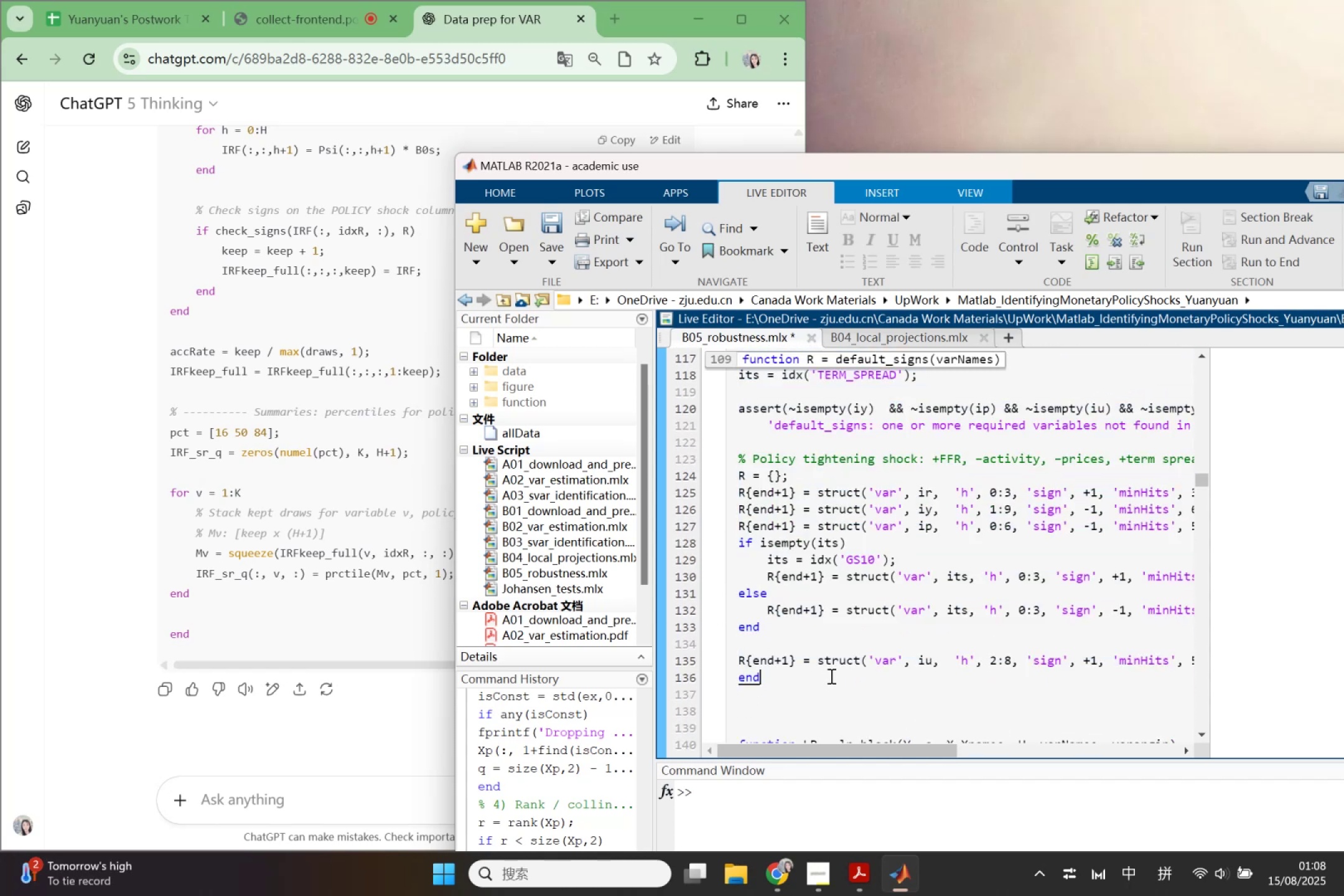 
scroll: coordinate [831, 675], scroll_direction: up, amount: 1.0
 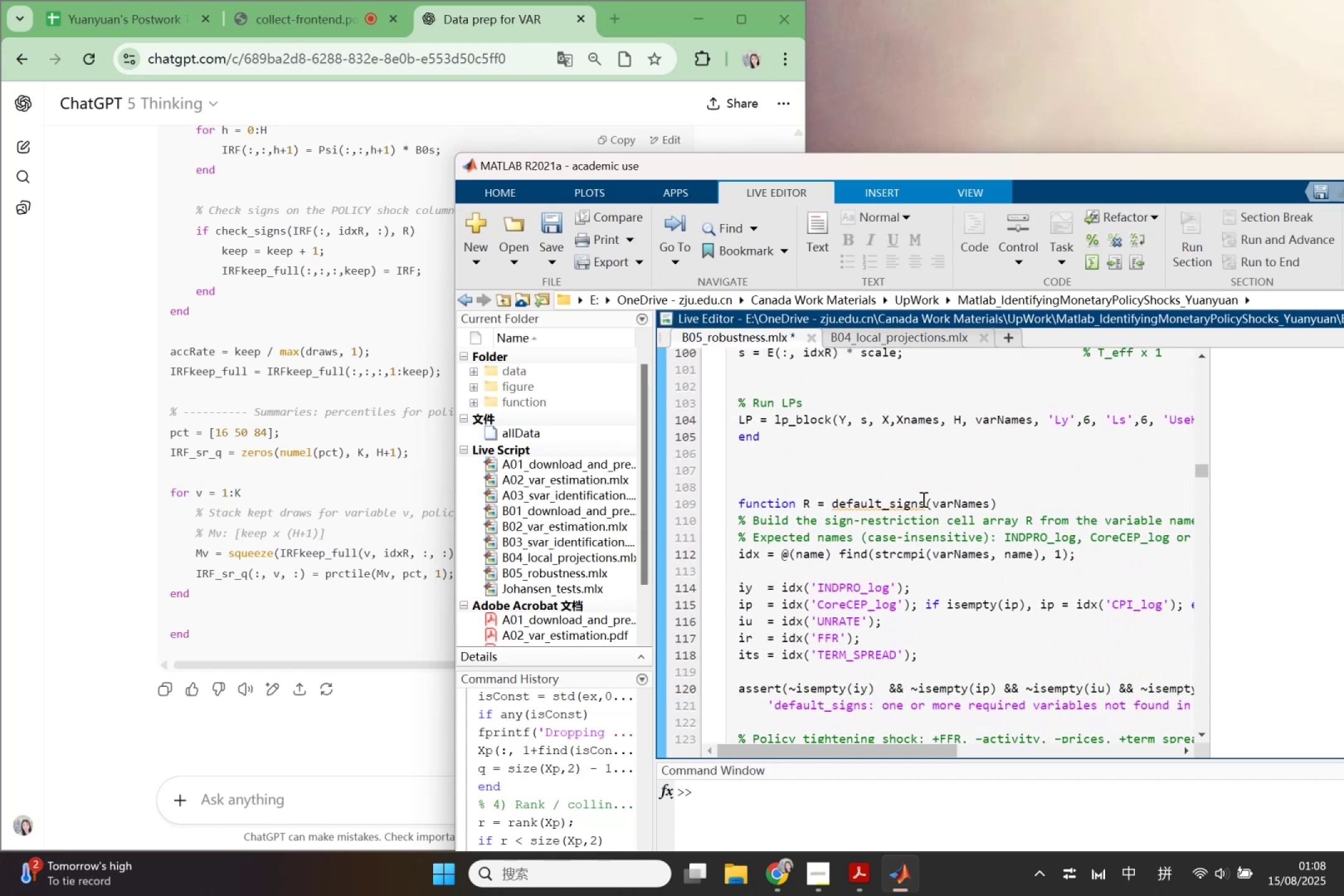 
left_click([922, 500])
 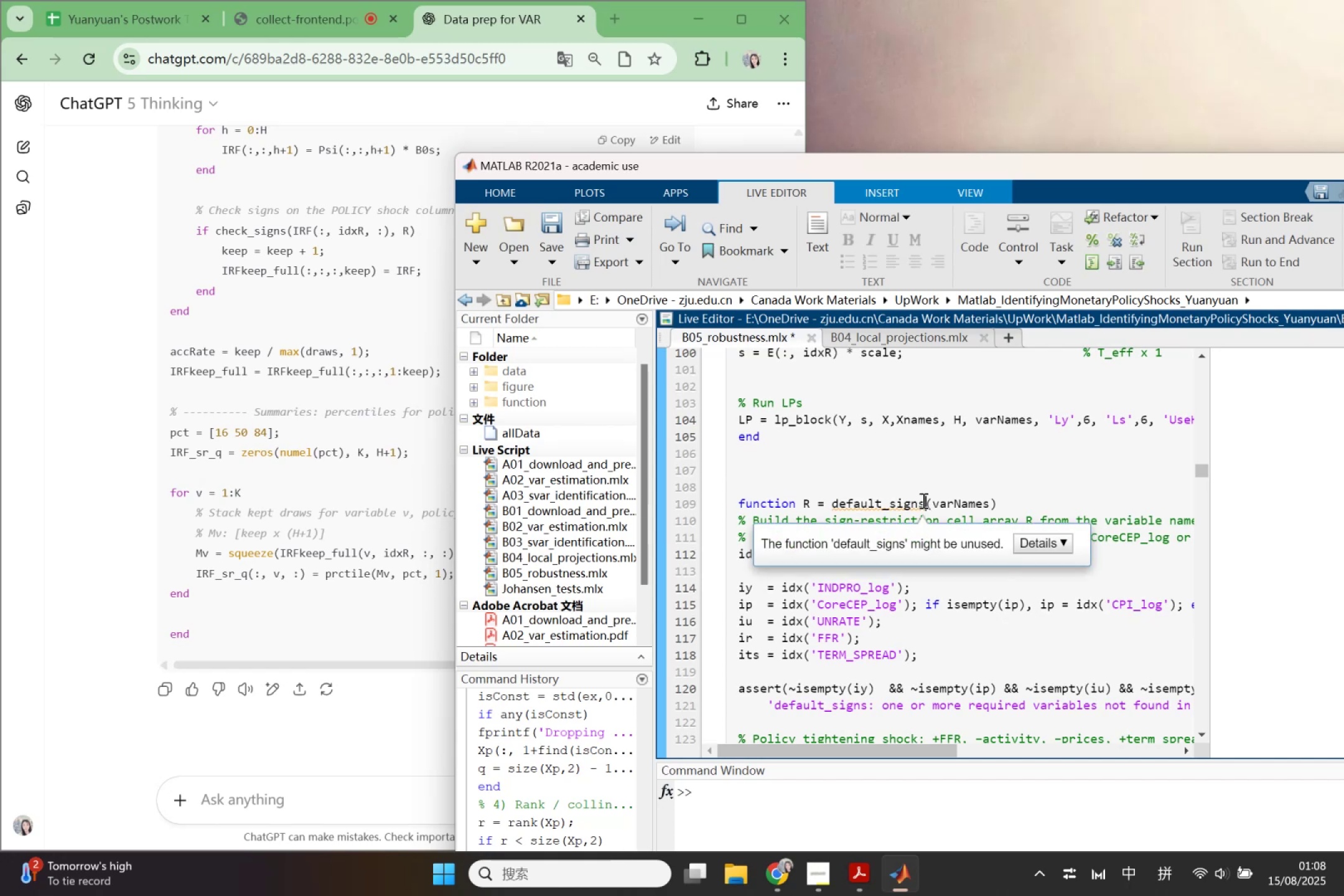 
wait(5.27)
 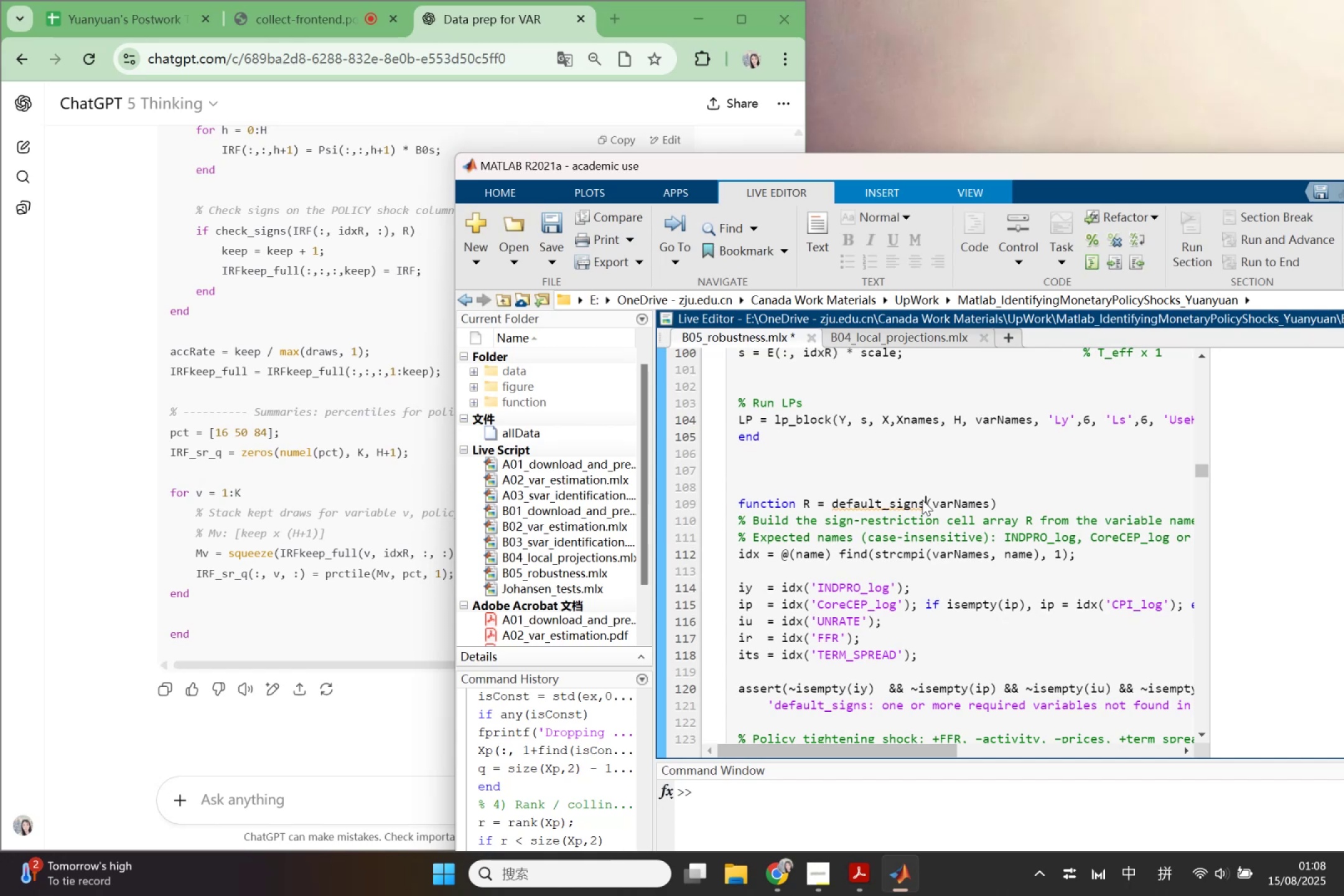 
left_click_drag(start_coordinate=[769, 446], to_coordinate=[737, 449])
 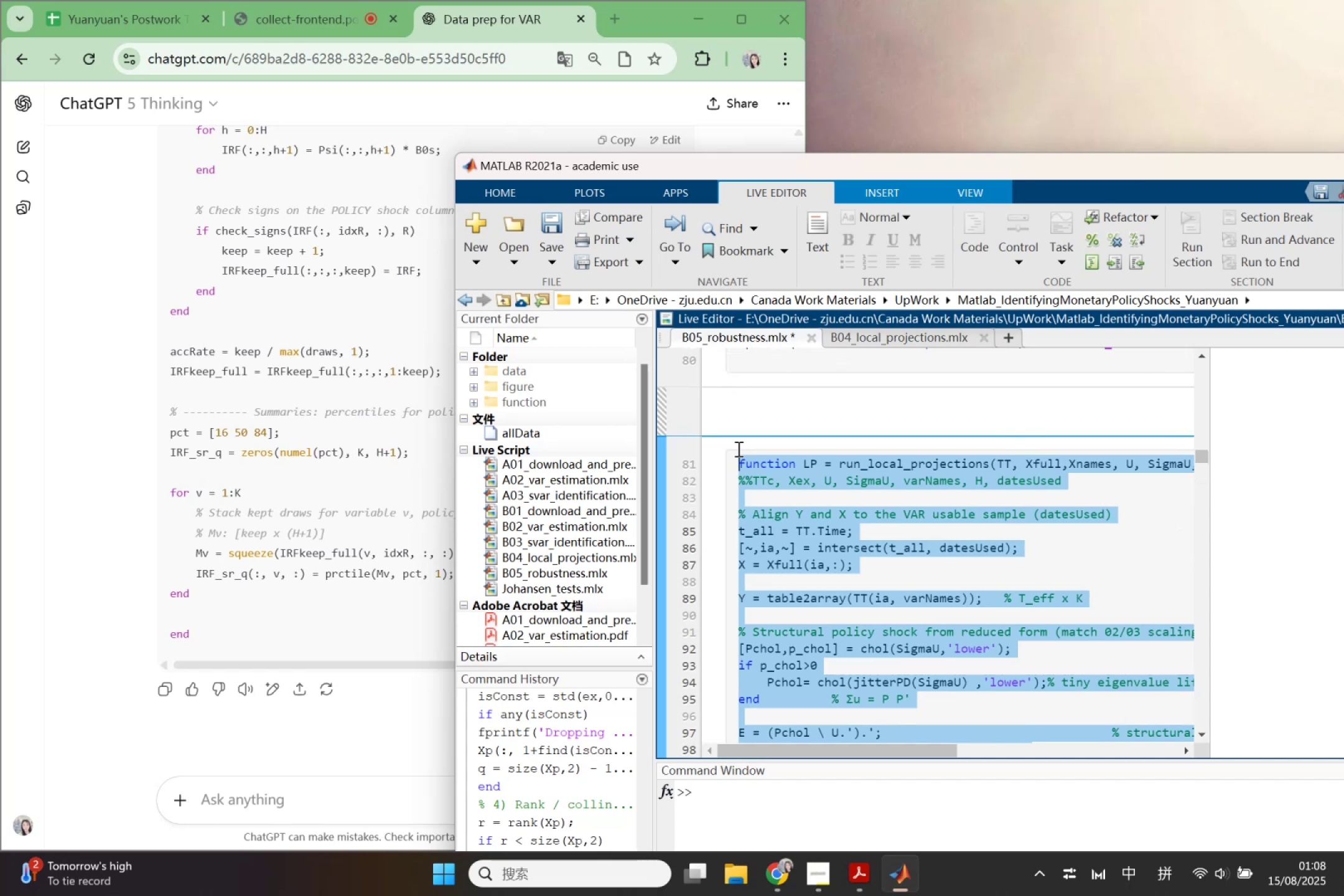 
scroll: coordinate [735, 439], scroll_direction: up, amount: 4.0
 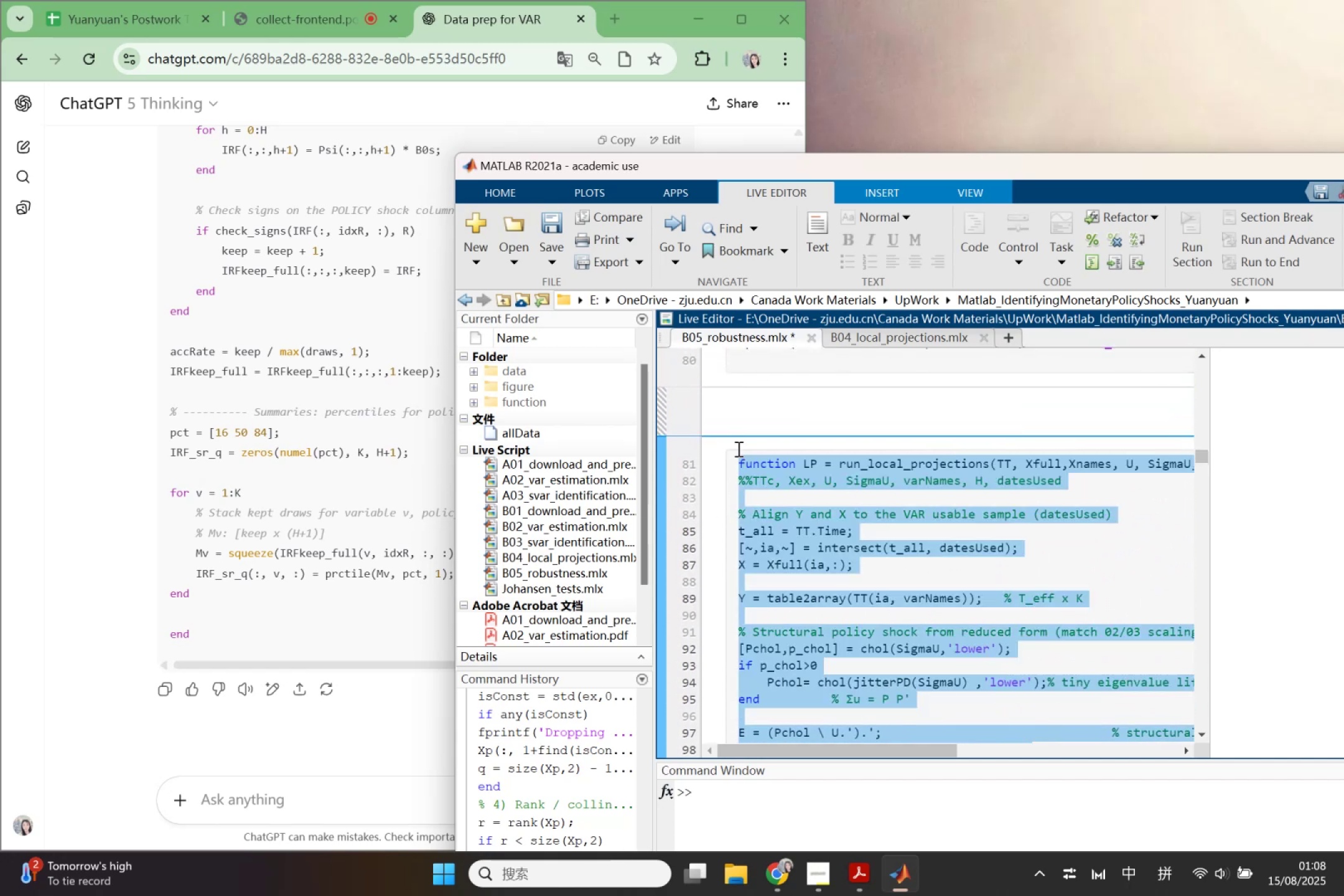 
right_click([737, 449])
 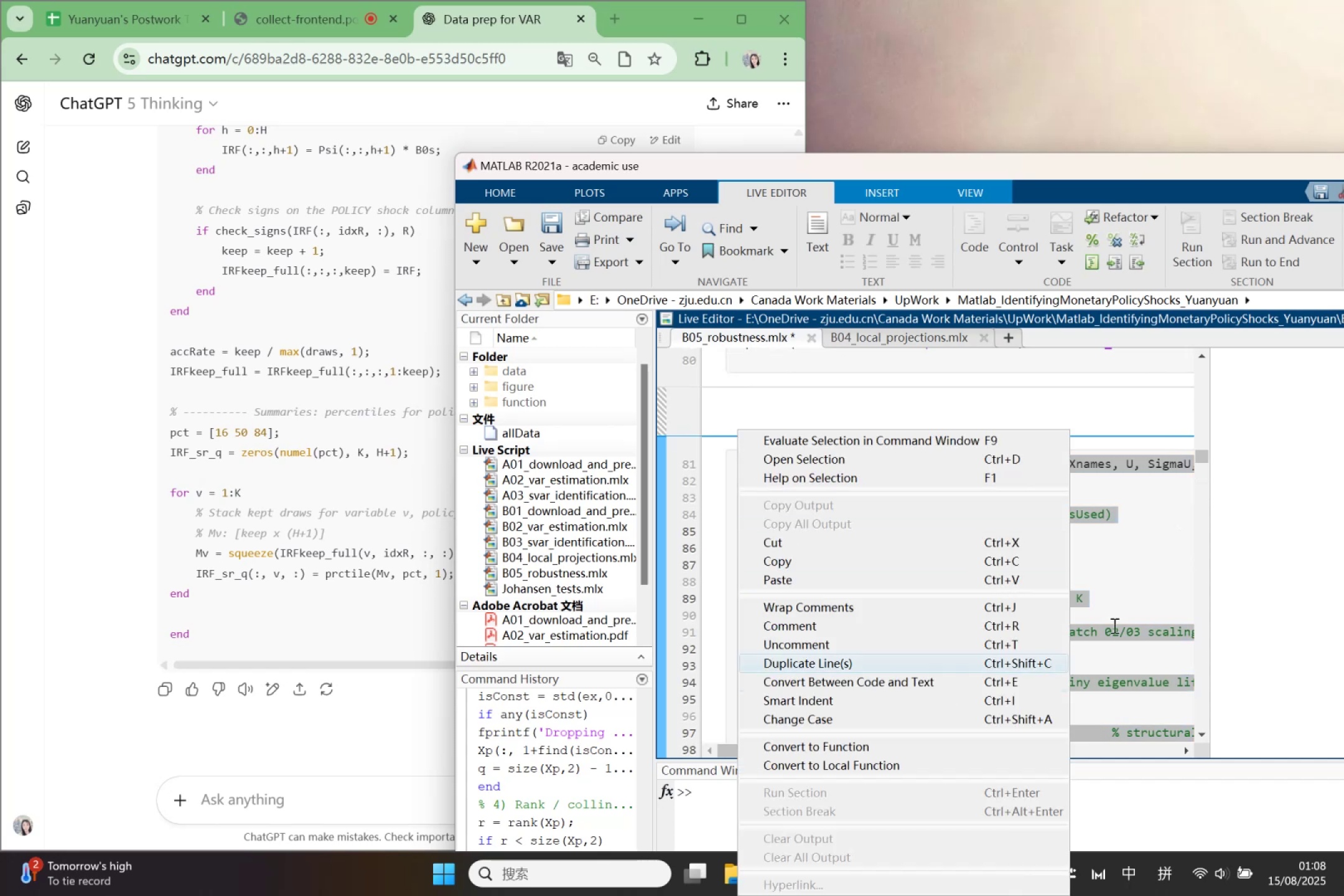 
left_click([1157, 592])
 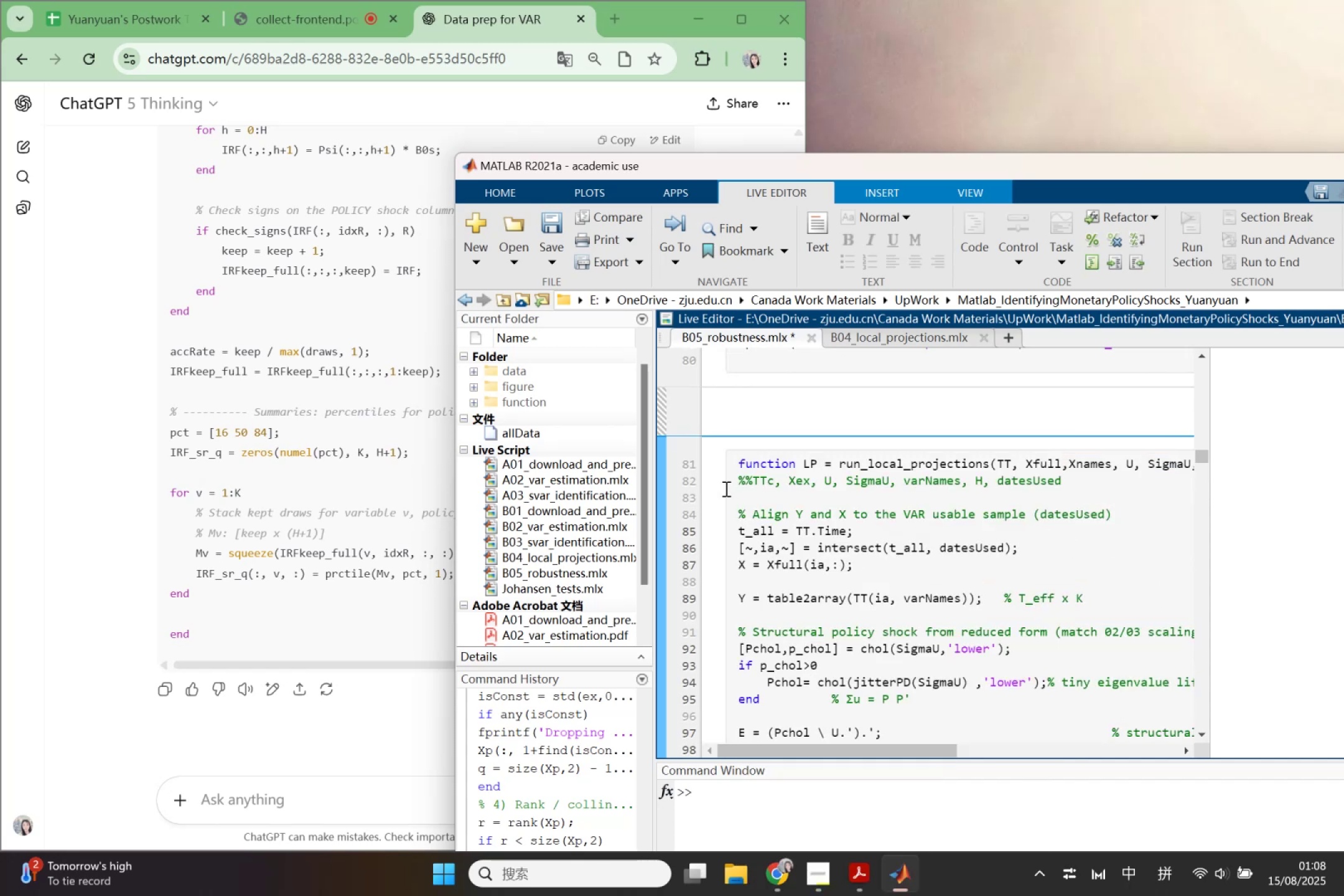 
left_click_drag(start_coordinate=[737, 460], to_coordinate=[816, 674])
 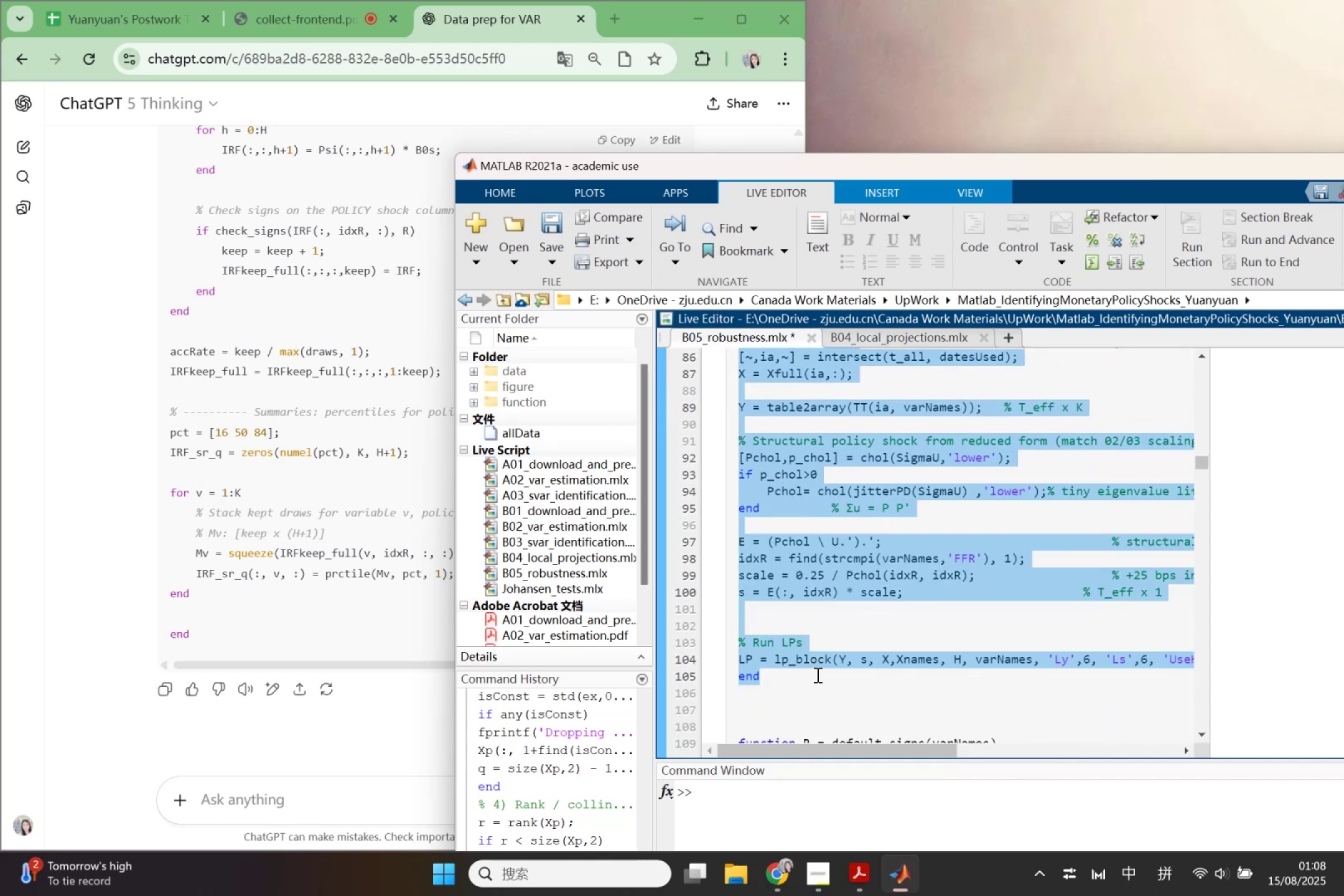 
scroll: coordinate [831, 633], scroll_direction: down, amount: 3.0
 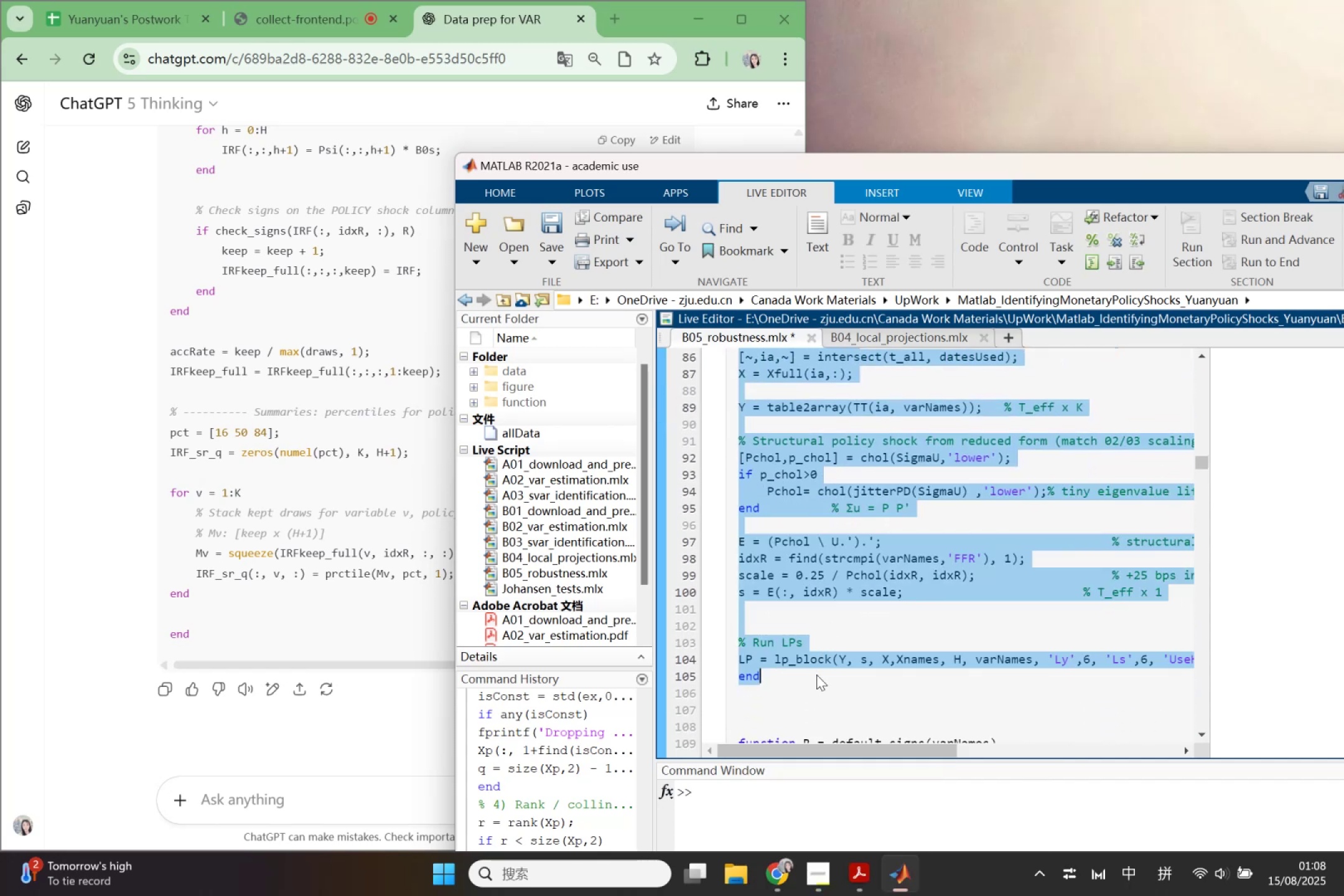 
key(Control+C)
 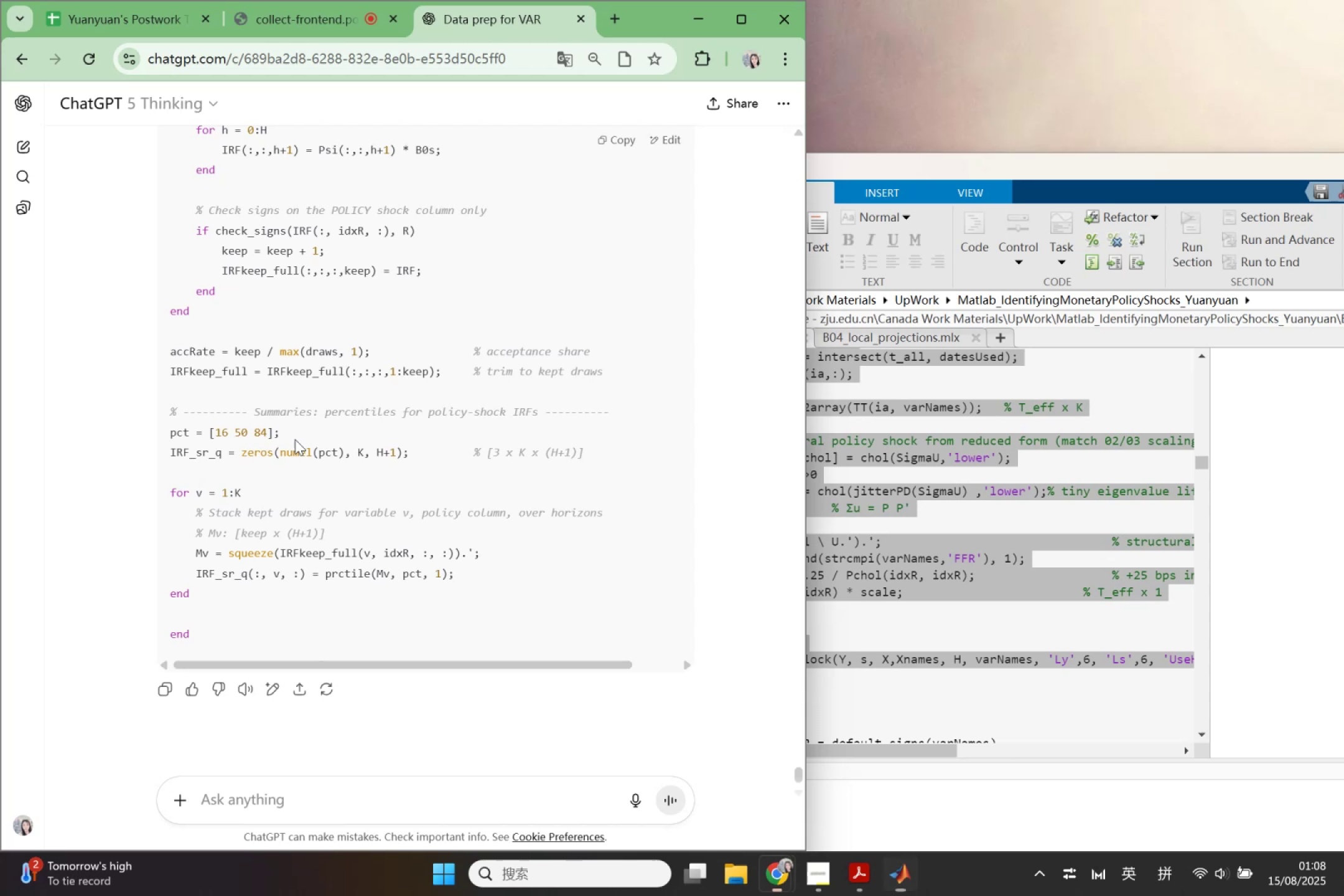 
scroll: coordinate [560, 531], scroll_direction: up, amount: 15.0
 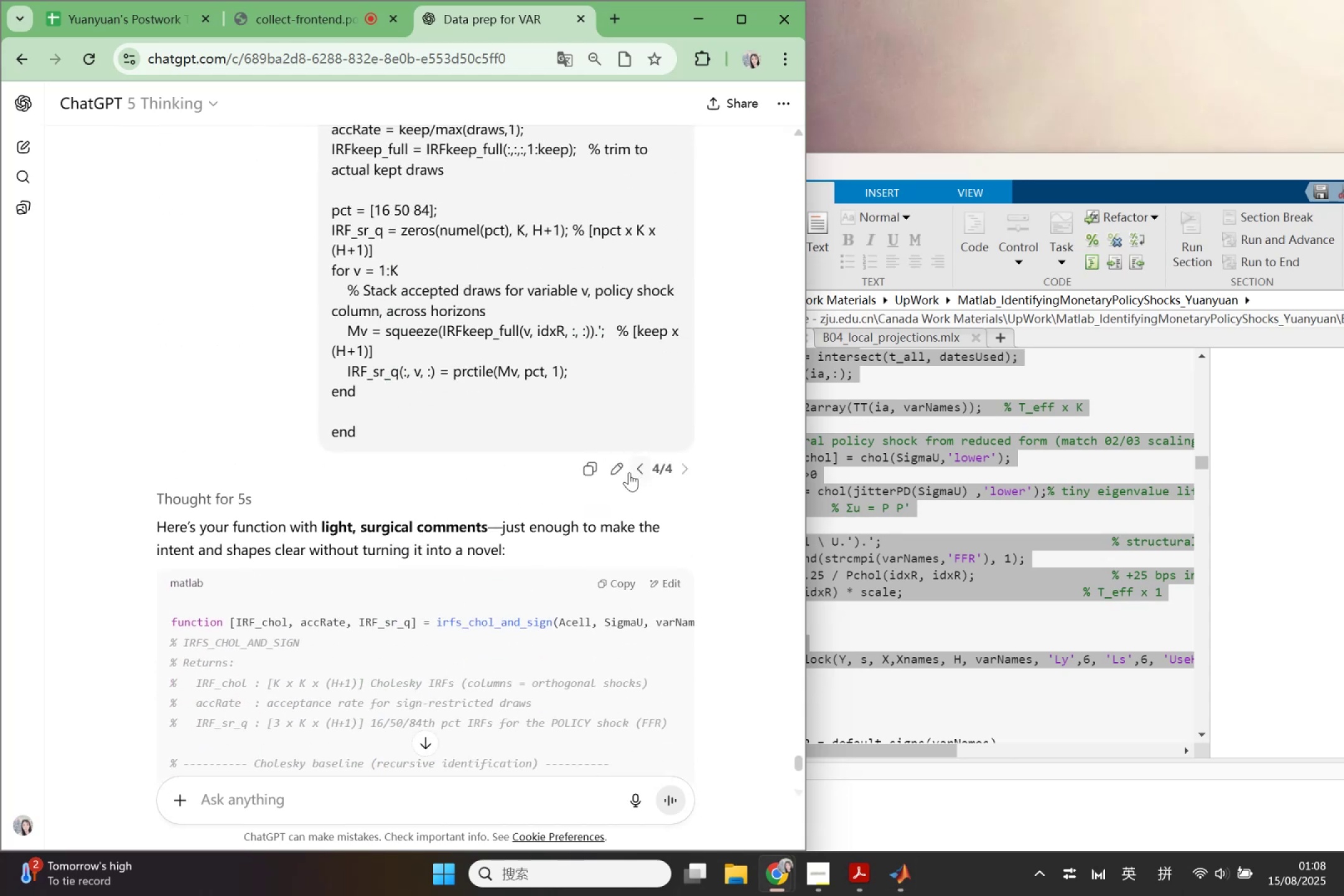 
left_click([617, 469])
 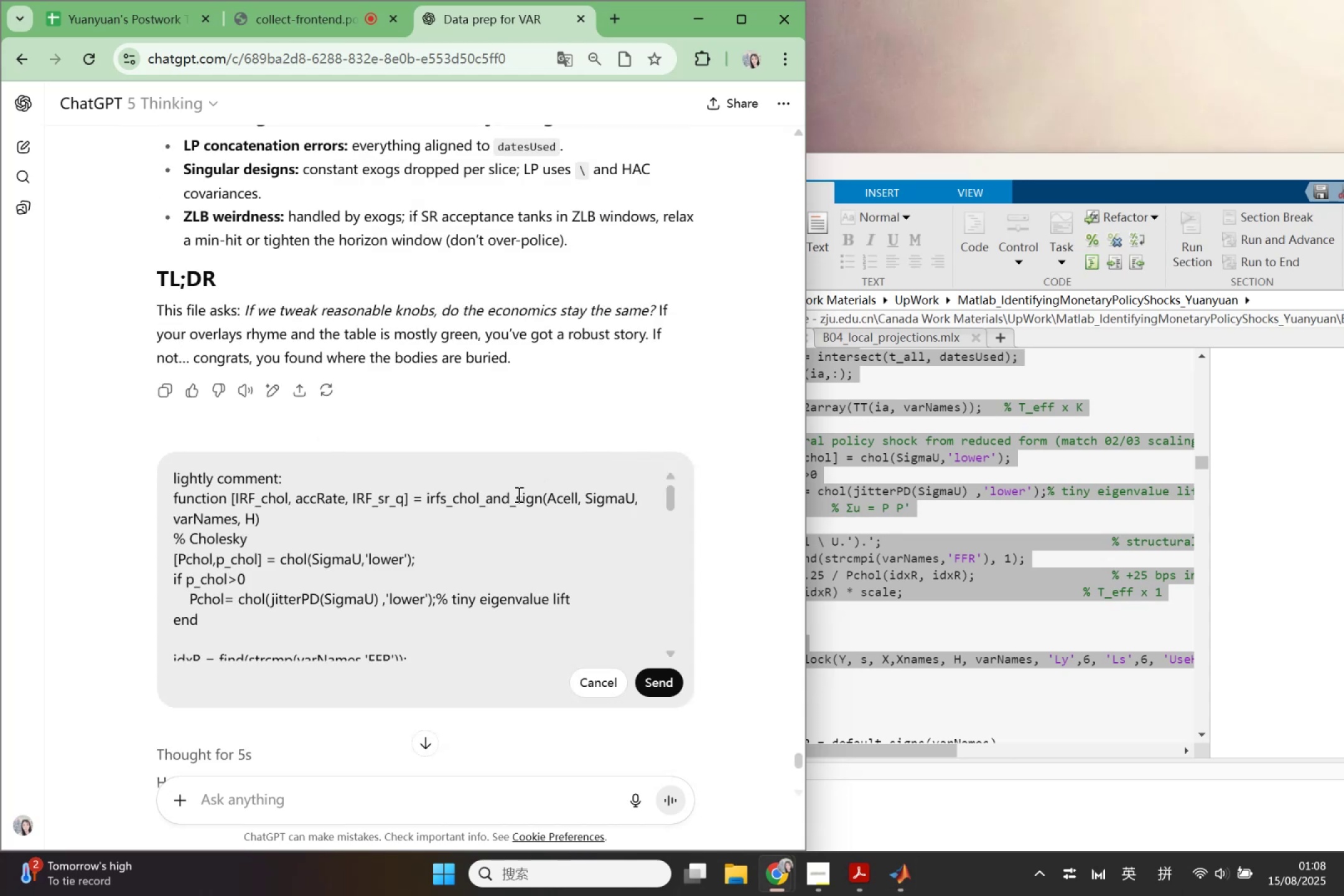 
scroll: coordinate [515, 497], scroll_direction: up, amount: 1.0
 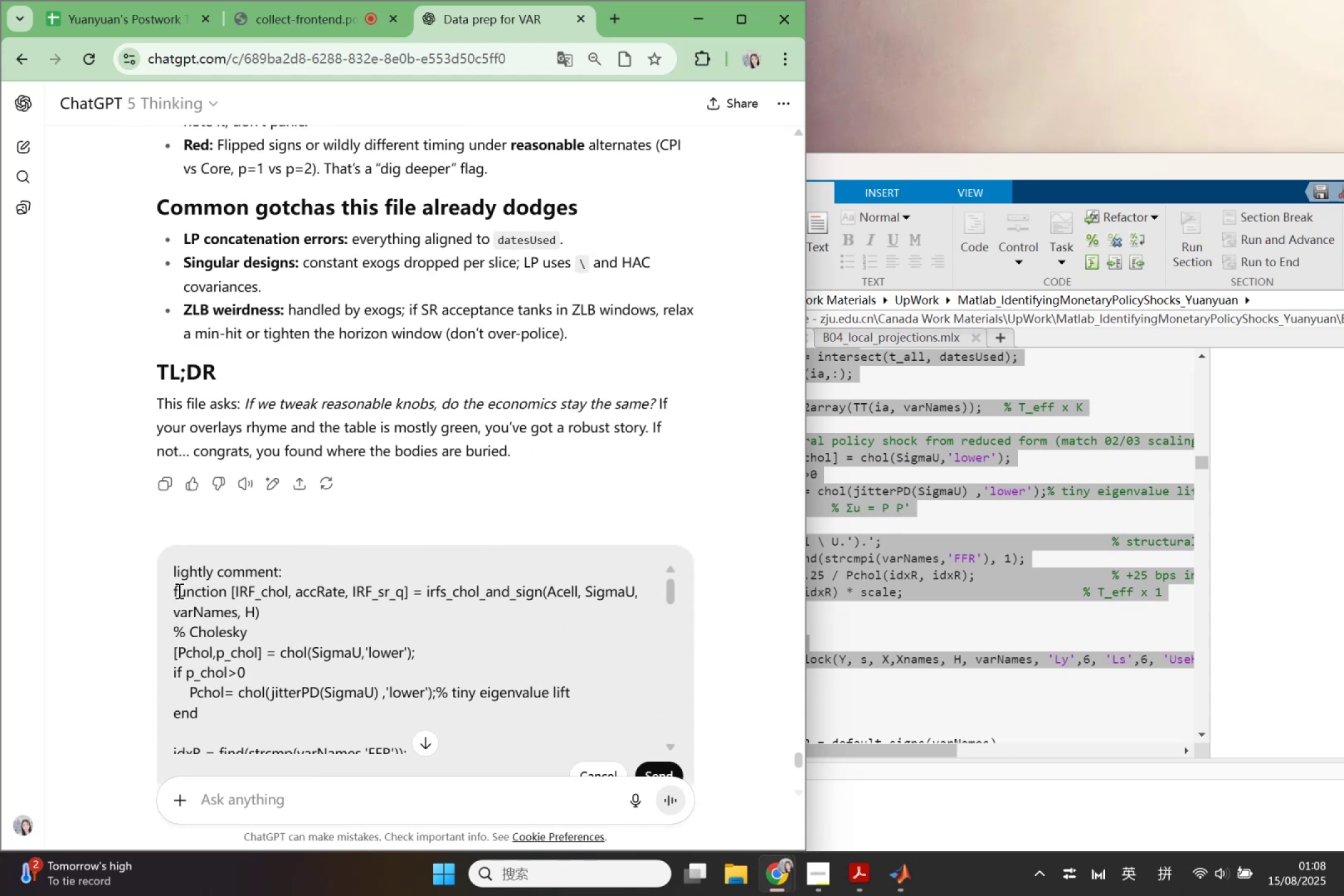 
left_click_drag(start_coordinate=[171, 590], to_coordinate=[387, 673])
 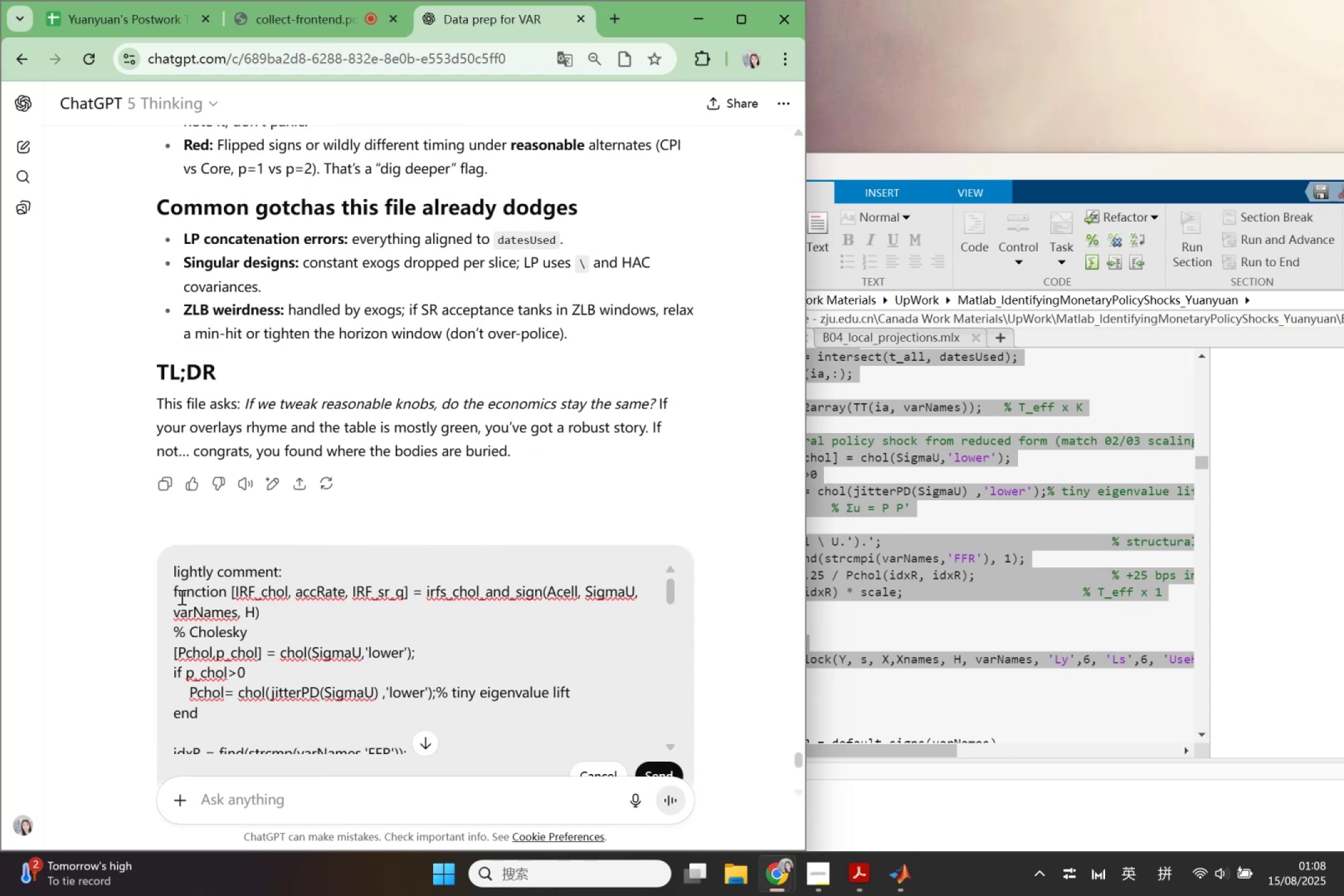 
left_click_drag(start_coordinate=[176, 590], to_coordinate=[402, 684])
 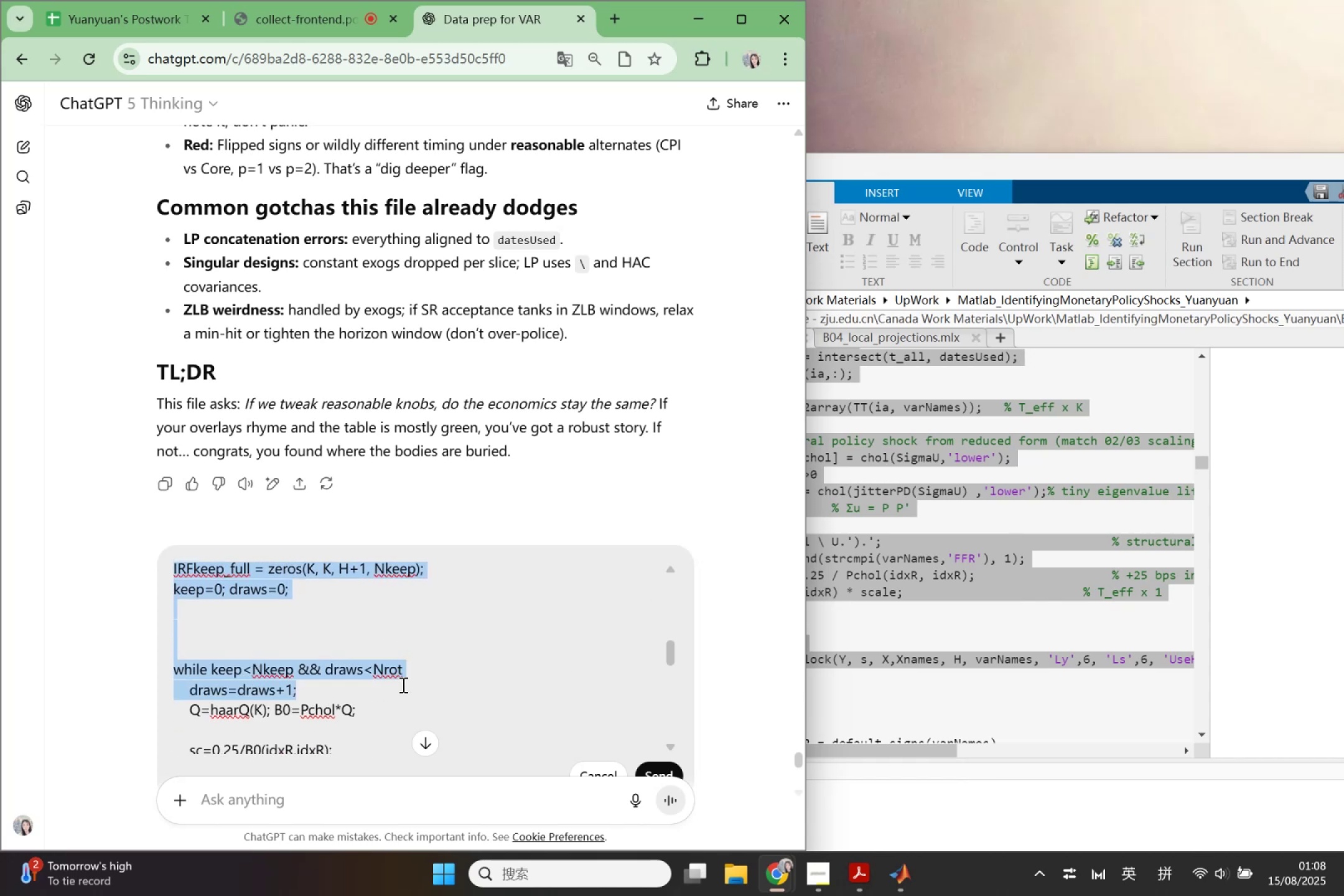 
scroll: coordinate [402, 684], scroll_direction: down, amount: 5.0
 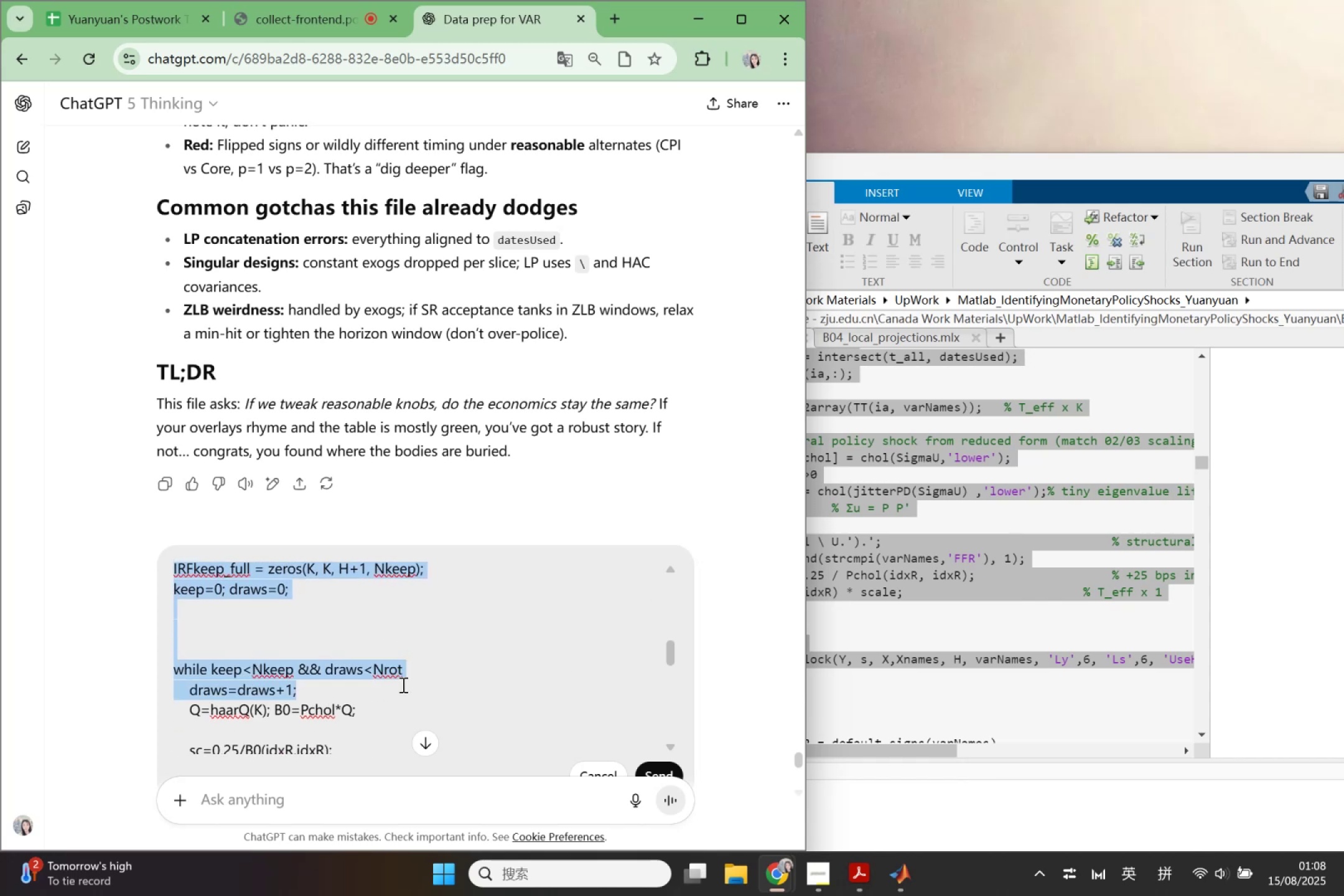 
left_click([402, 684])
 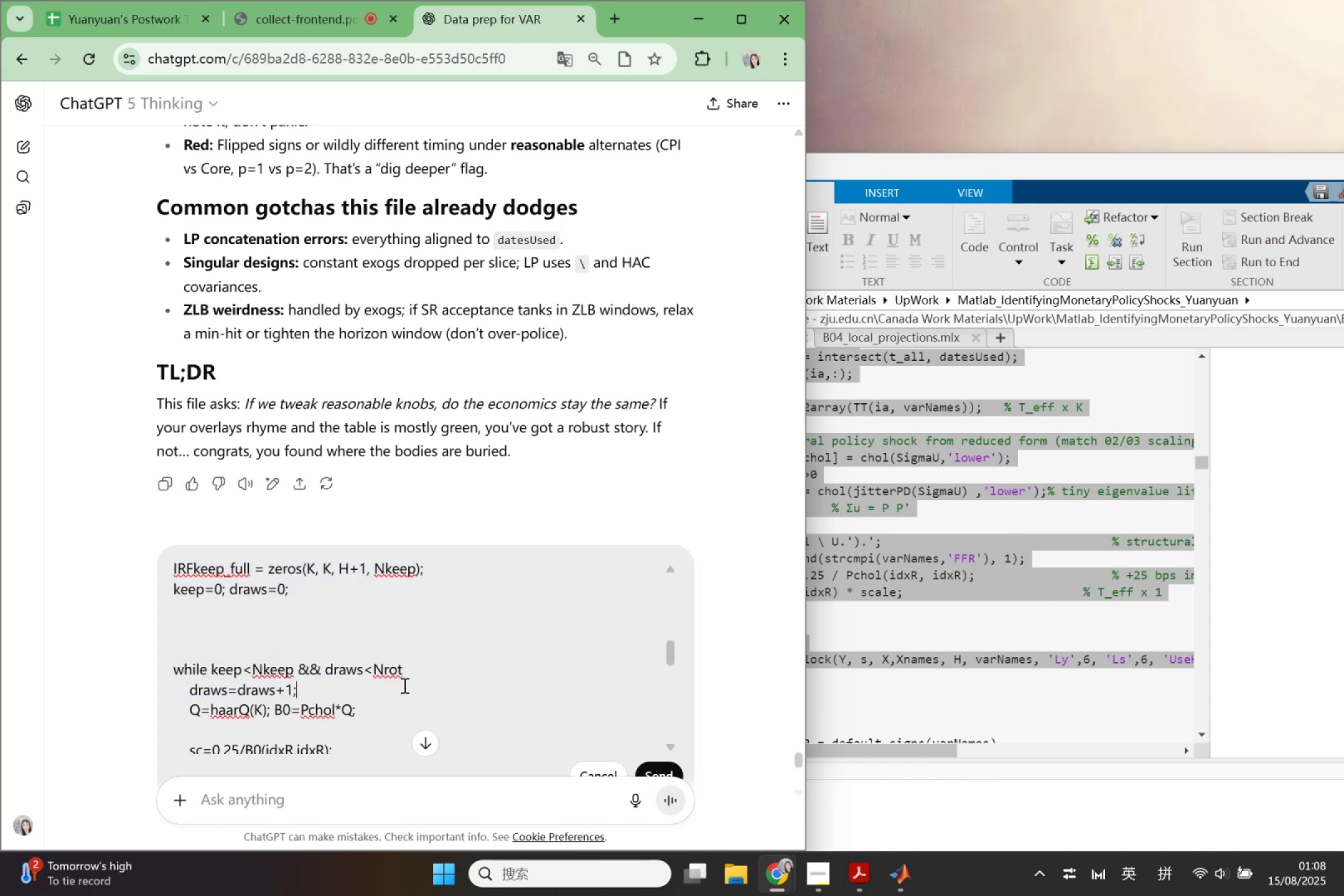 
scroll: coordinate [386, 694], scroll_direction: down, amount: 11.0
 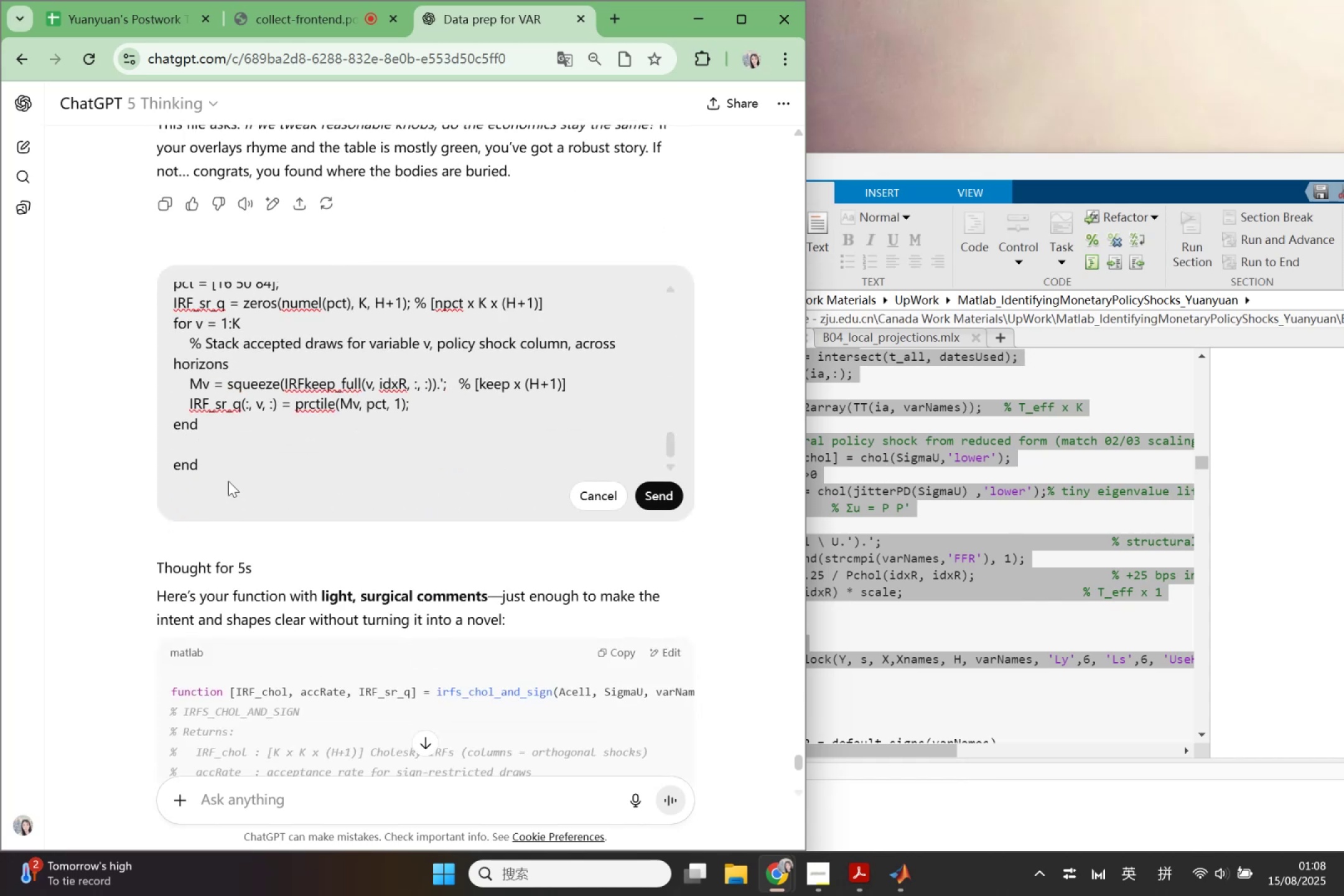 
left_click_drag(start_coordinate=[229, 478], to_coordinate=[189, 446])
 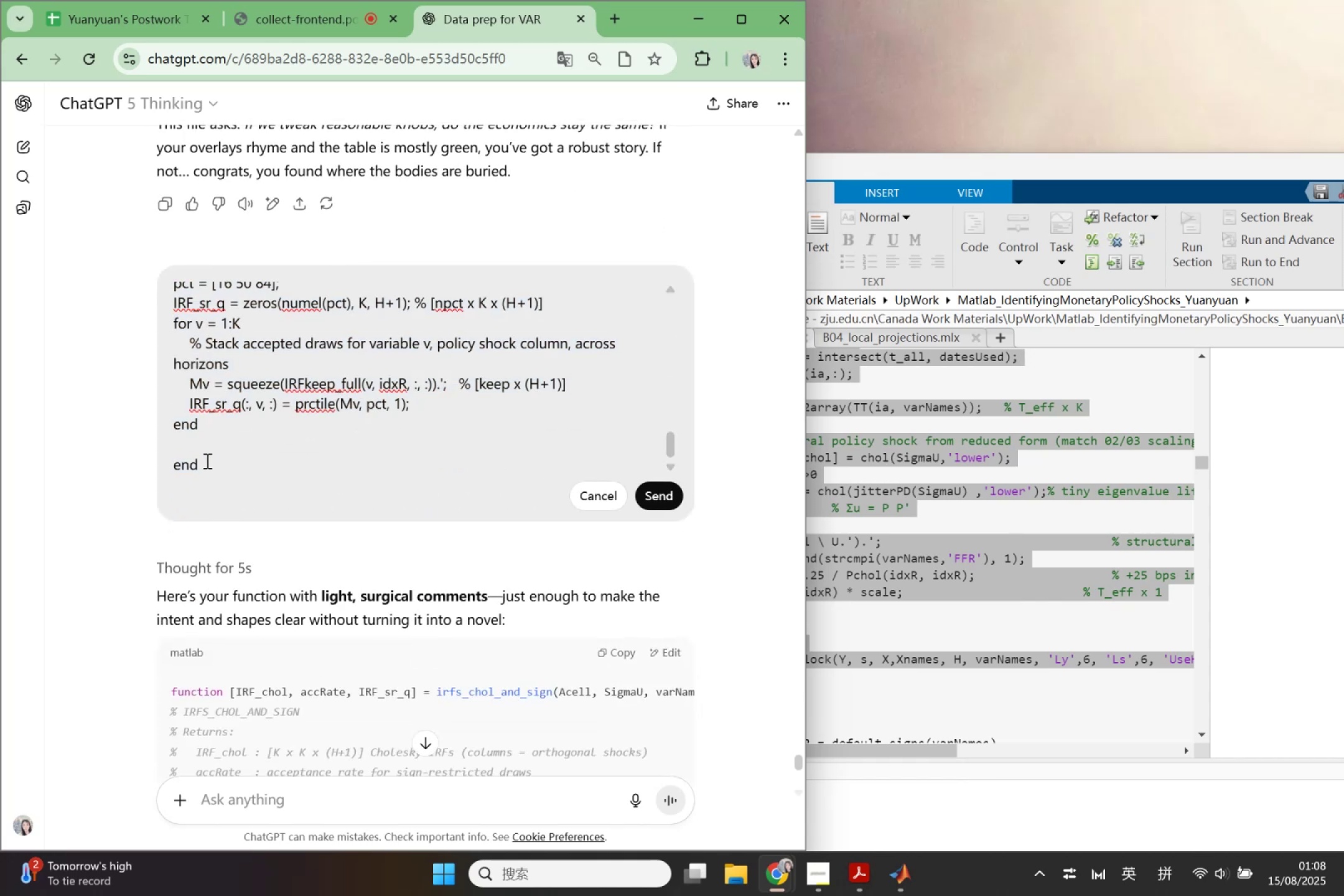 
left_click_drag(start_coordinate=[212, 470], to_coordinate=[170, 592])
 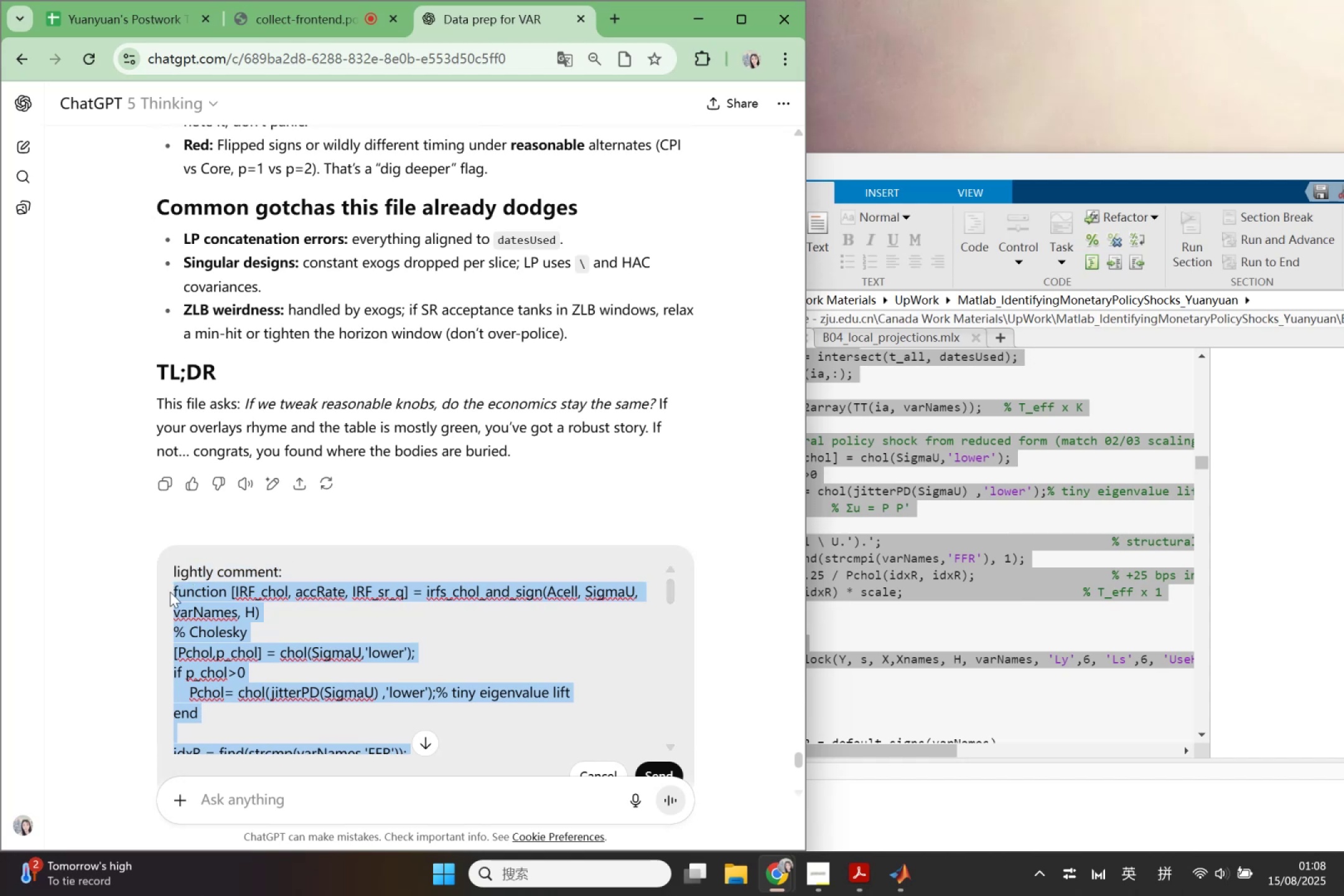 
scroll: coordinate [190, 442], scroll_direction: up, amount: 15.0
 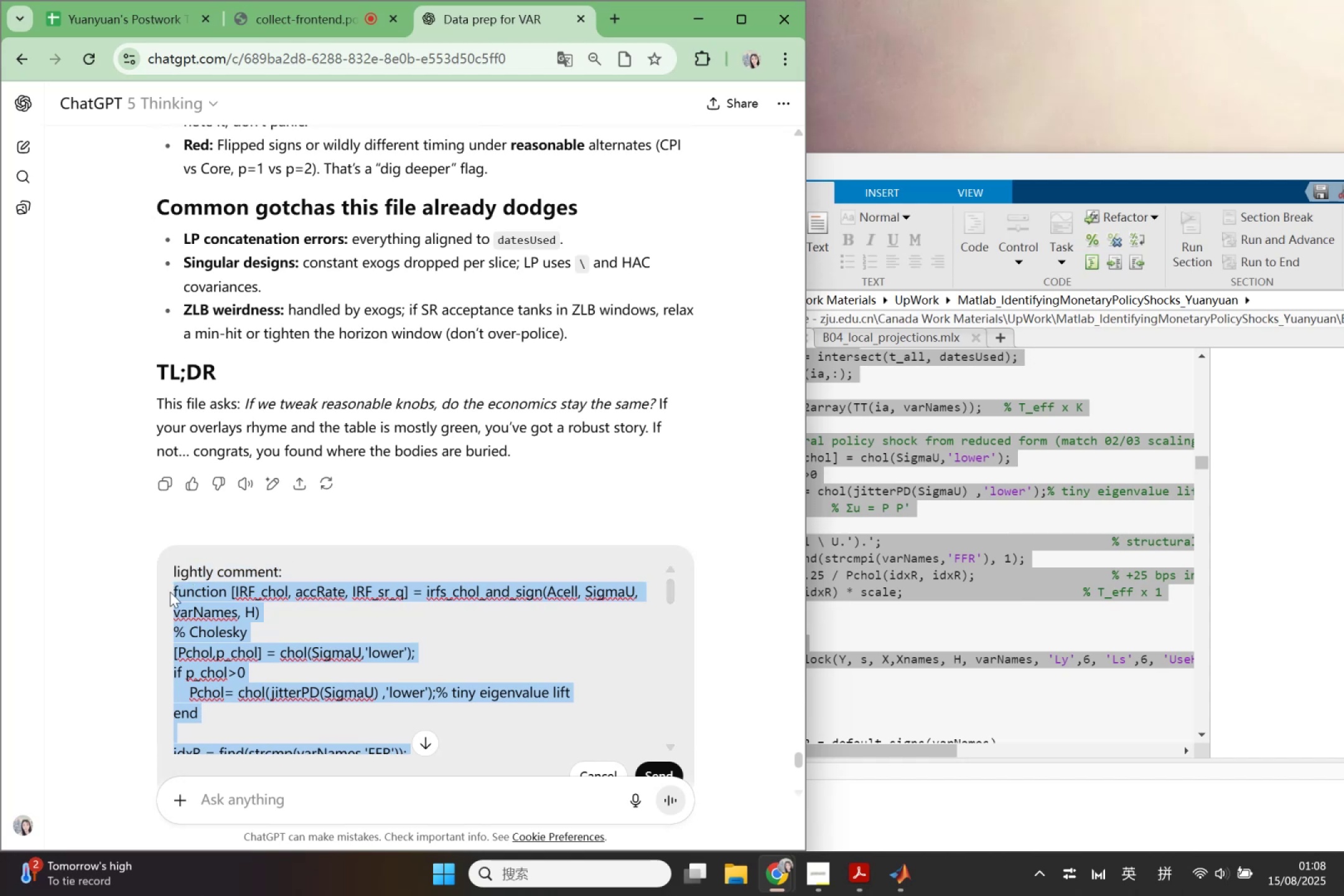 
key(Backspace)
 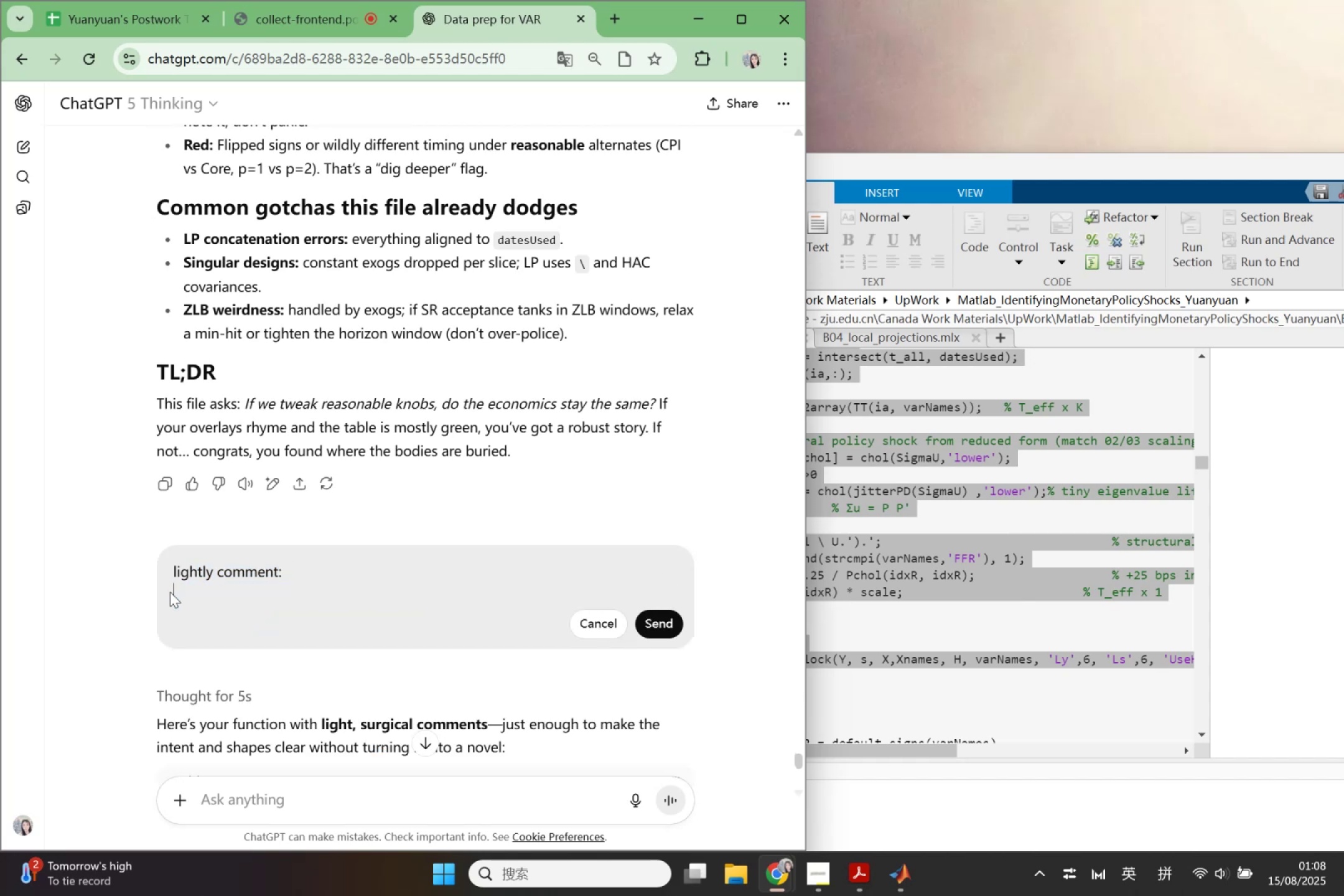 
key(Control+V)
 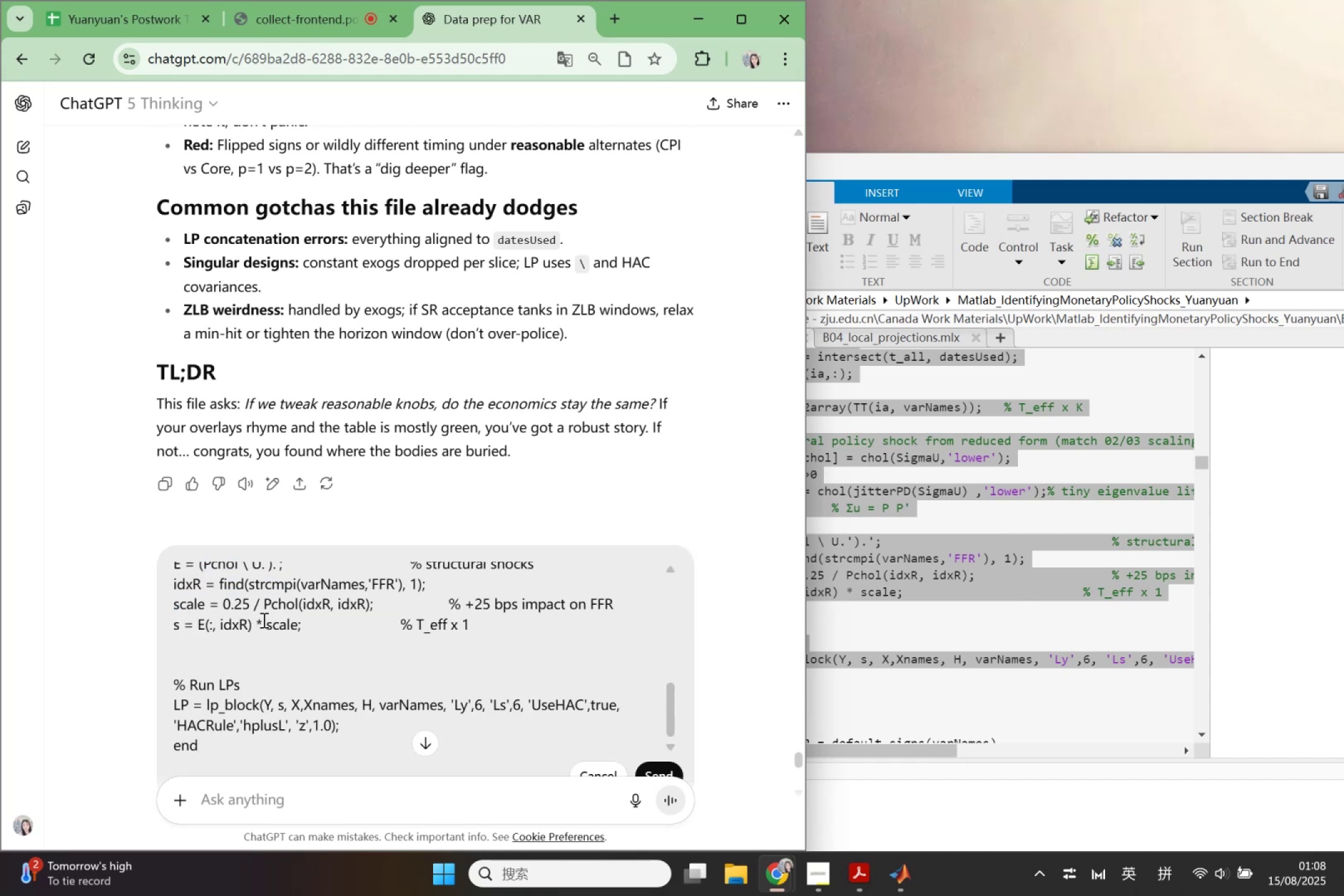 
scroll: coordinate [730, 600], scroll_direction: down, amount: 2.0
 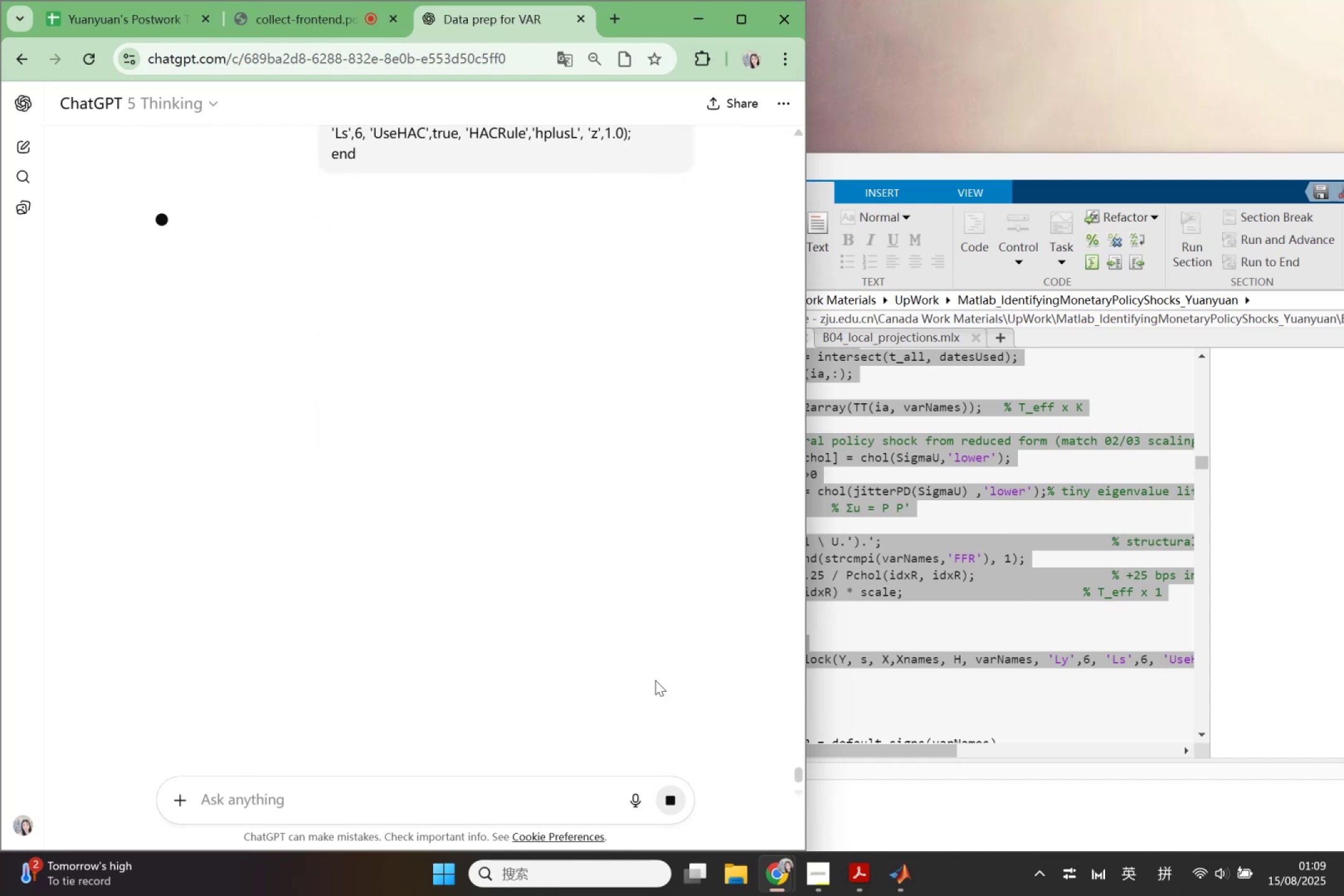 
left_click([938, 504])
 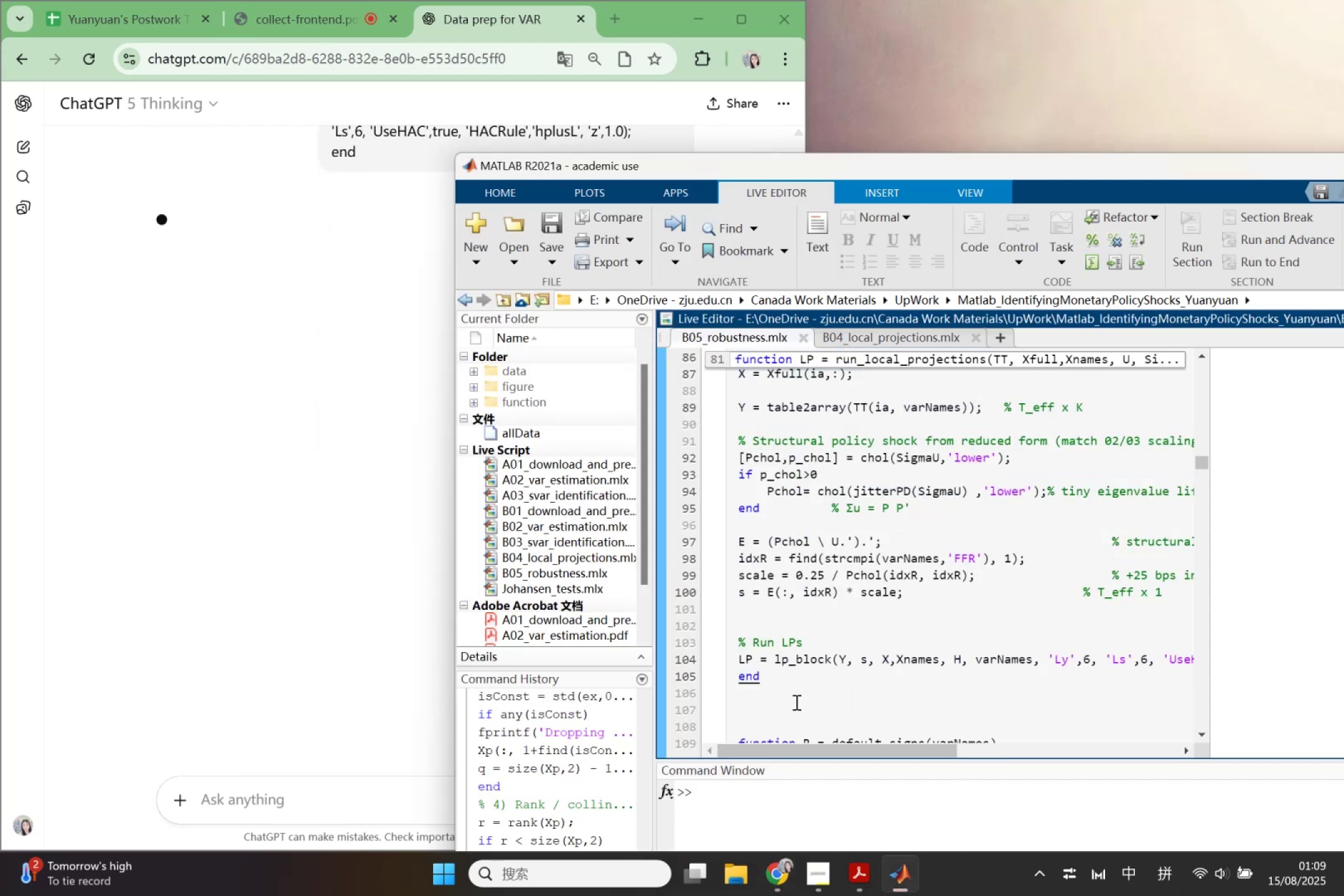 
left_click_drag(start_coordinate=[786, 696], to_coordinate=[736, 511])
 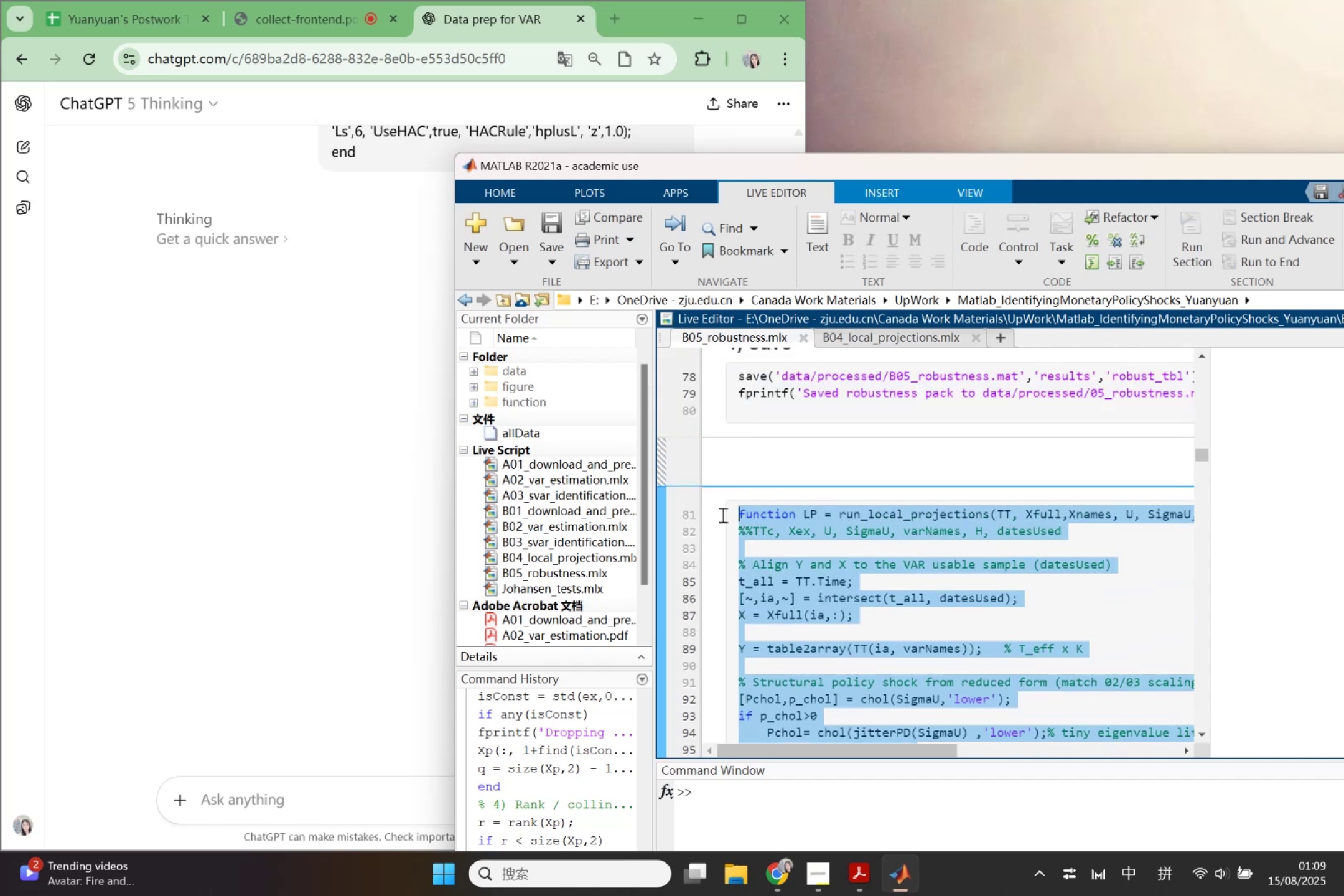 
scroll: coordinate [737, 363], scroll_direction: up, amount: 14.0
 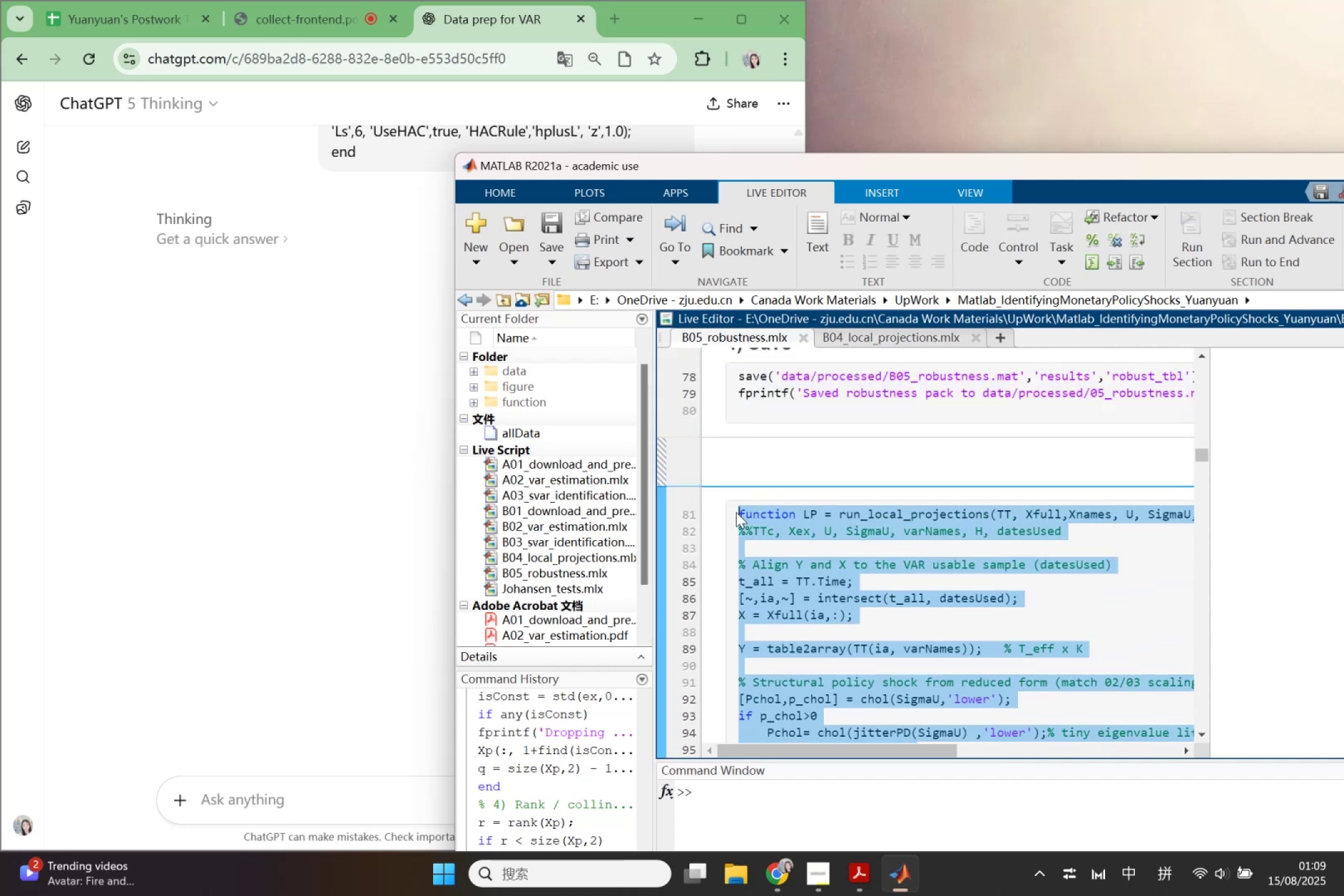 
hold_key(key=ControlLeft, duration=2.59)
 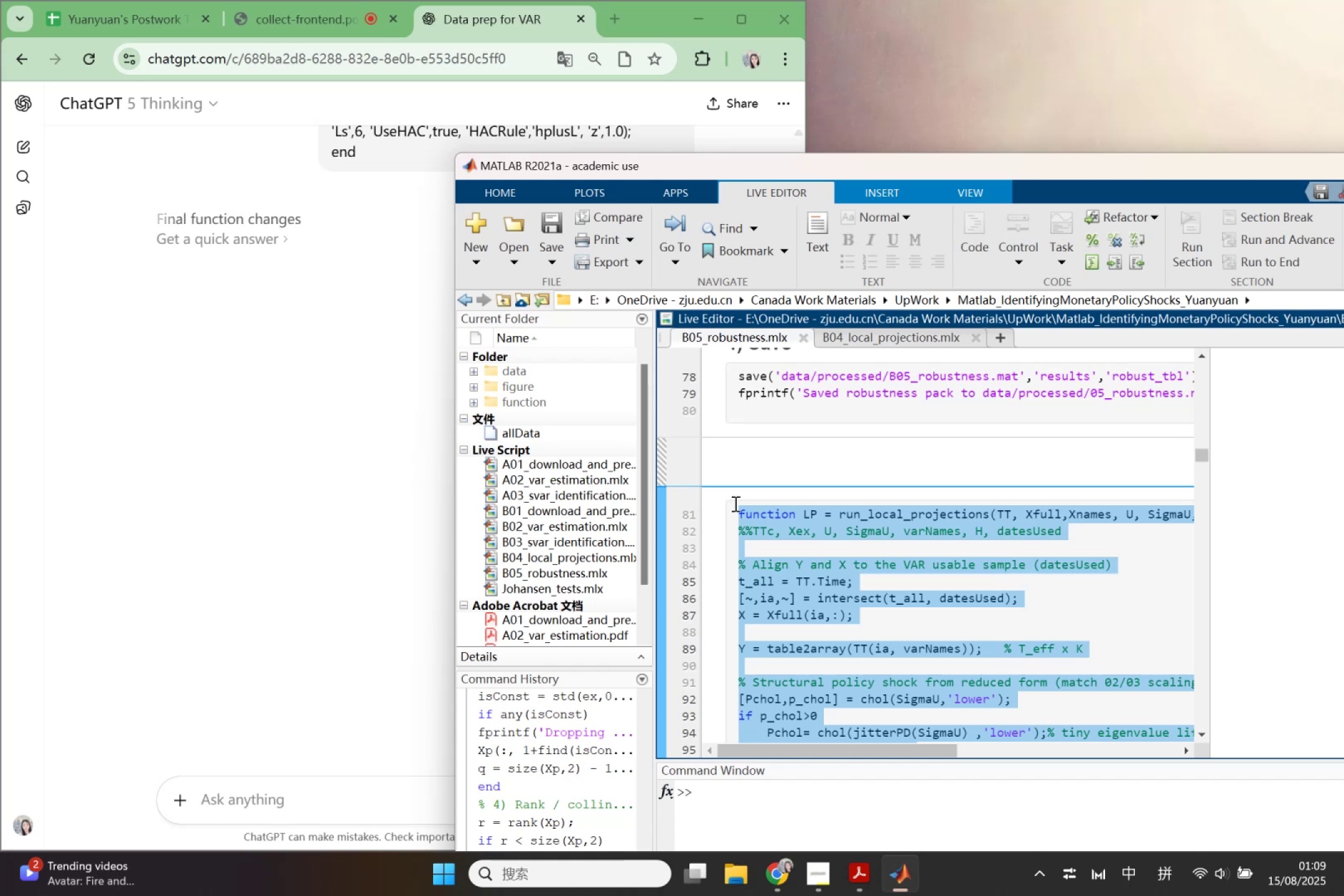 
wait(11.66)
 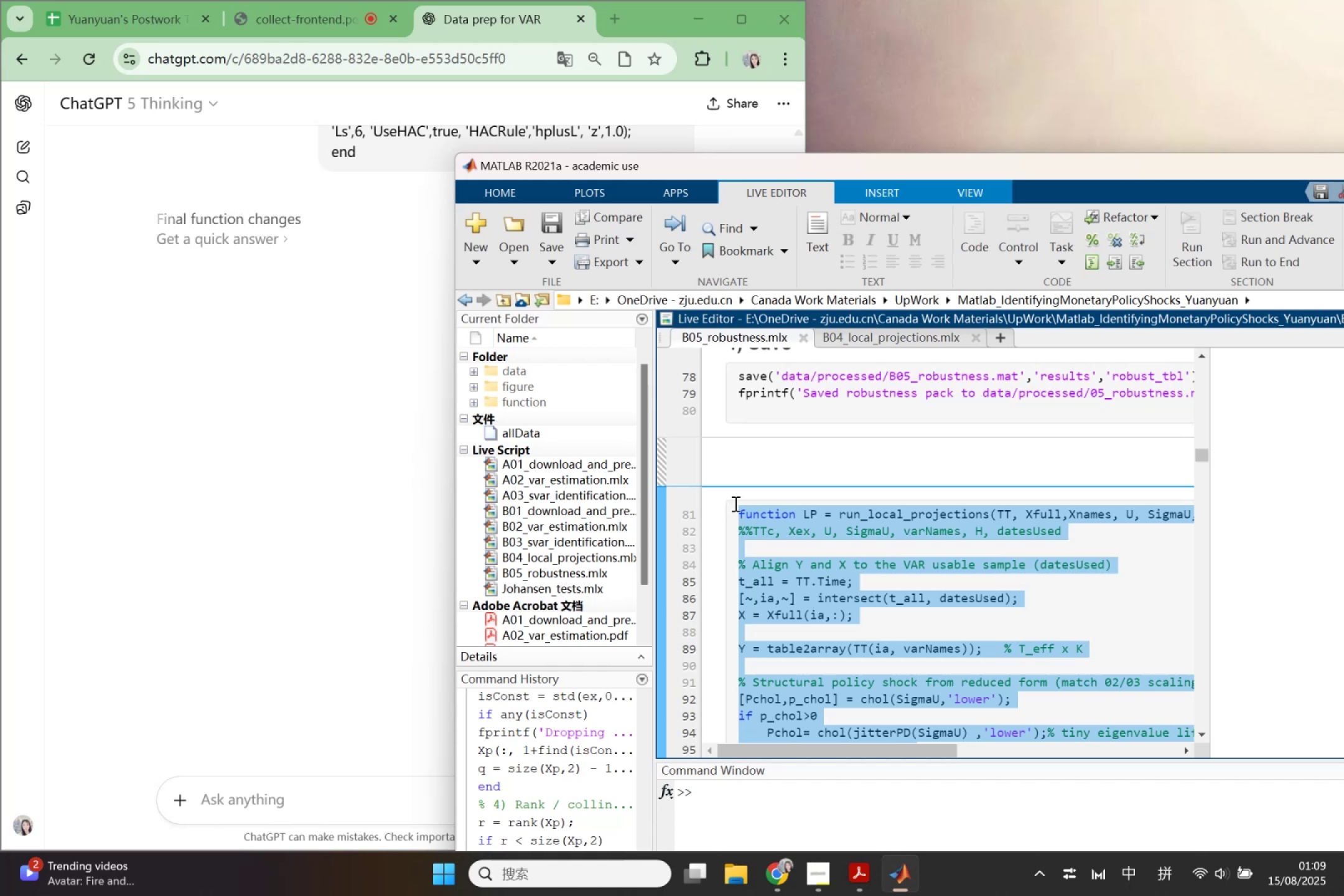 
left_click([290, 437])
 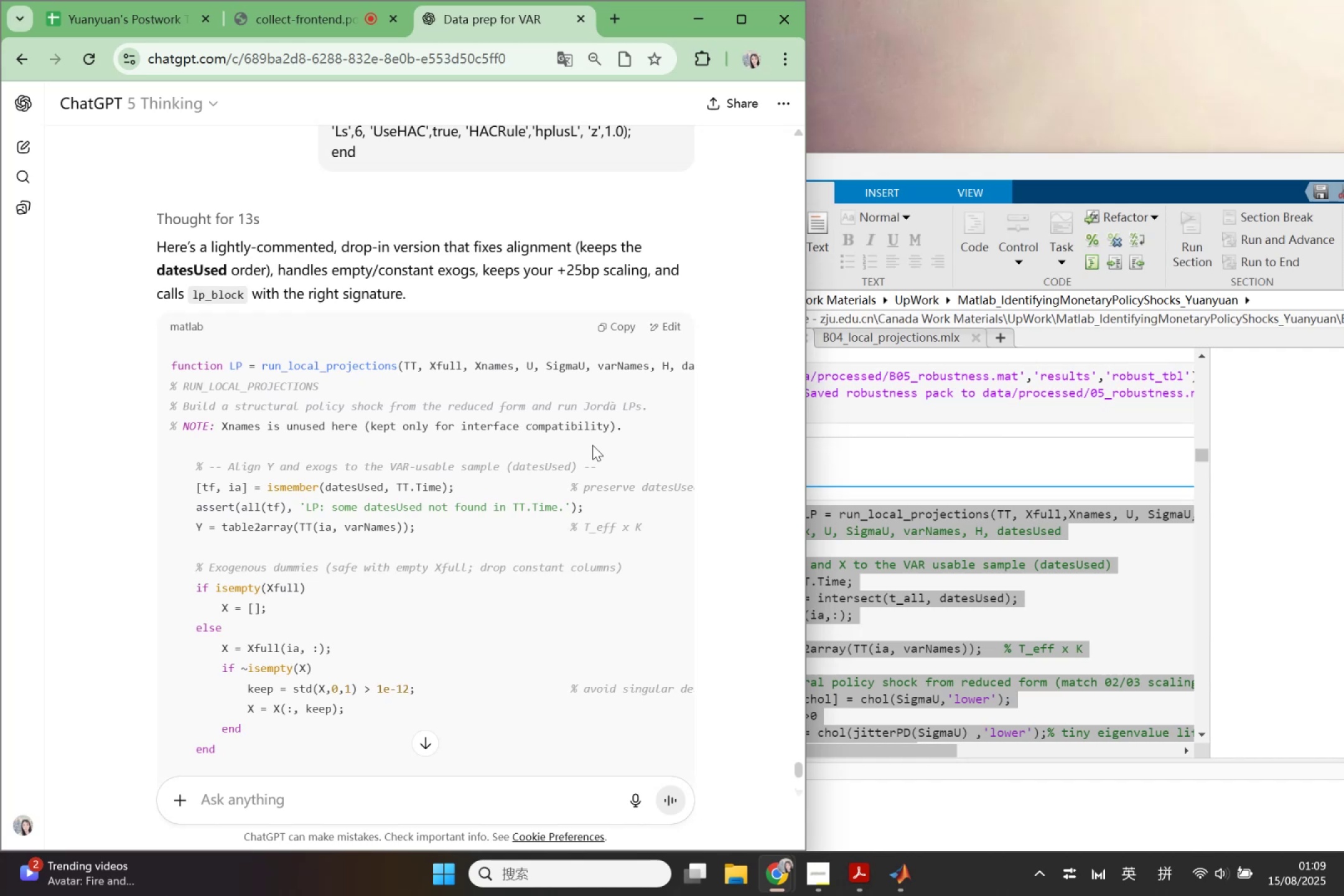 
wait(27.78)
 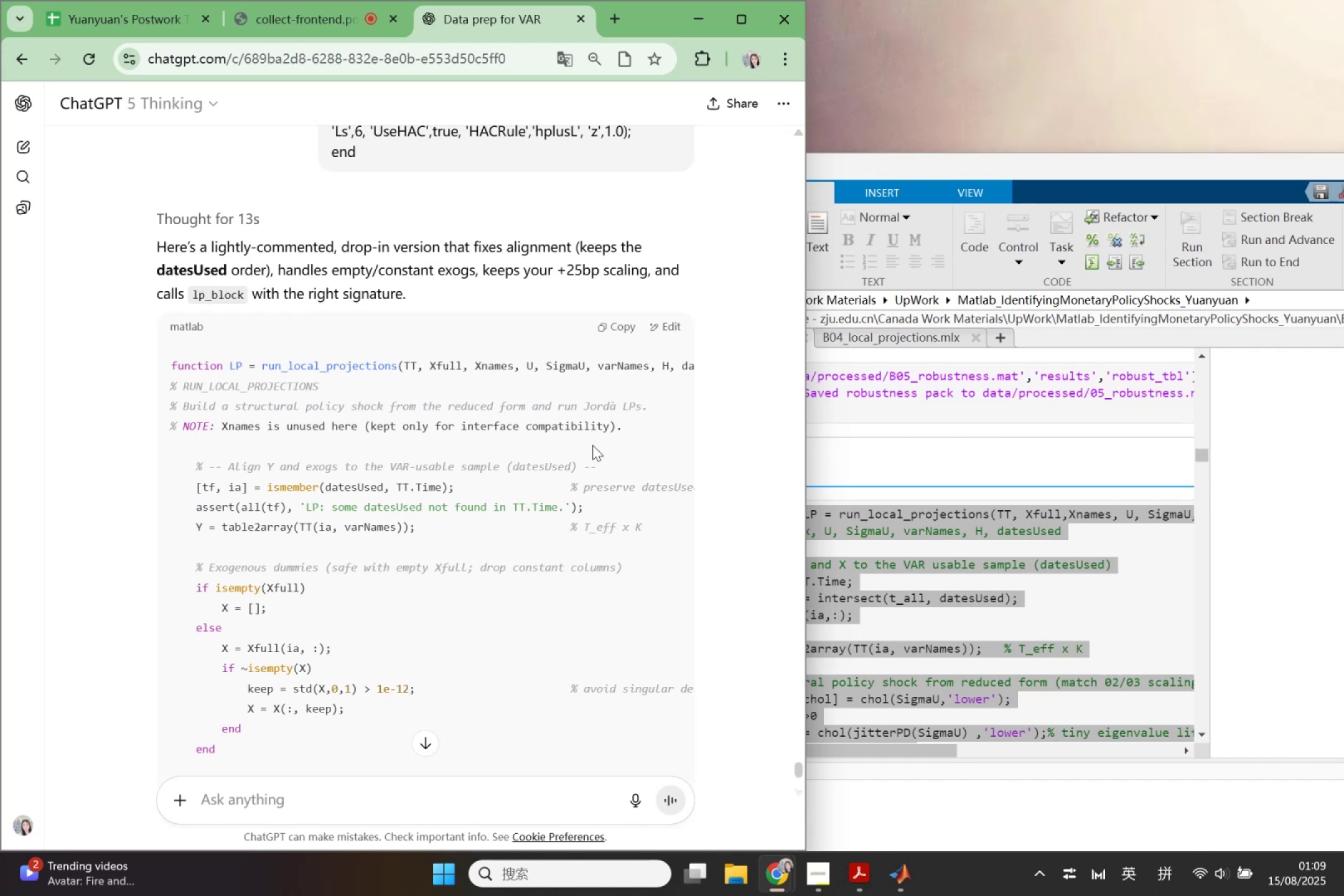 
left_click([618, 324])
 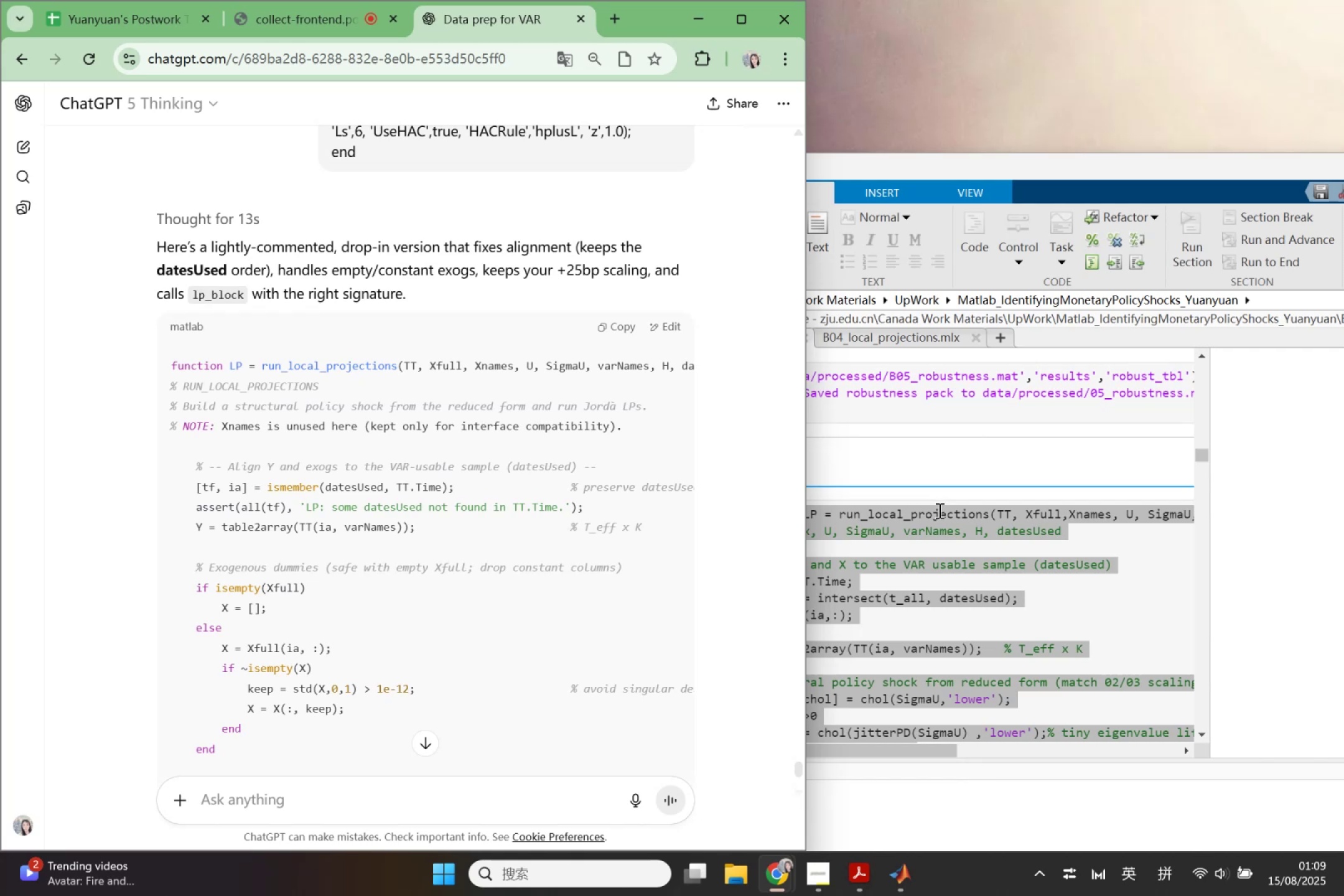 
wait(5.61)
 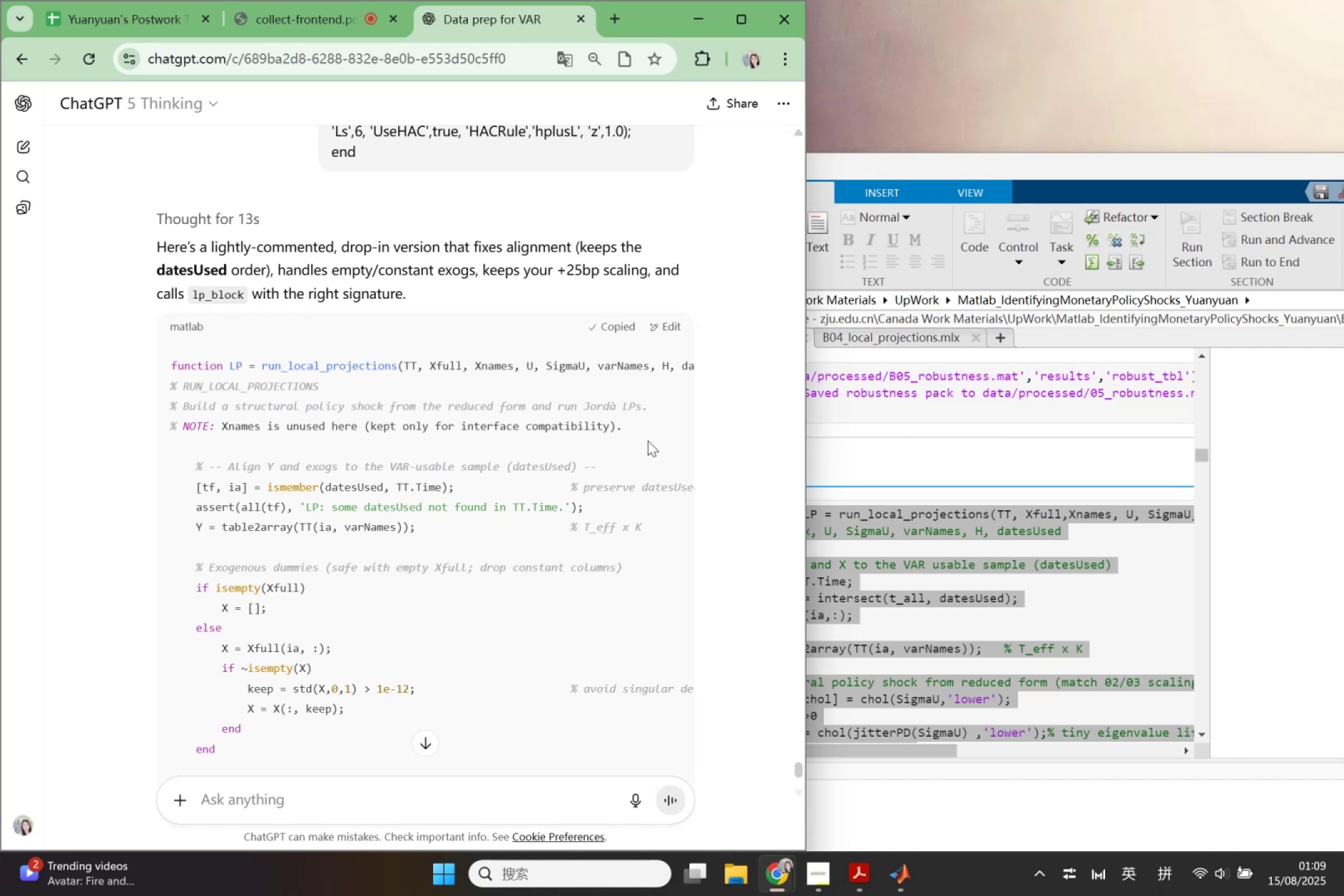 
left_click([612, 325])
 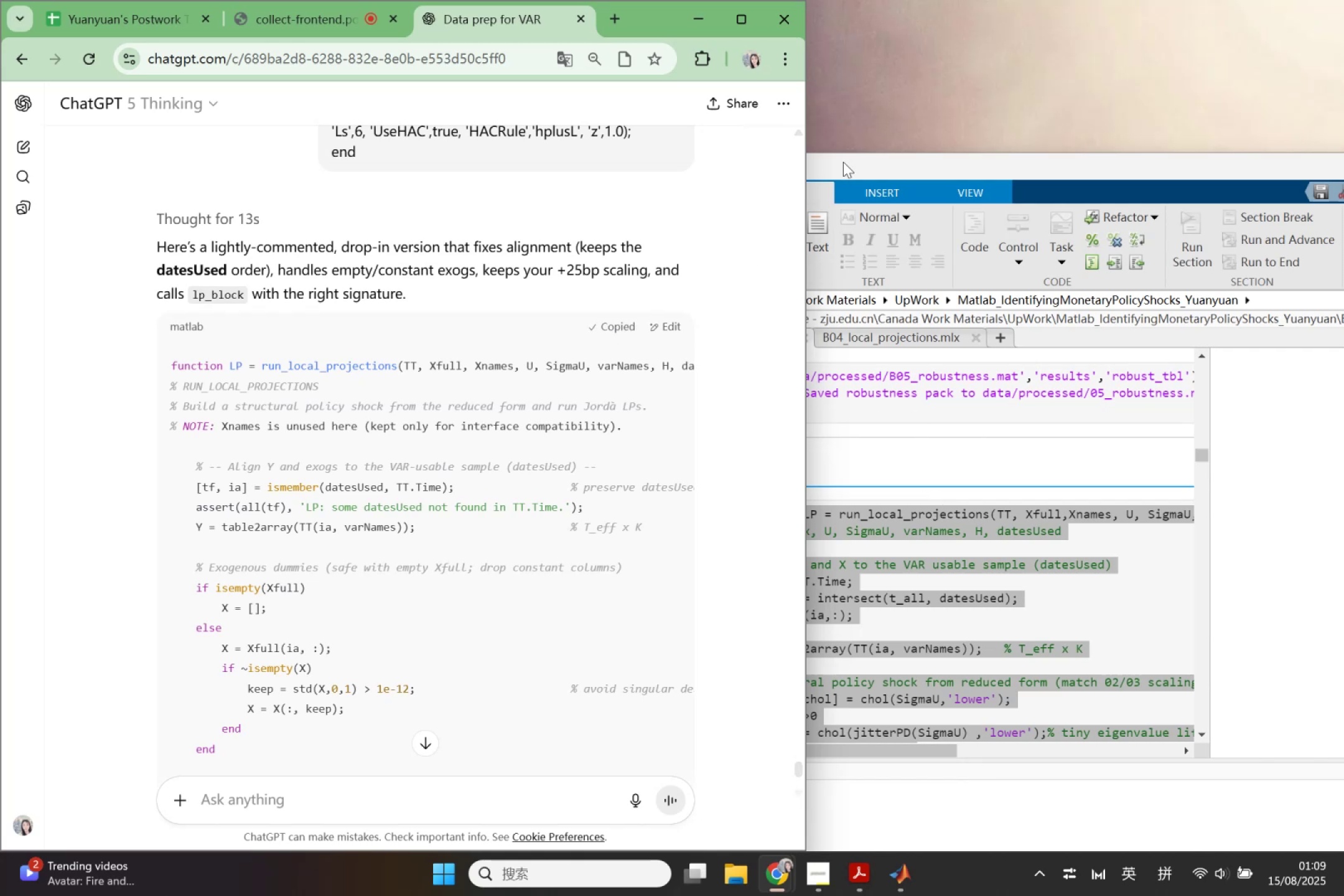 
left_click([846, 162])
 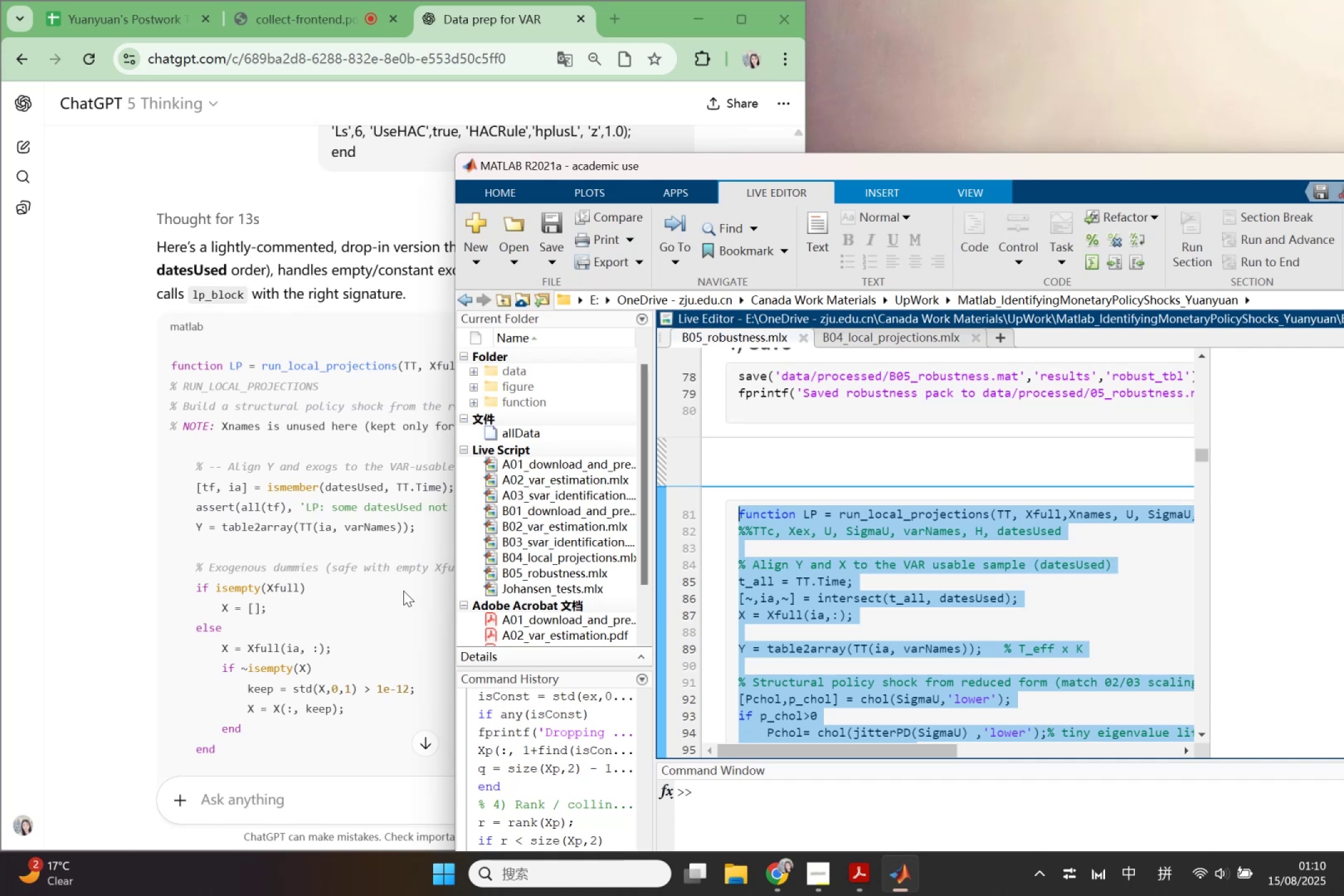 
wait(17.7)
 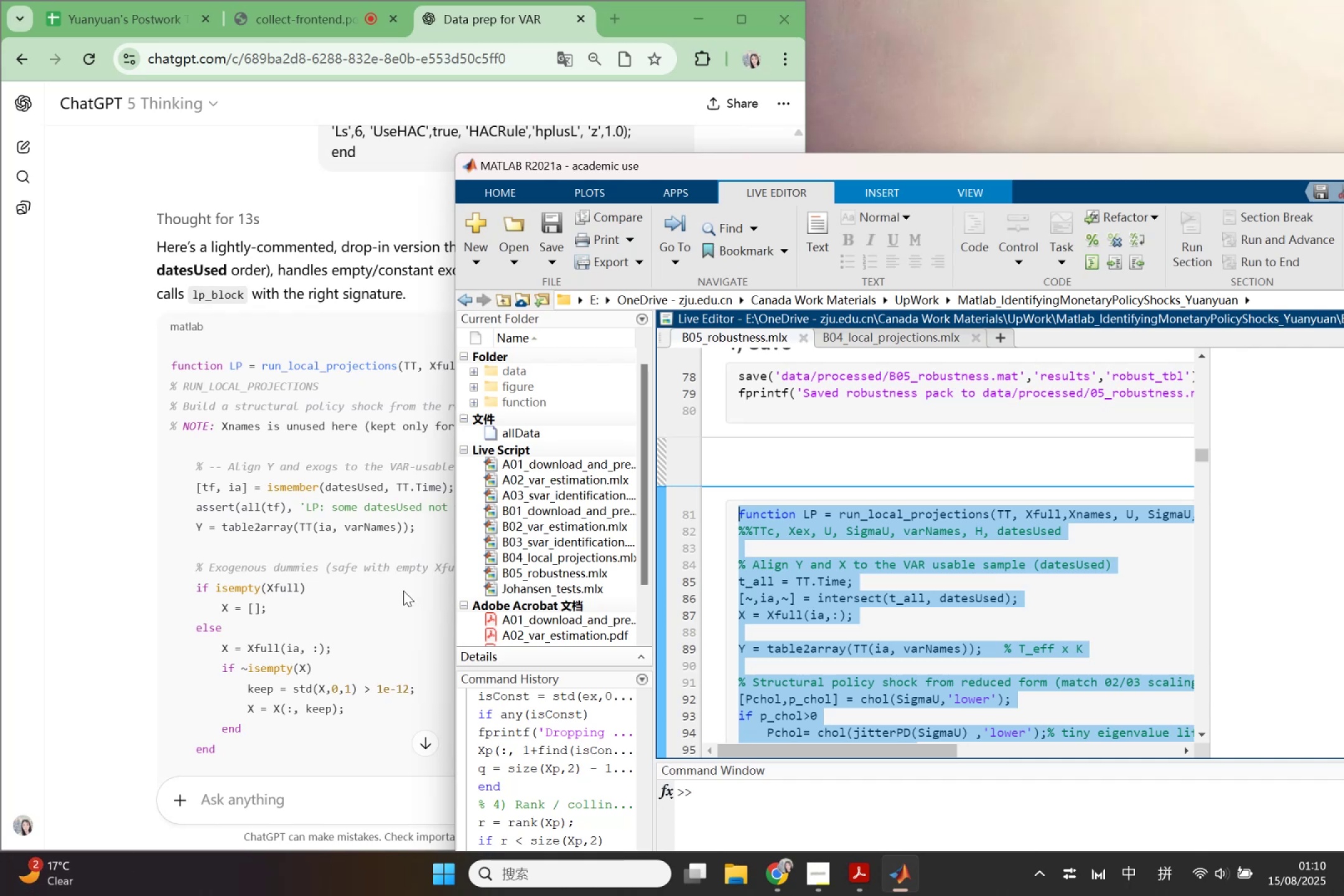 
left_click([403, 590])
 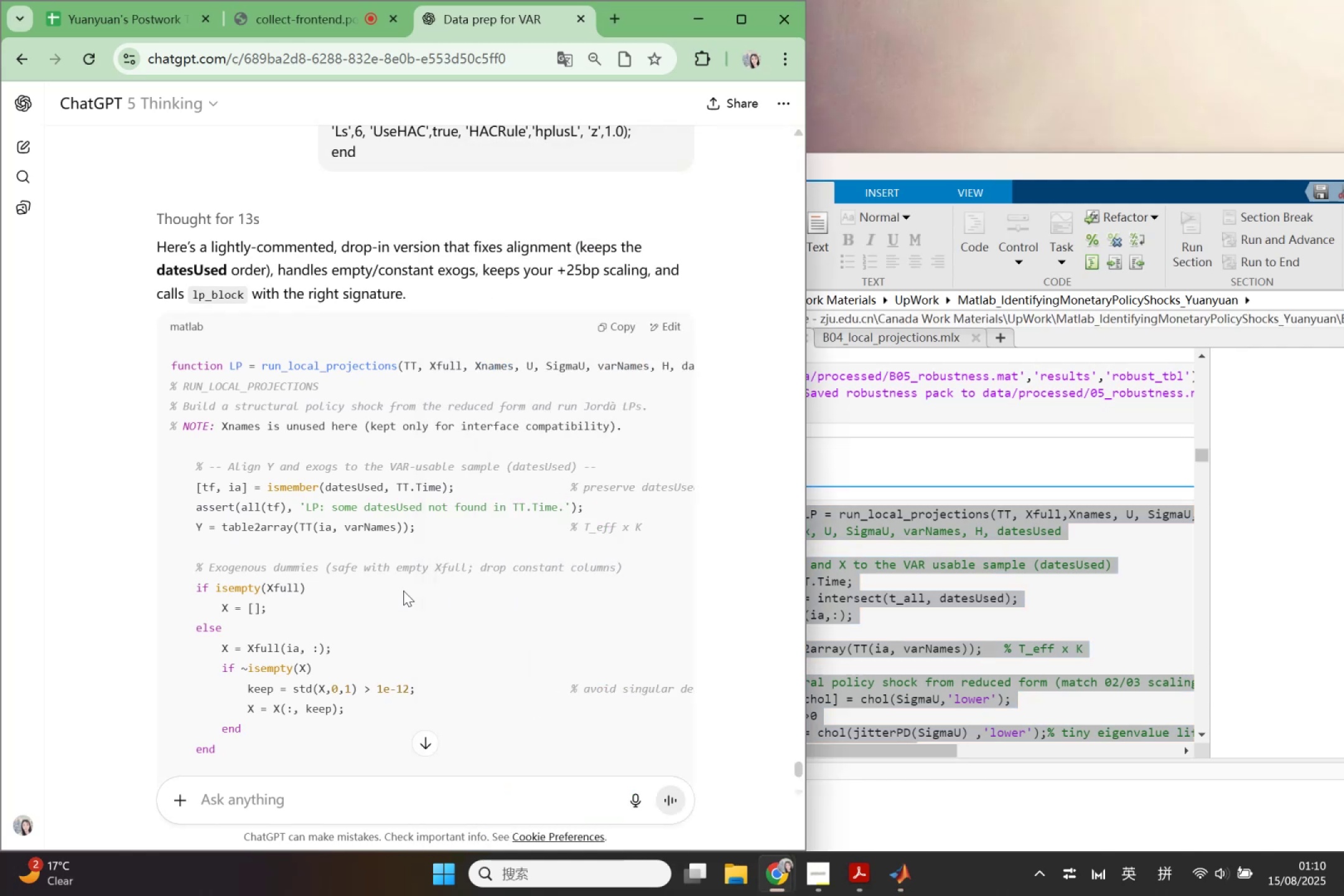 
scroll: coordinate [403, 590], scroll_direction: down, amount: 4.0
 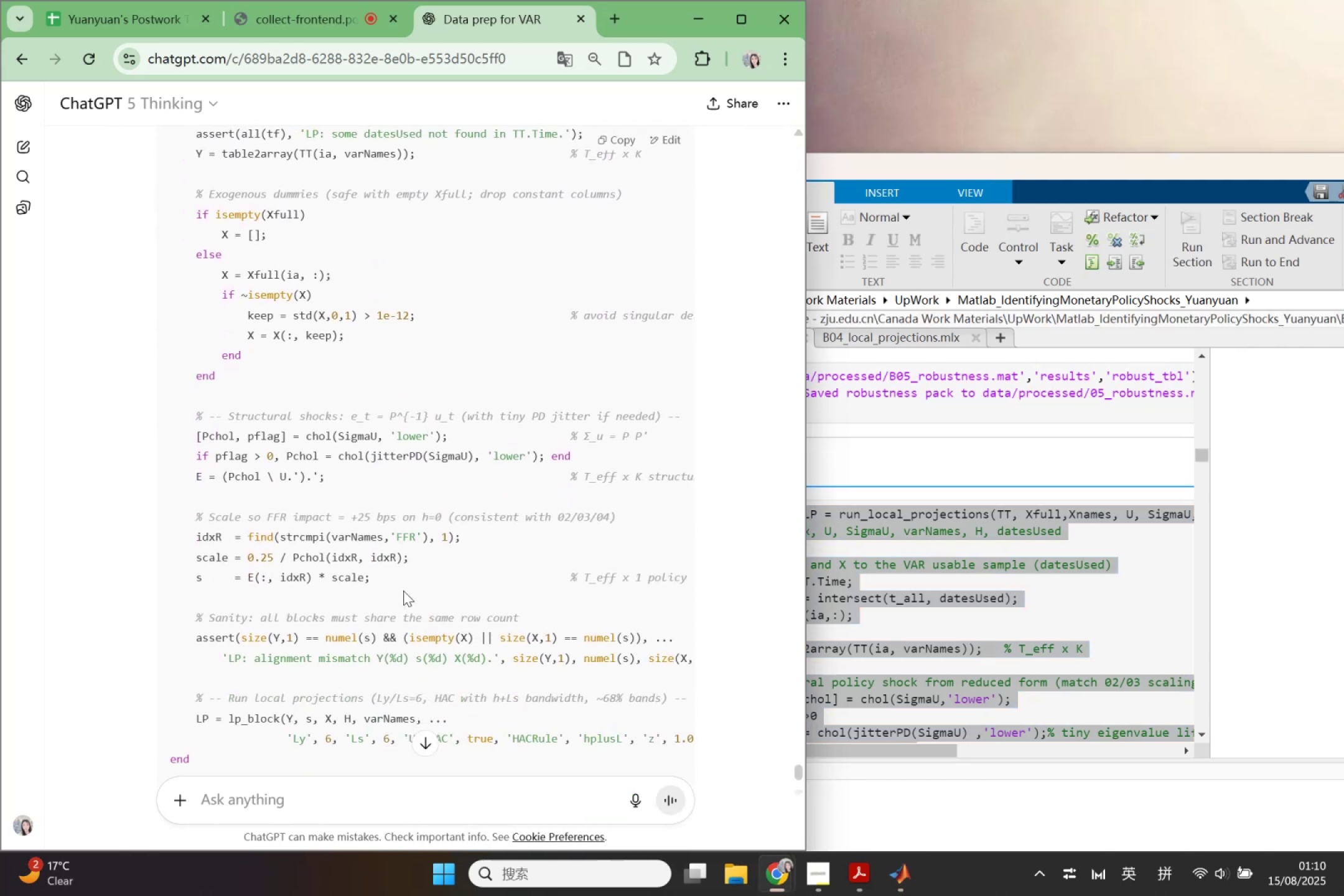 
wait(9.33)
 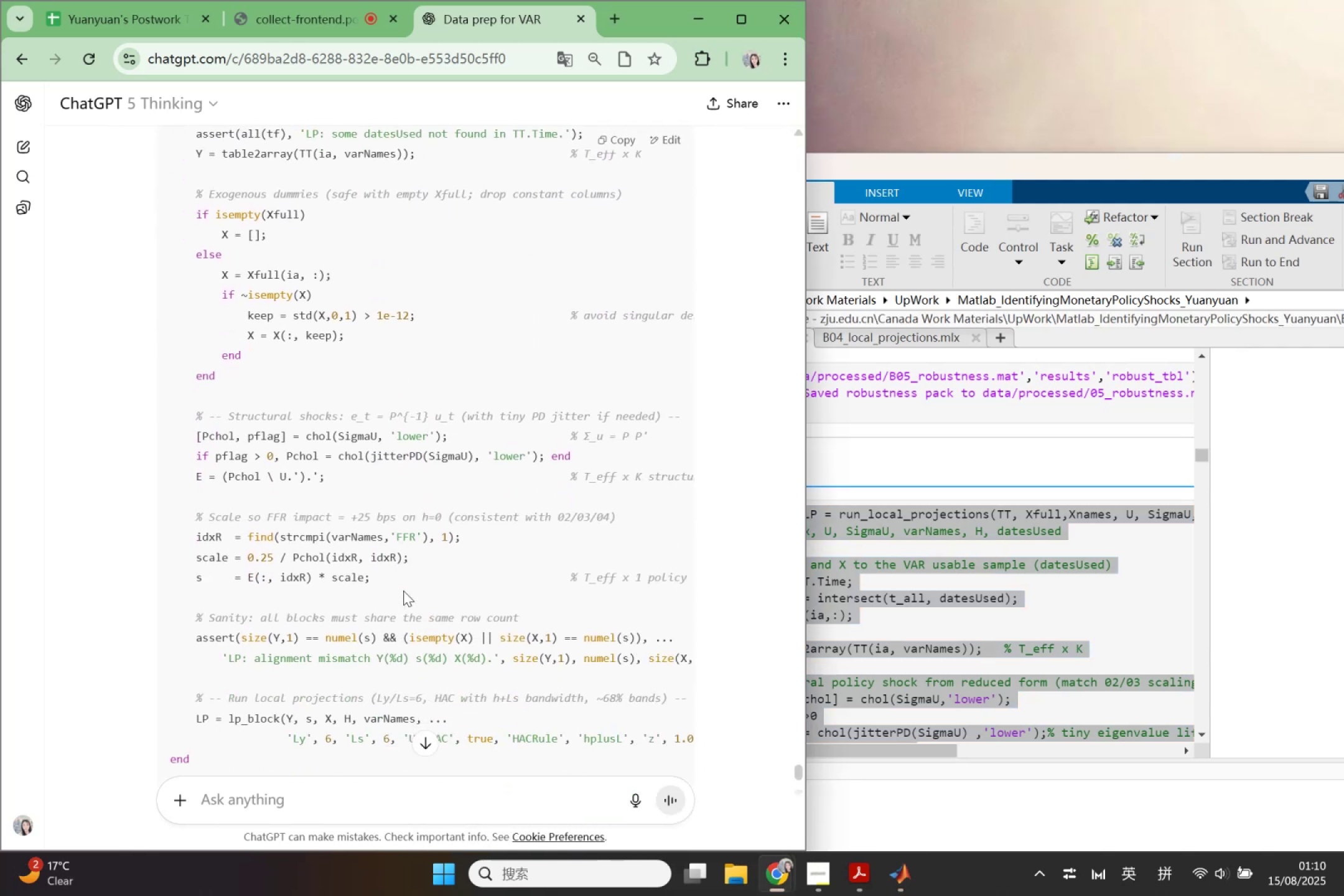 
scroll: coordinate [836, 536], scroll_direction: down, amount: 4.0
 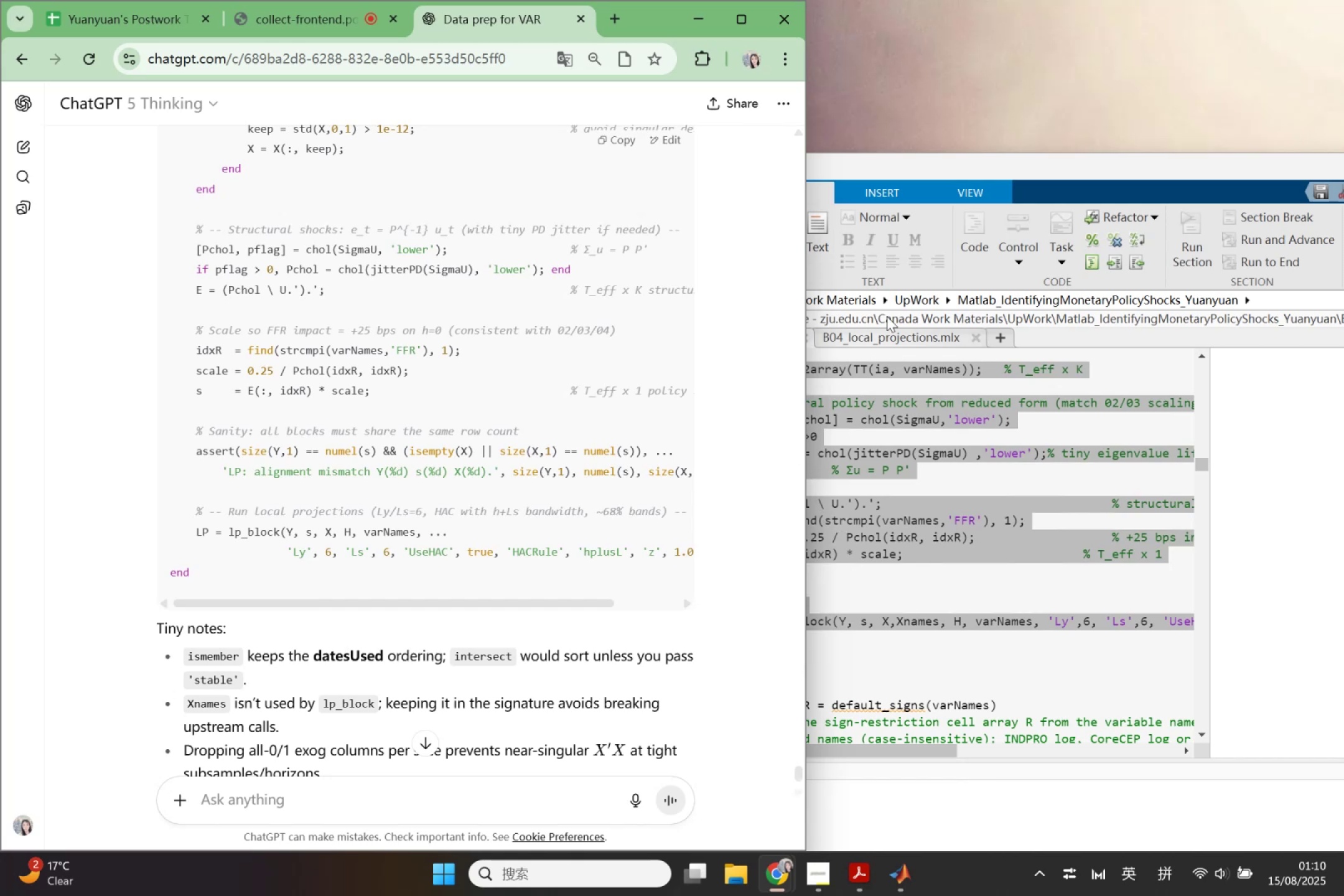 
left_click([917, 158])
 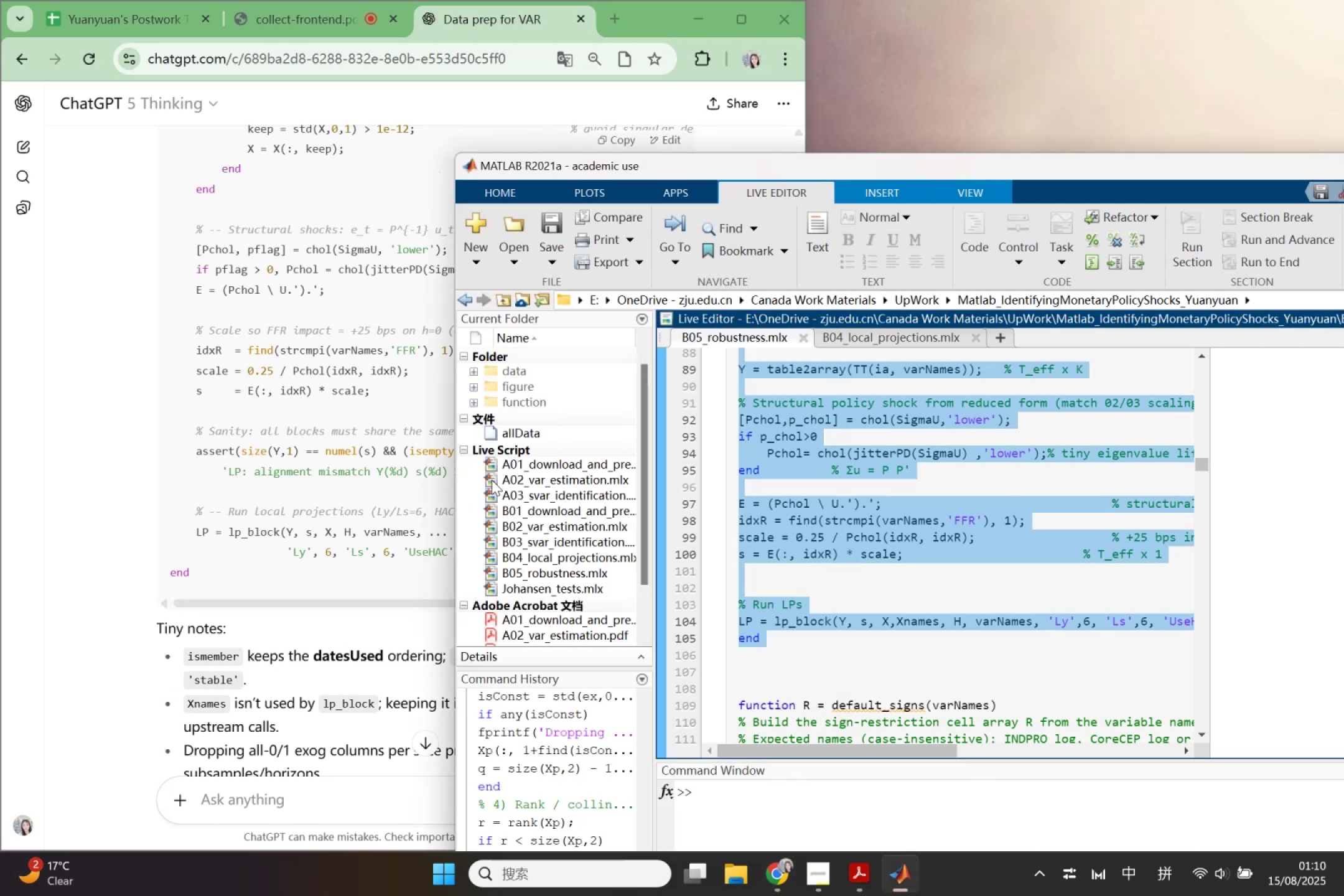 
key(Control+N)
 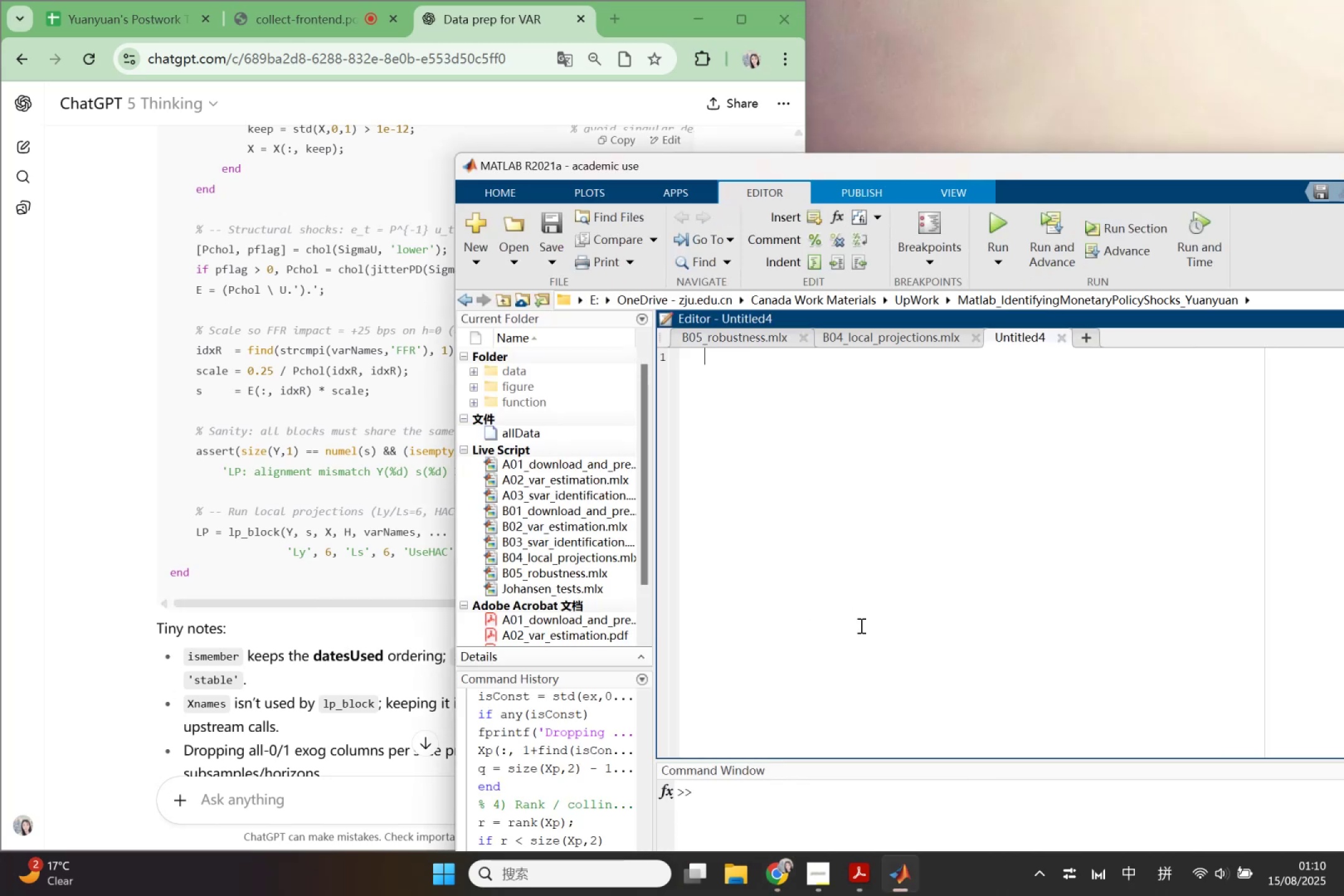 
left_click([922, 540])
 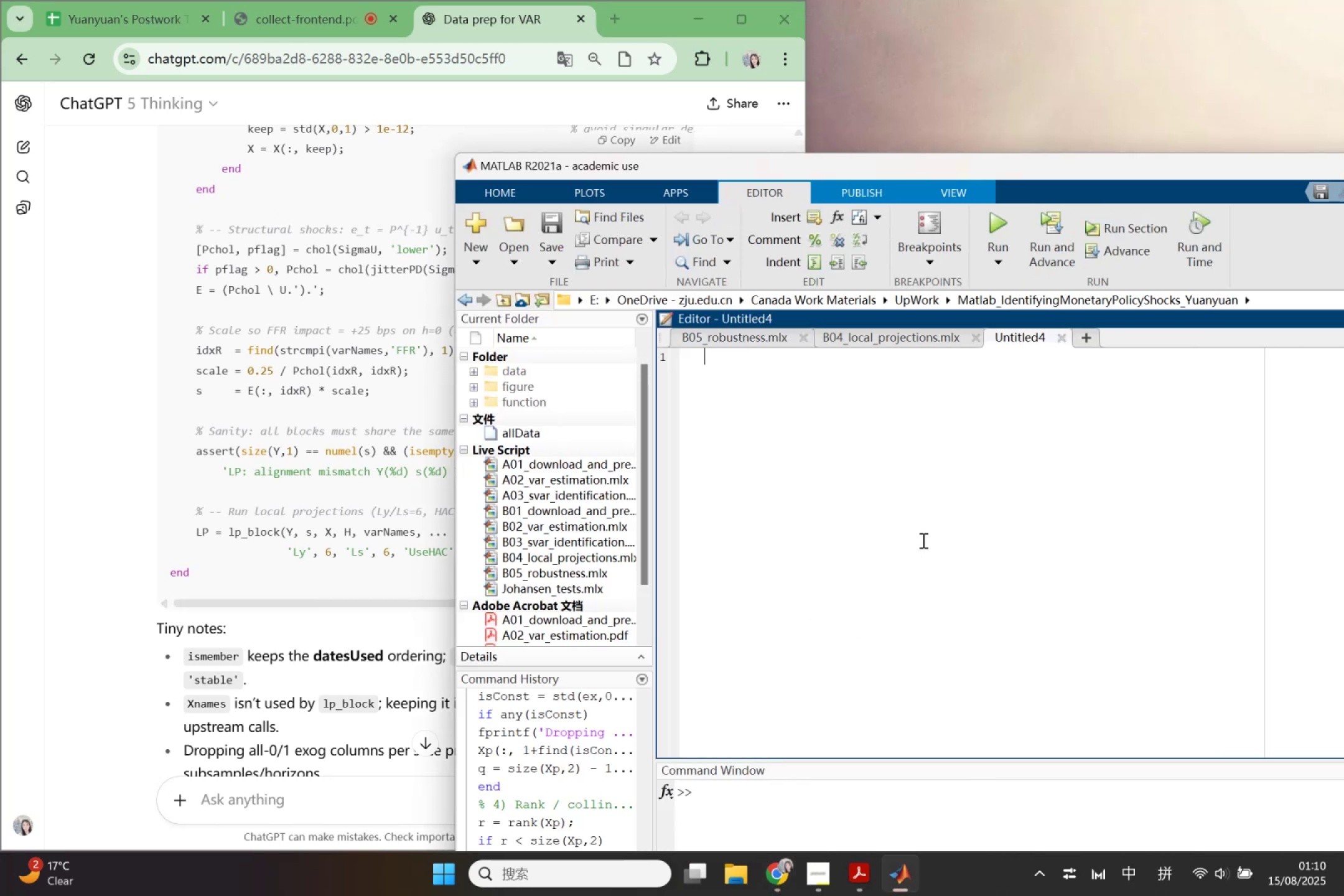 
key(Control+V)
 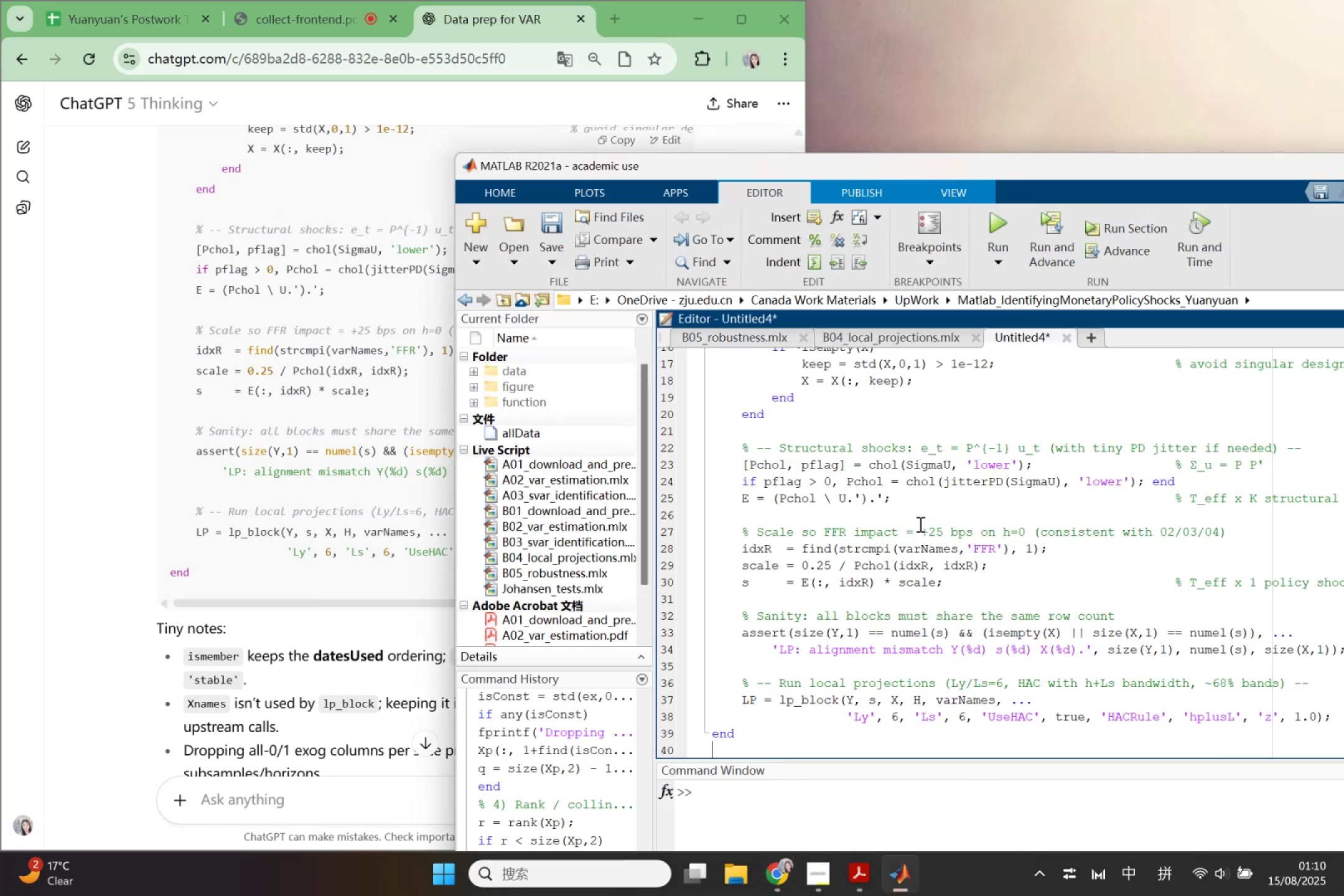 
key(Control+S)
 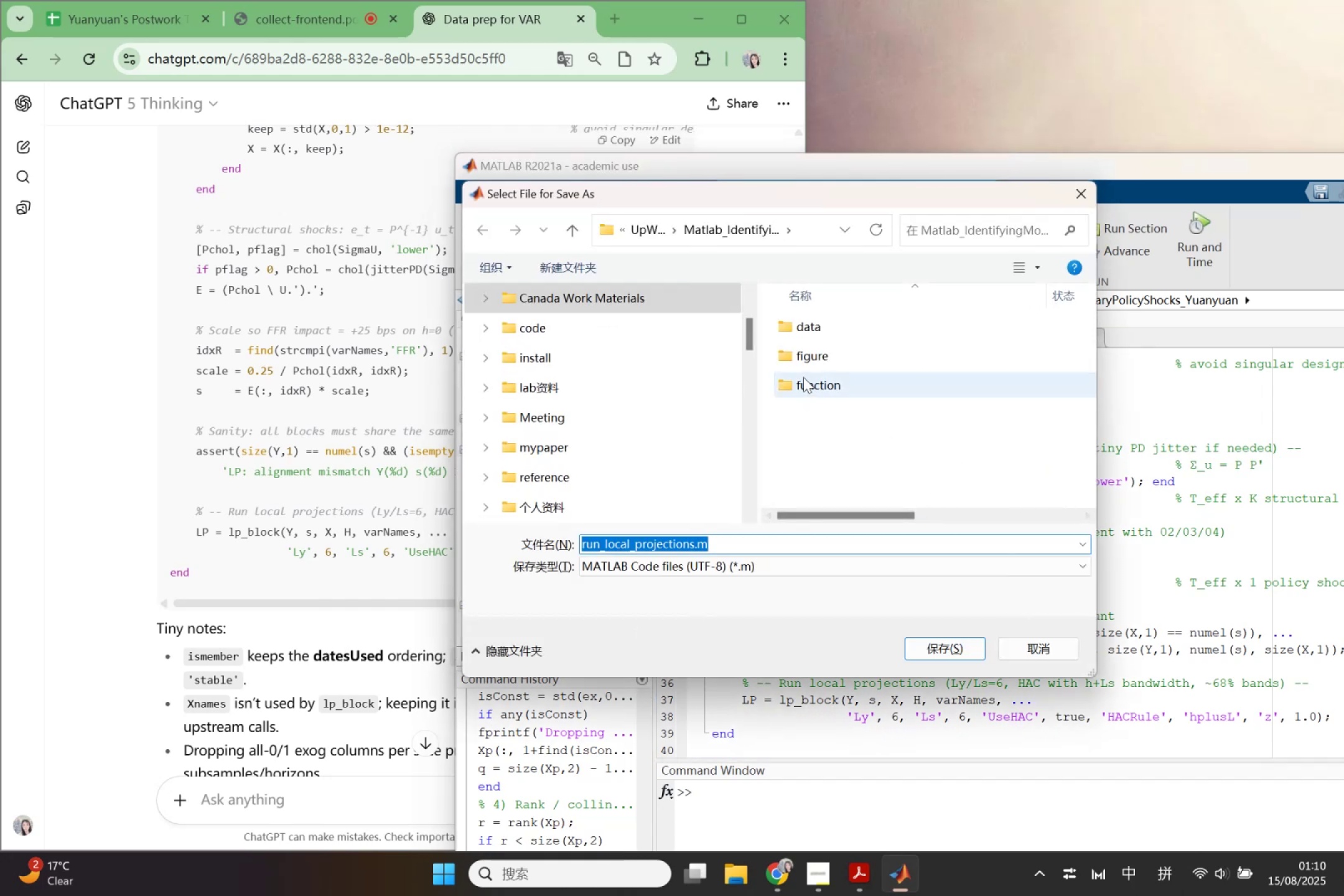 
double_click([819, 388])
 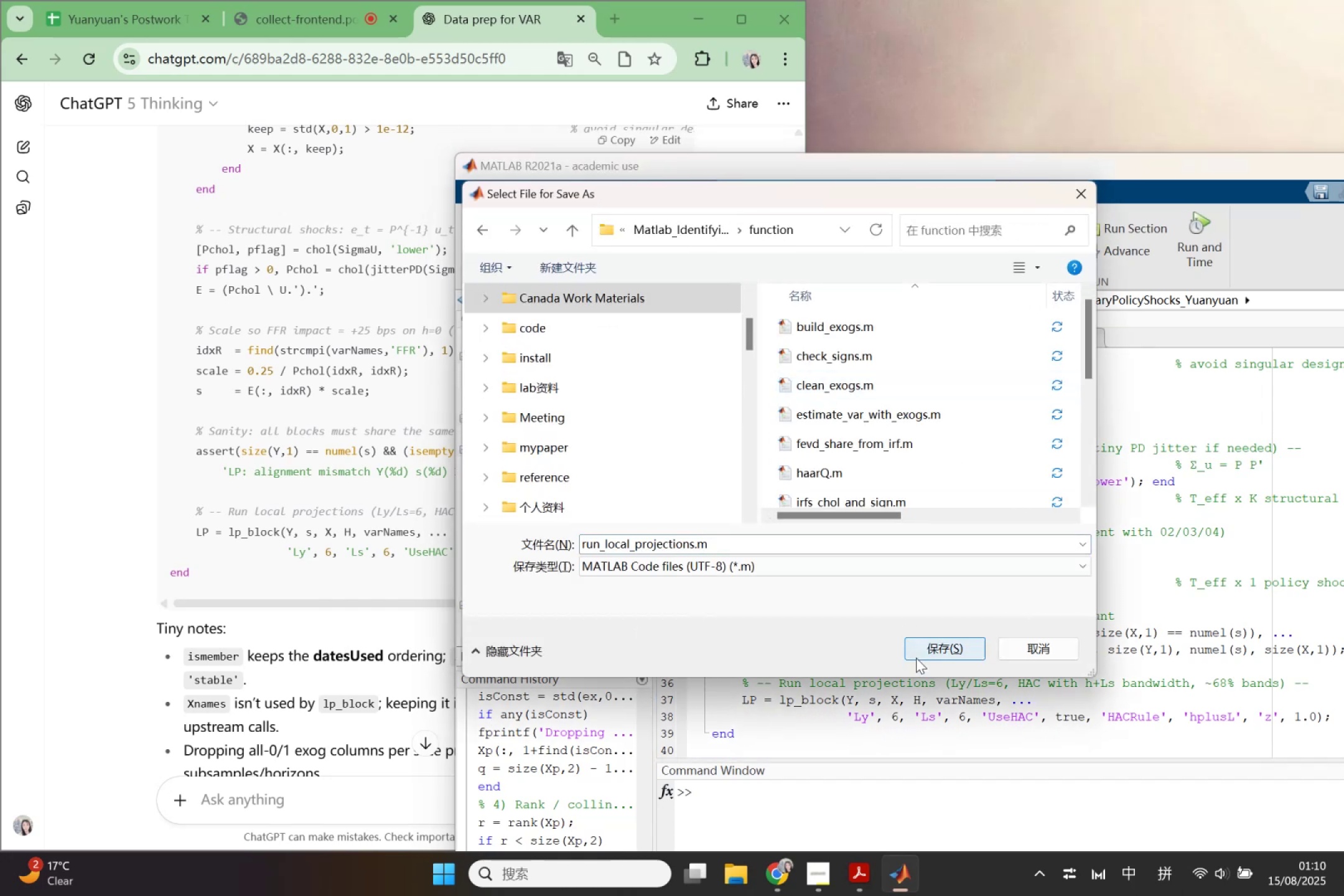 
left_click([916, 658])
 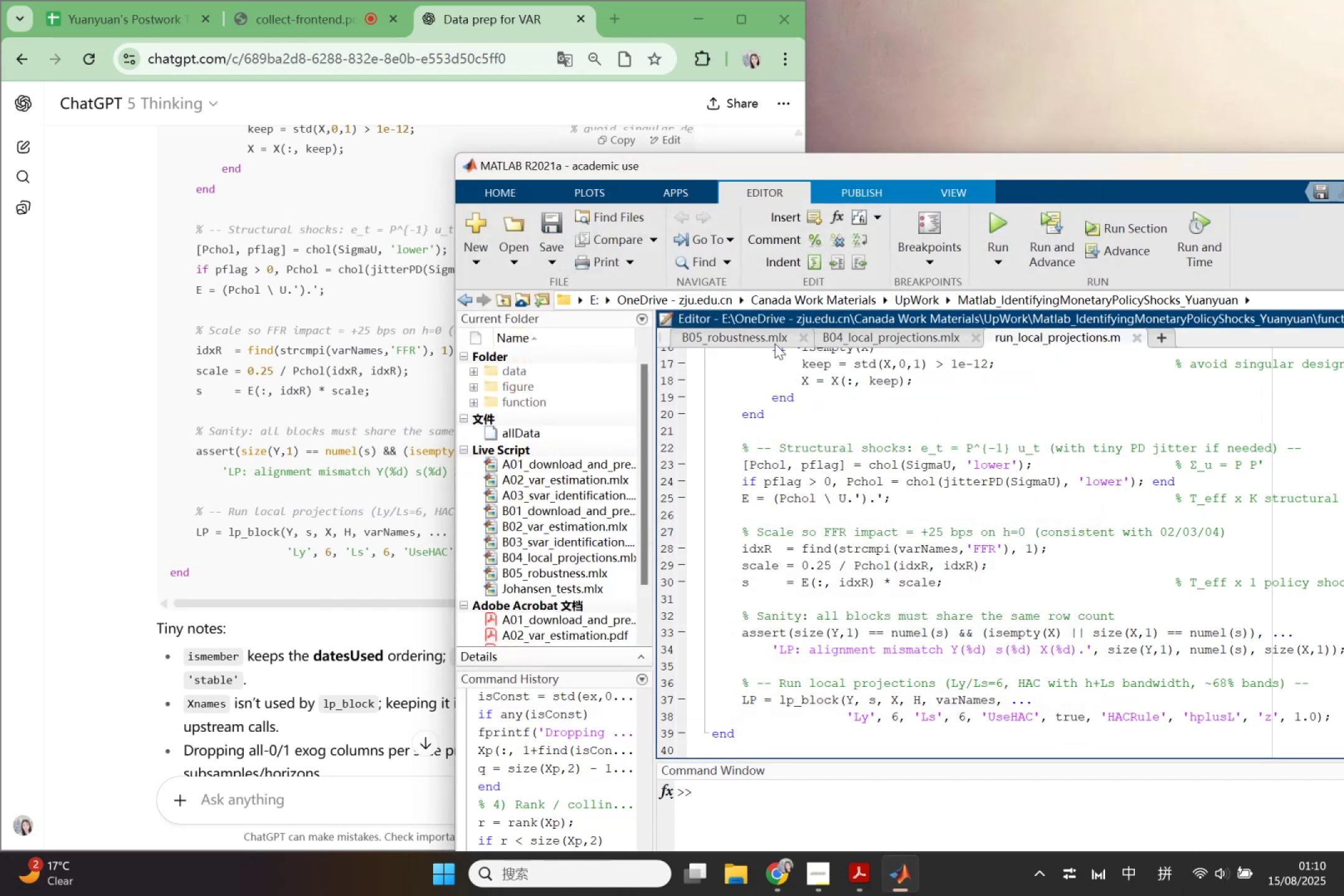 
left_click([753, 334])
 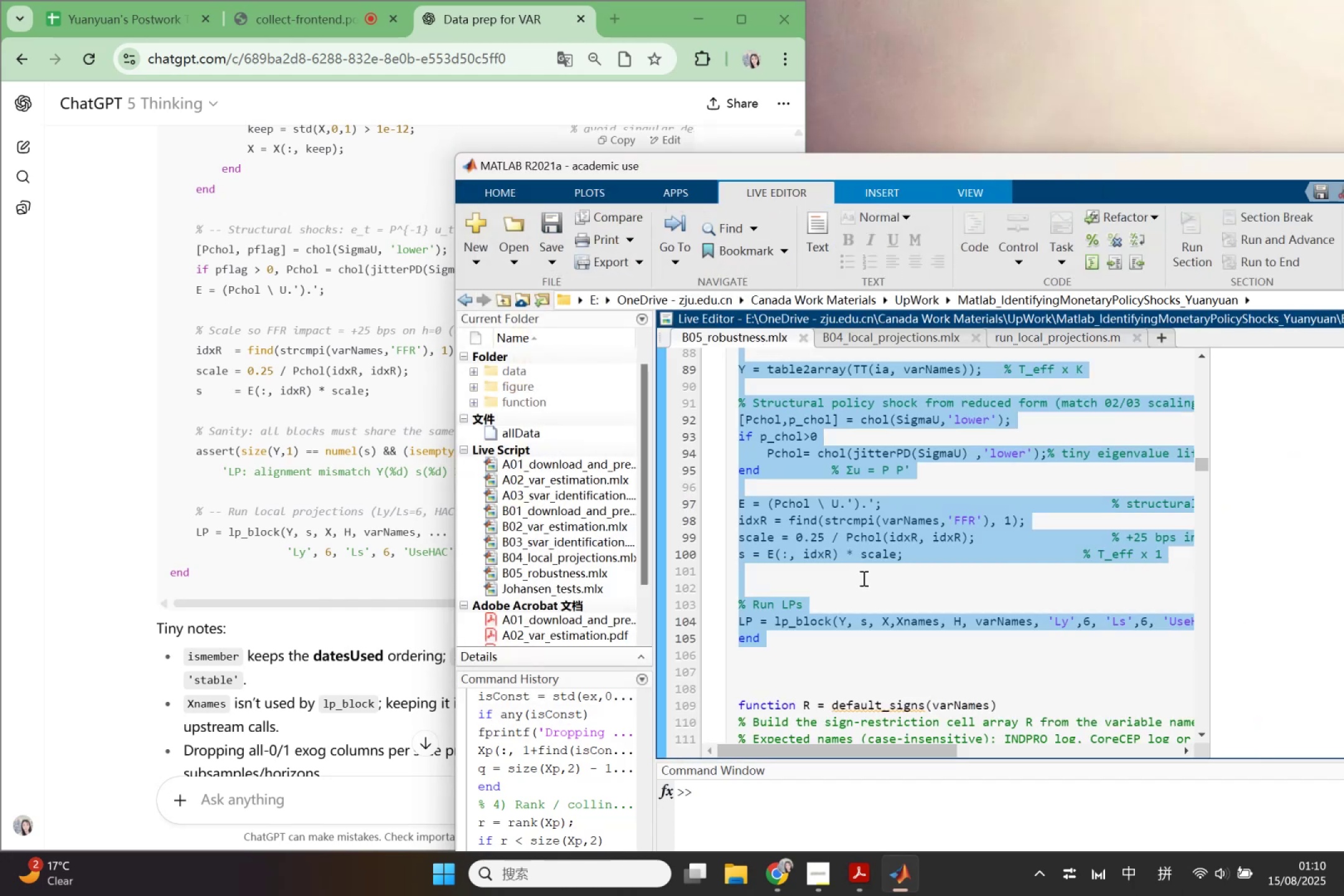 
scroll: coordinate [862, 578], scroll_direction: up, amount: 2.0
 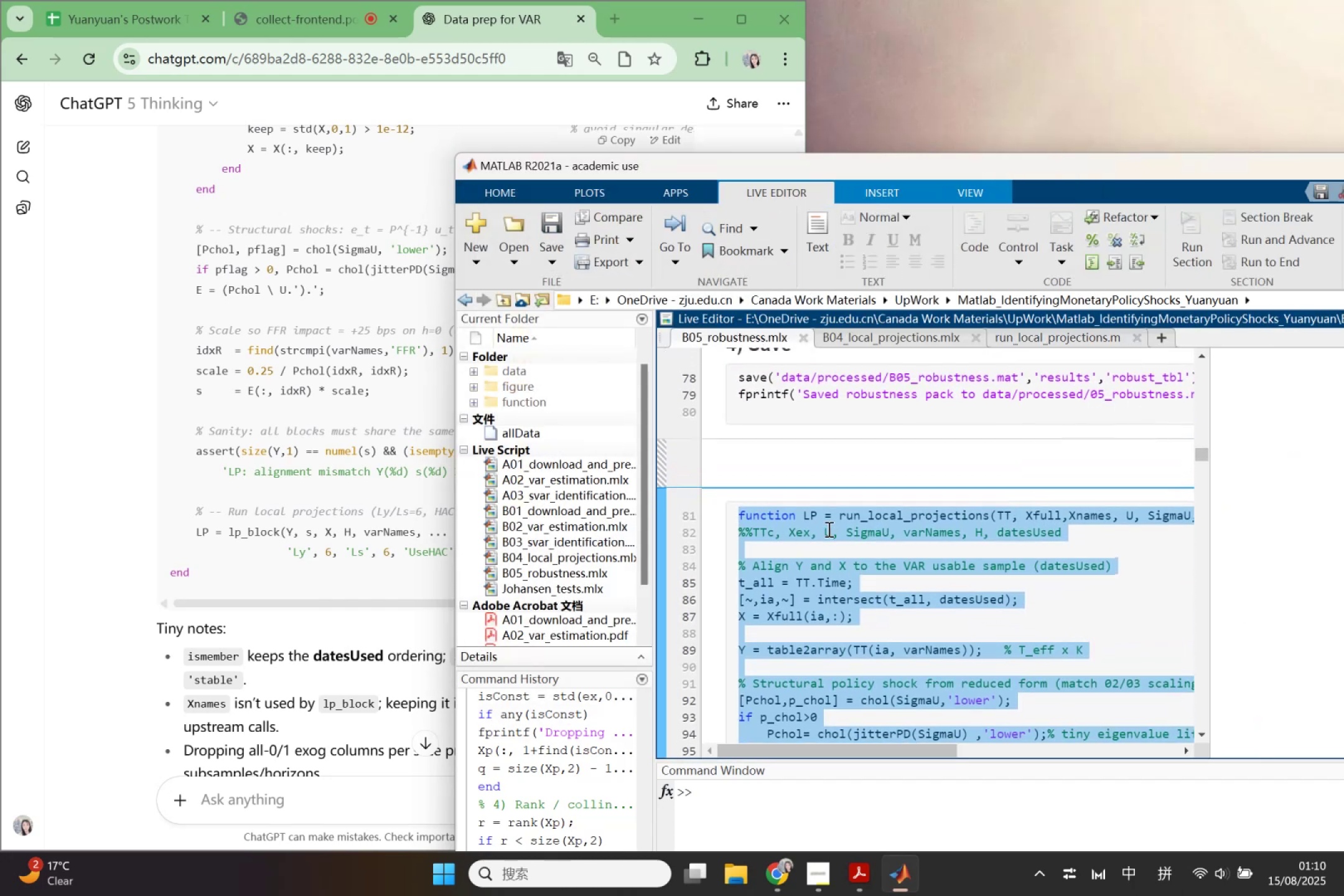 
key(Backspace)
 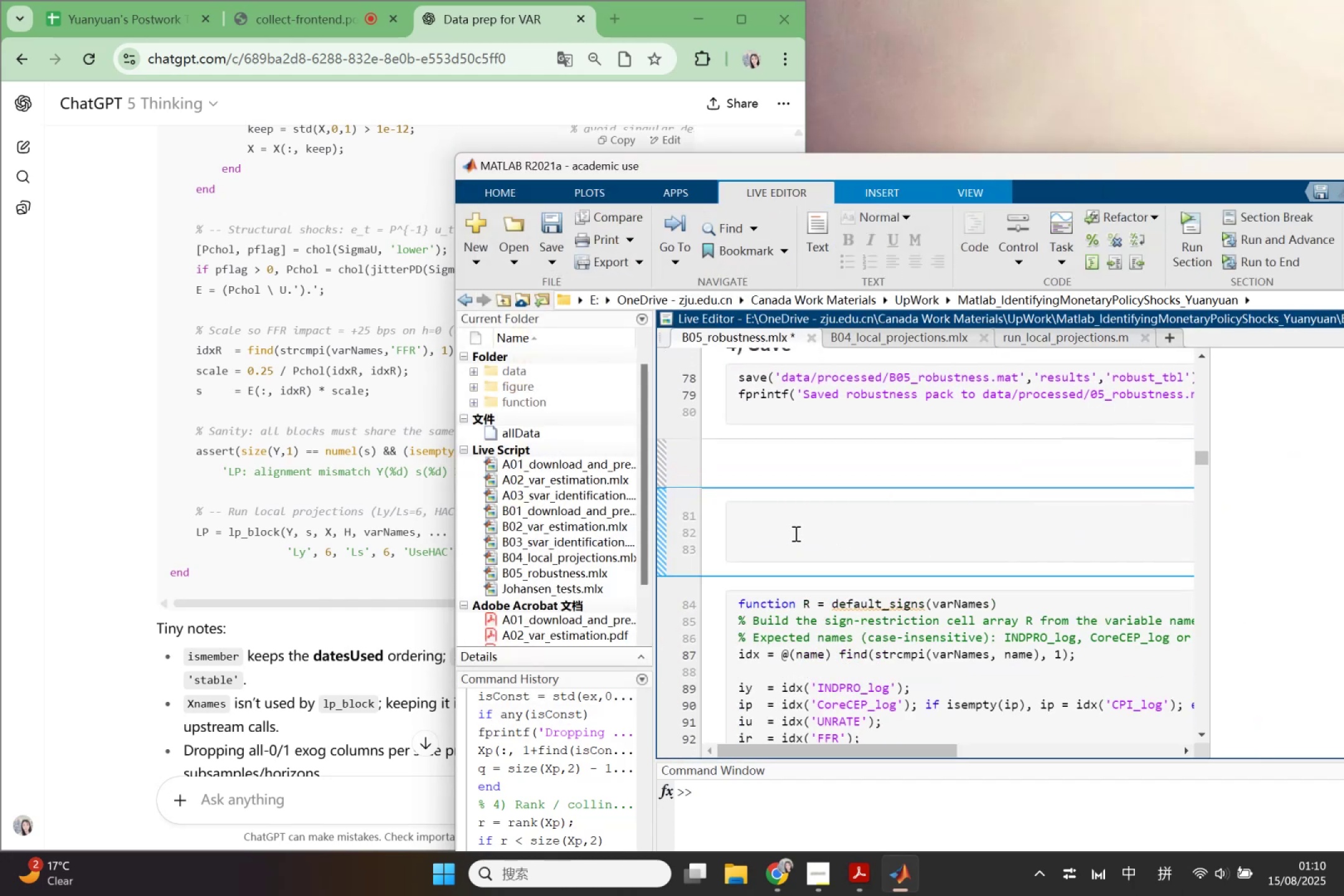 
left_click_drag(start_coordinate=[761, 554], to_coordinate=[749, 474])
 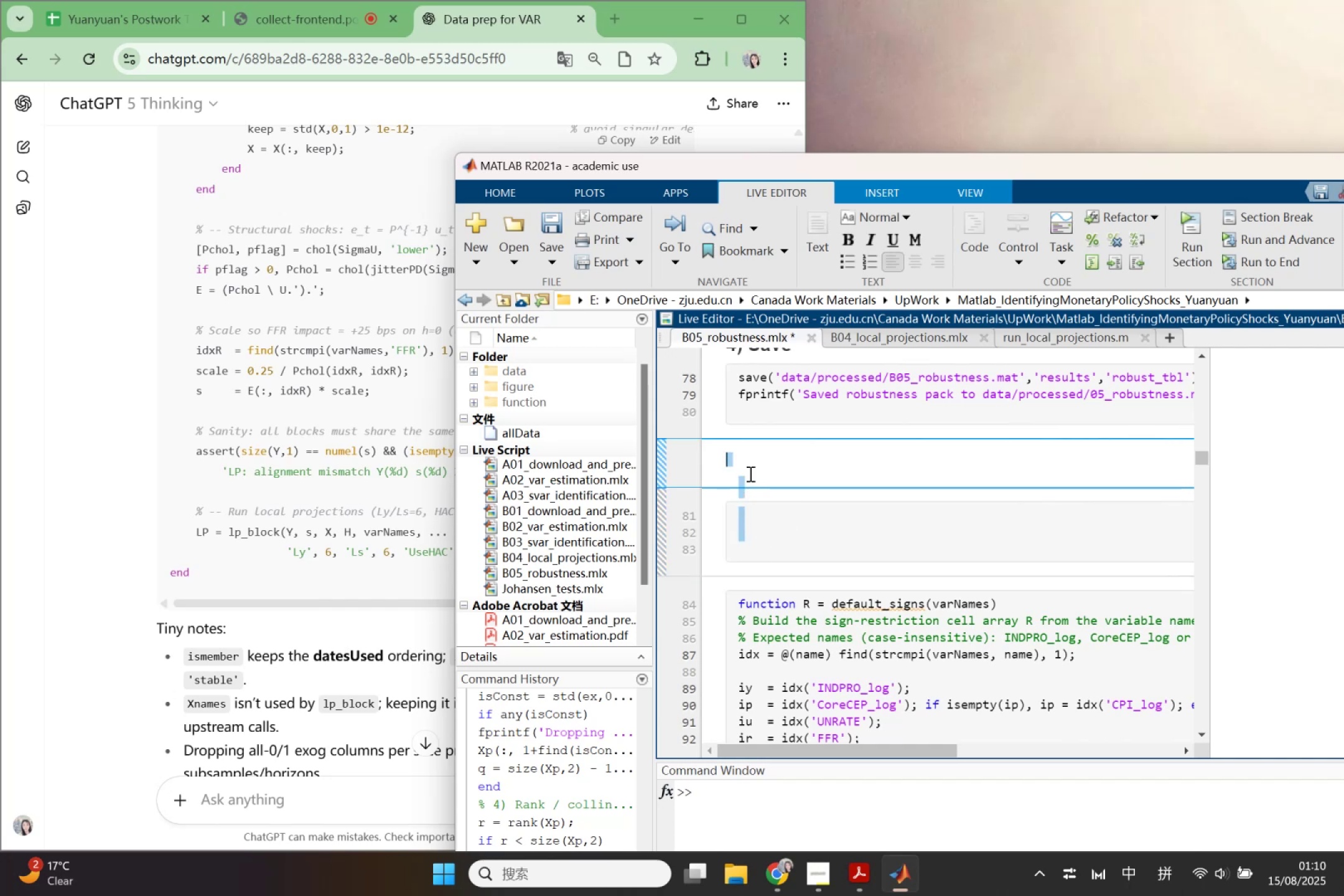 
key(Backspace)
 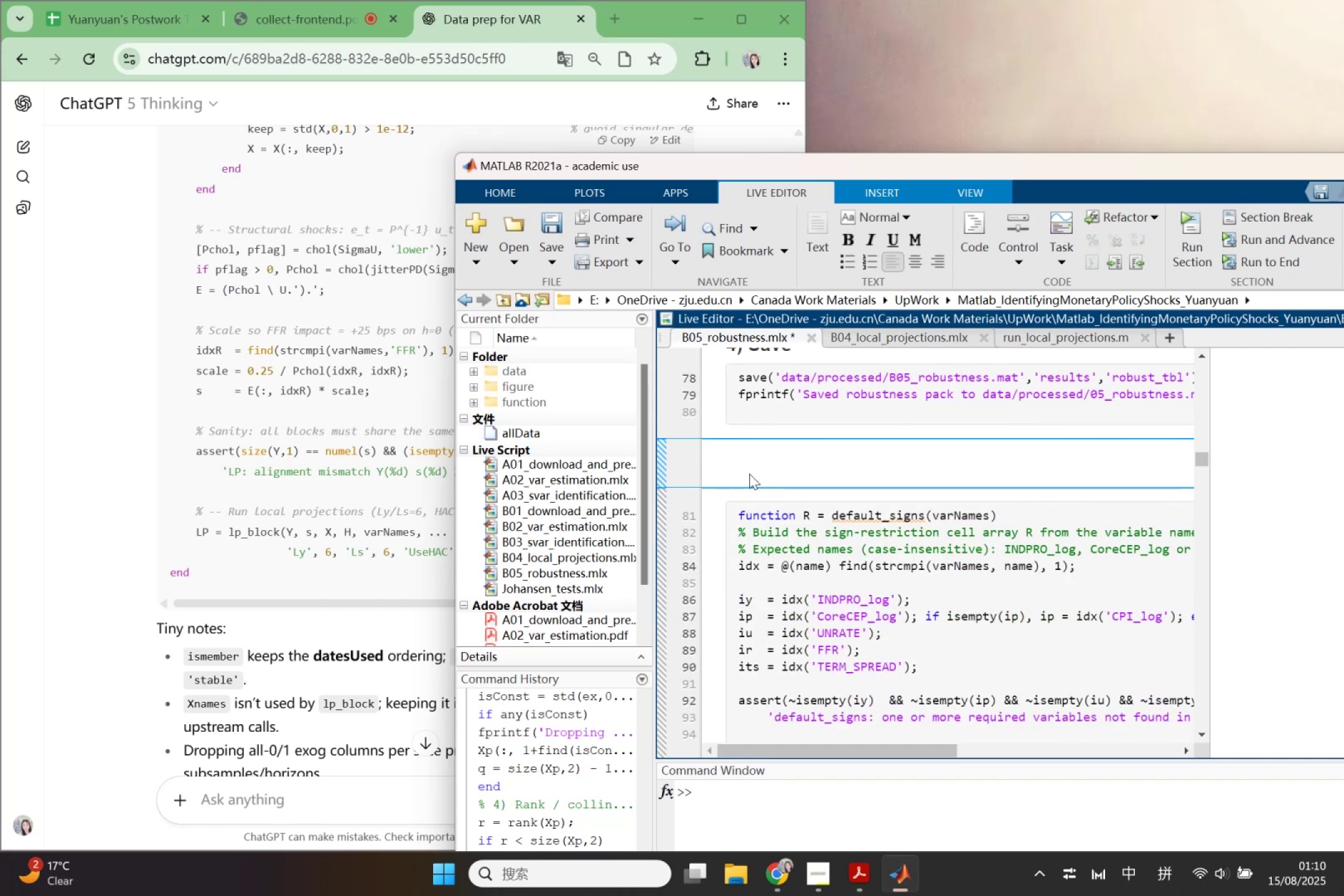 
key(Backspace)
 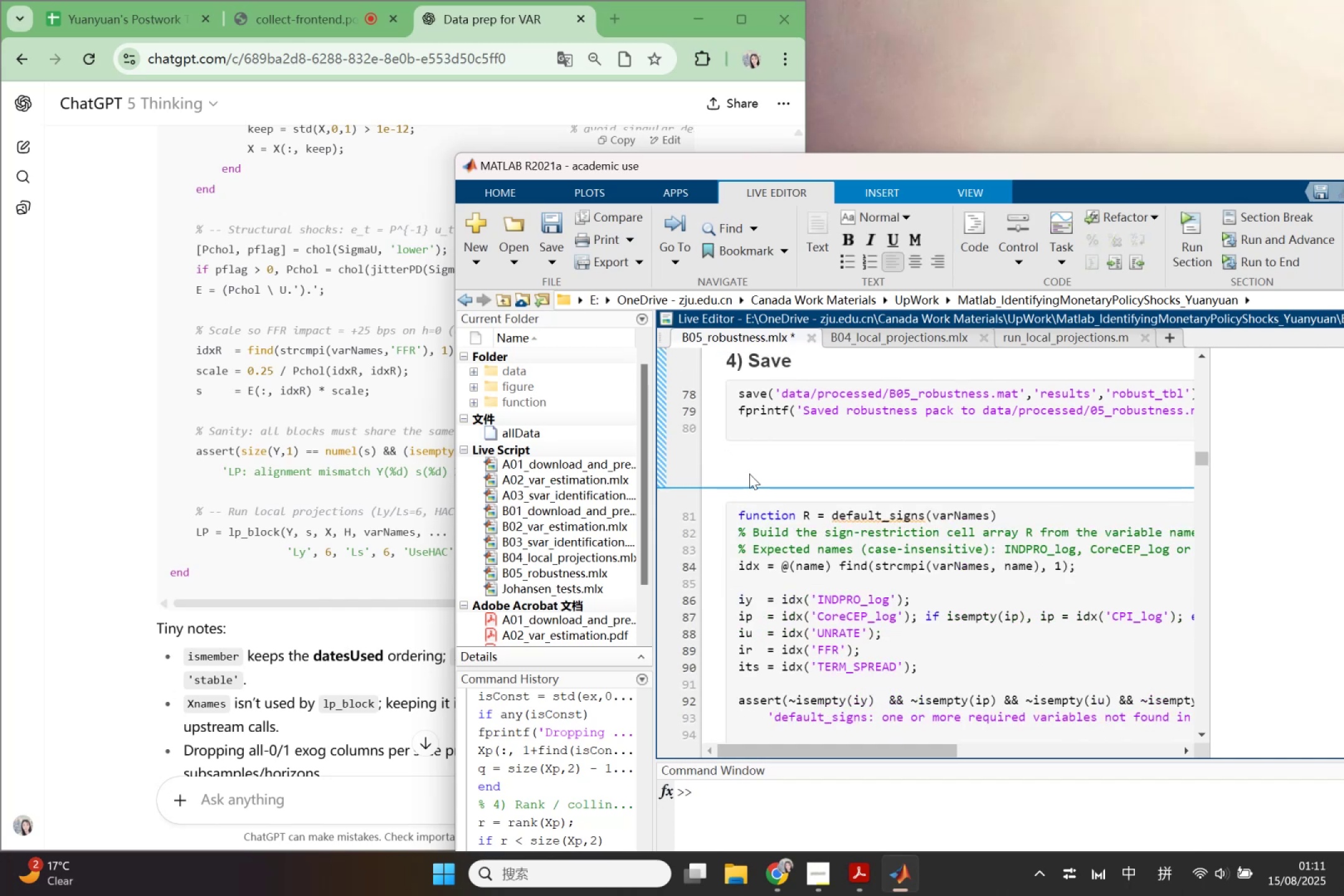 
key(Backspace)
 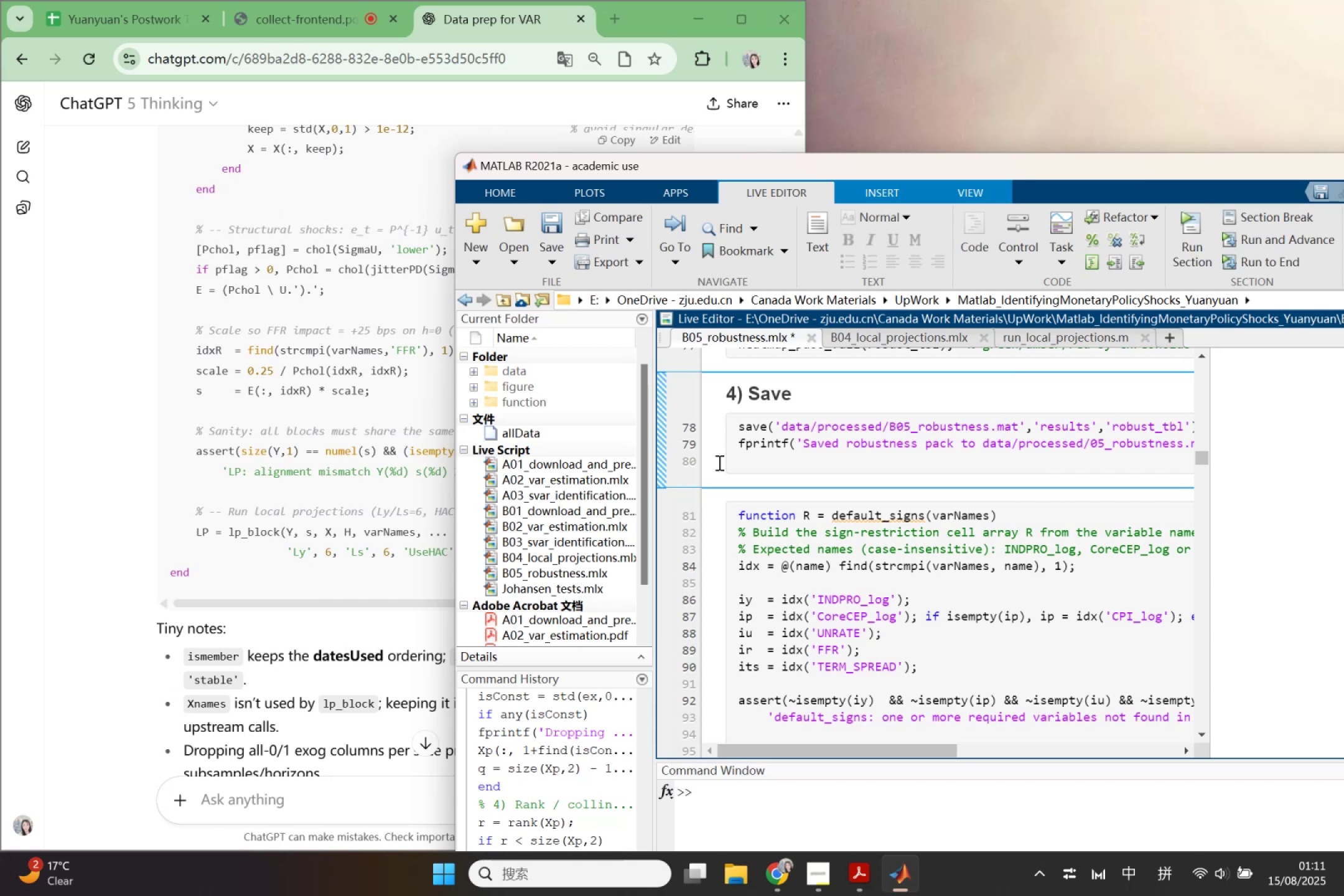 
wait(28.82)
 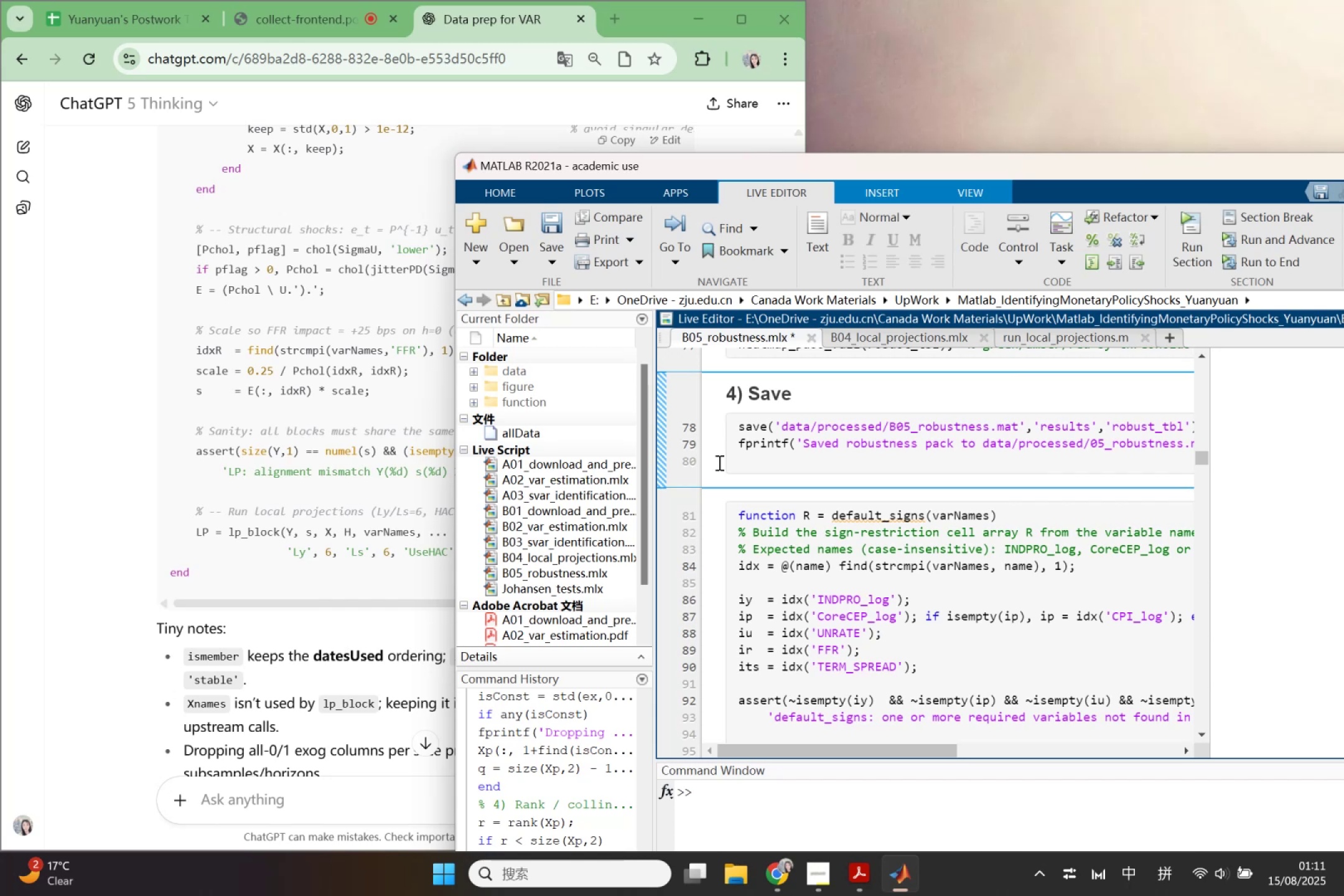 
scroll: coordinate [772, 487], scroll_direction: down, amount: 3.0
 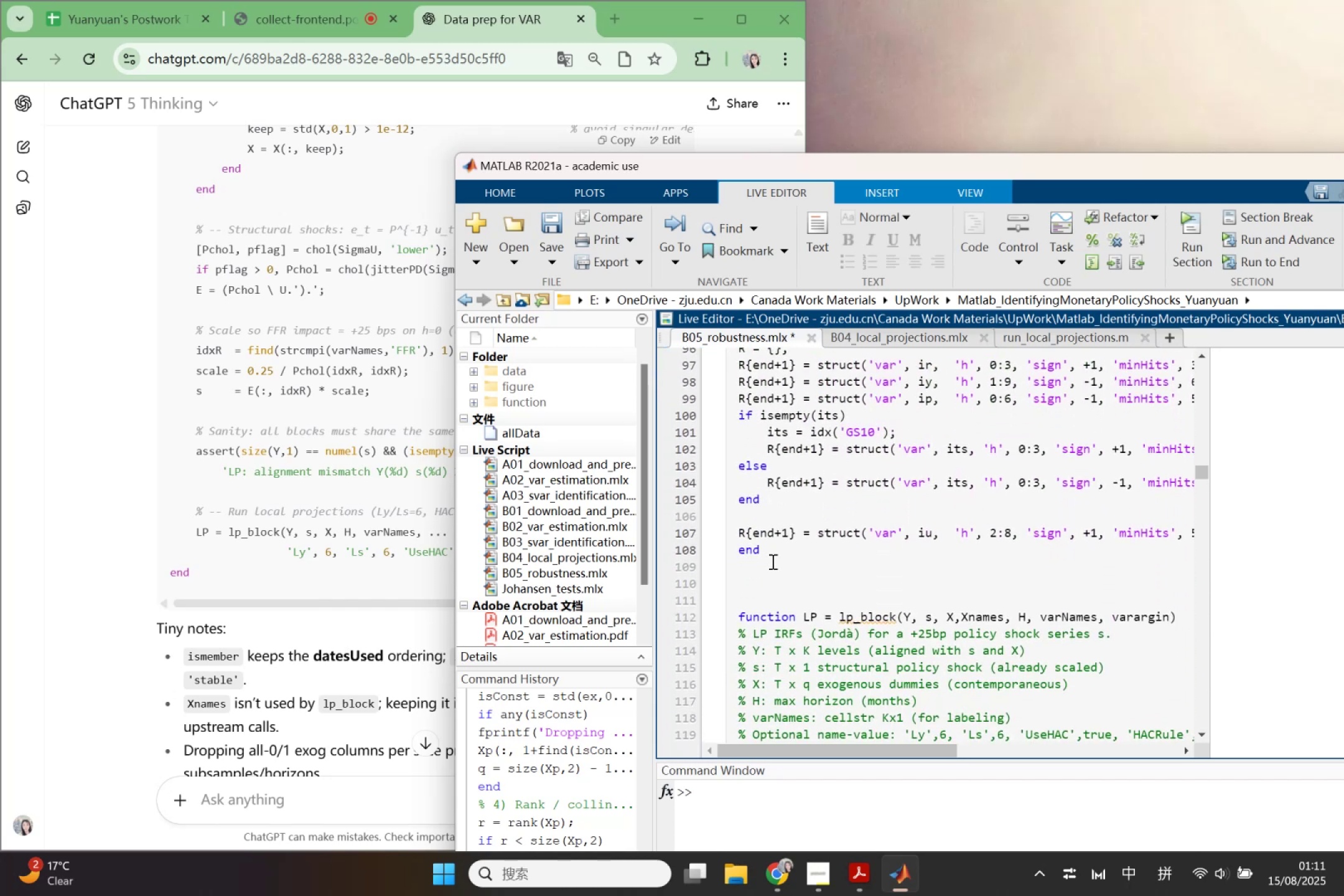 
left_click_drag(start_coordinate=[768, 558], to_coordinate=[737, 520])
 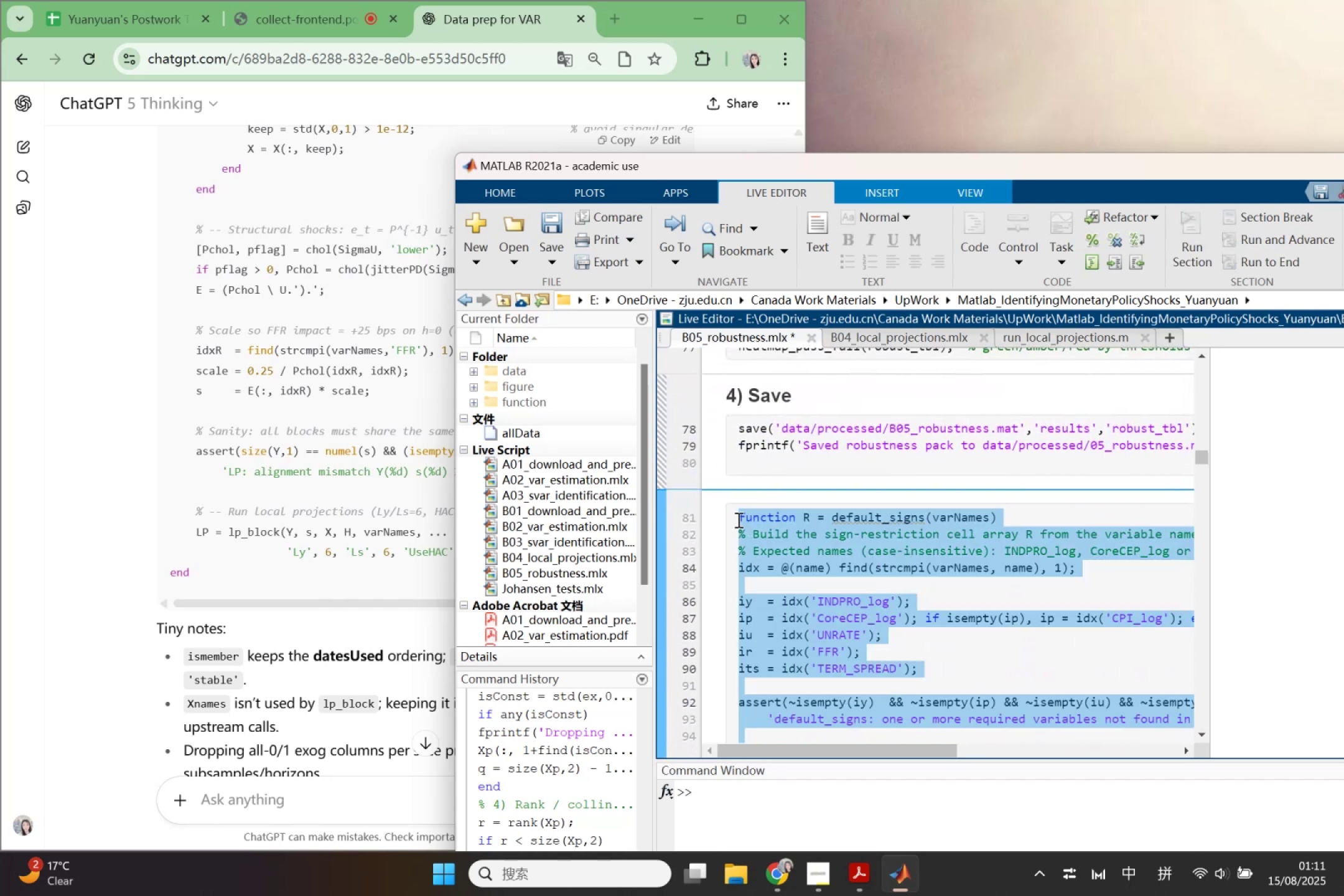 
scroll: coordinate [745, 508], scroll_direction: up, amount: 3.0
 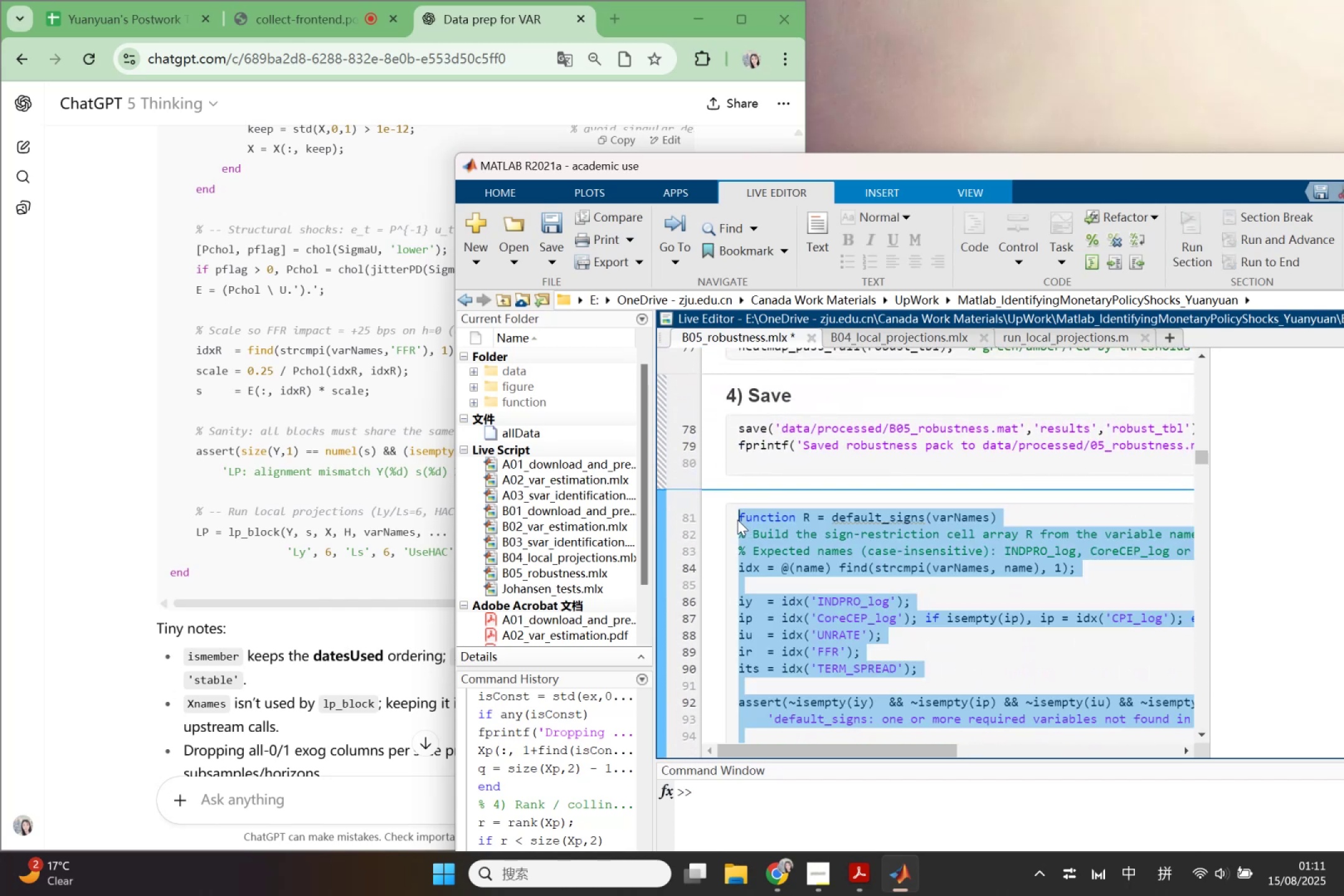 
key(Control+C)
 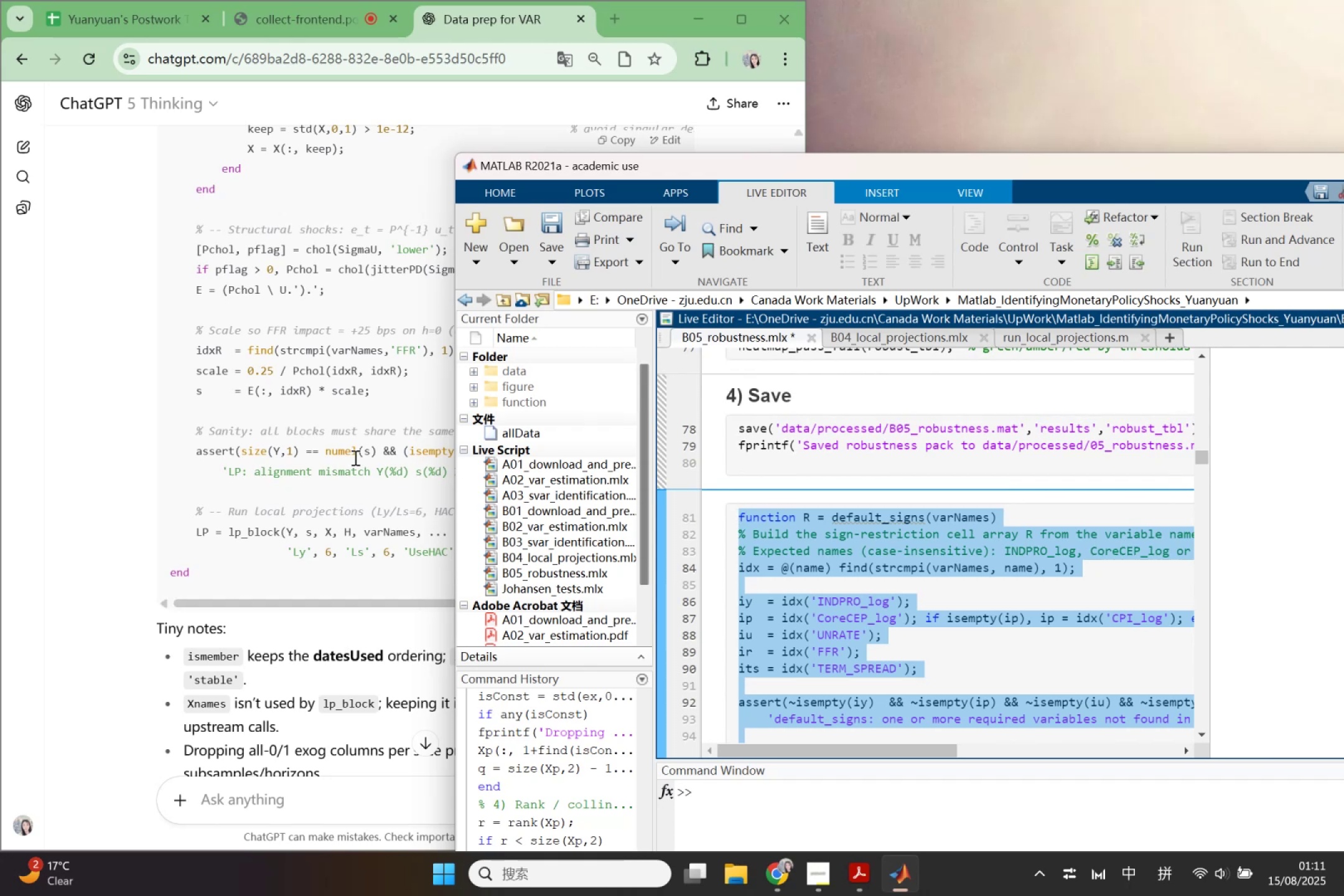 
left_click([354, 457])
 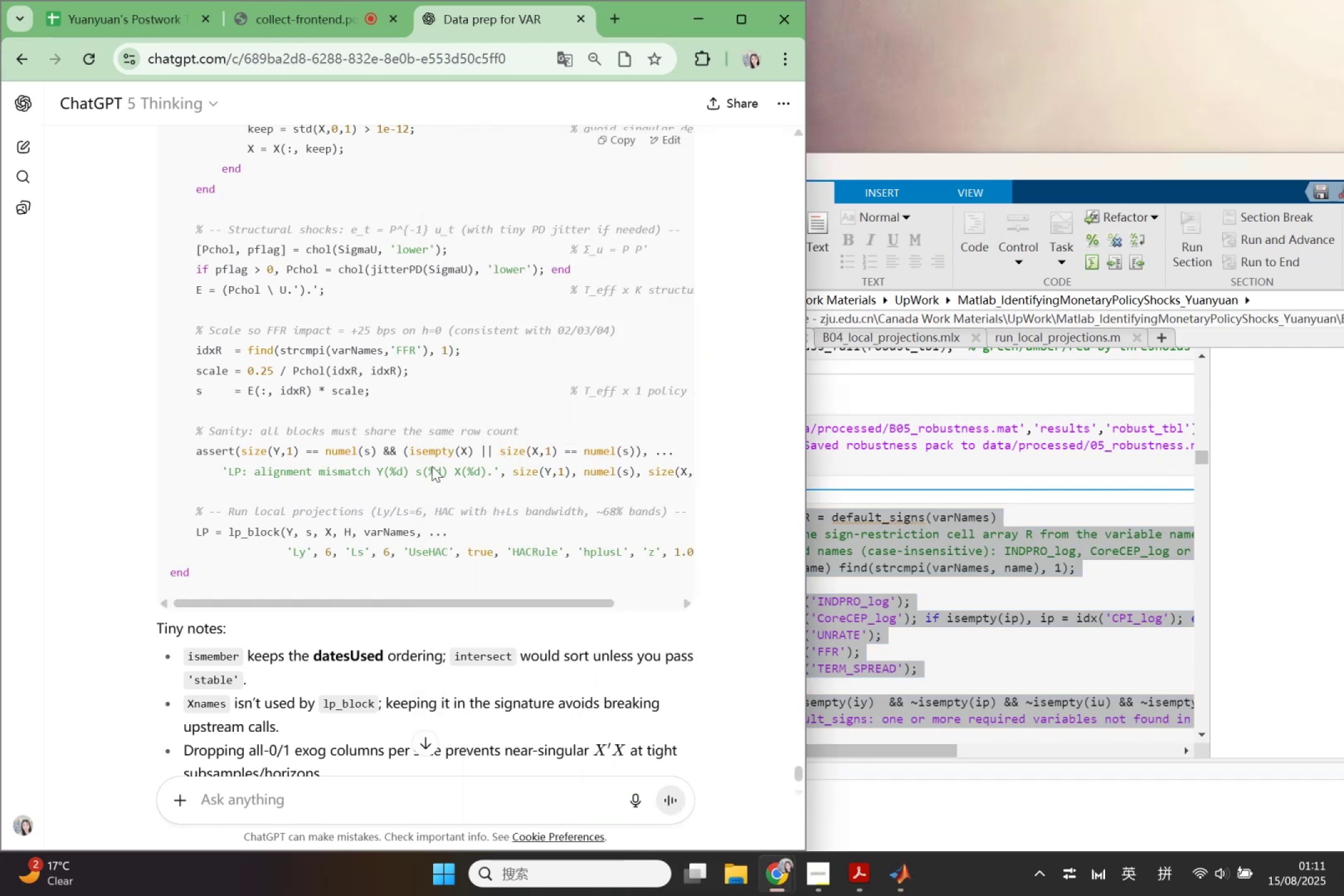 
scroll: coordinate [571, 489], scroll_direction: up, amount: 10.0
 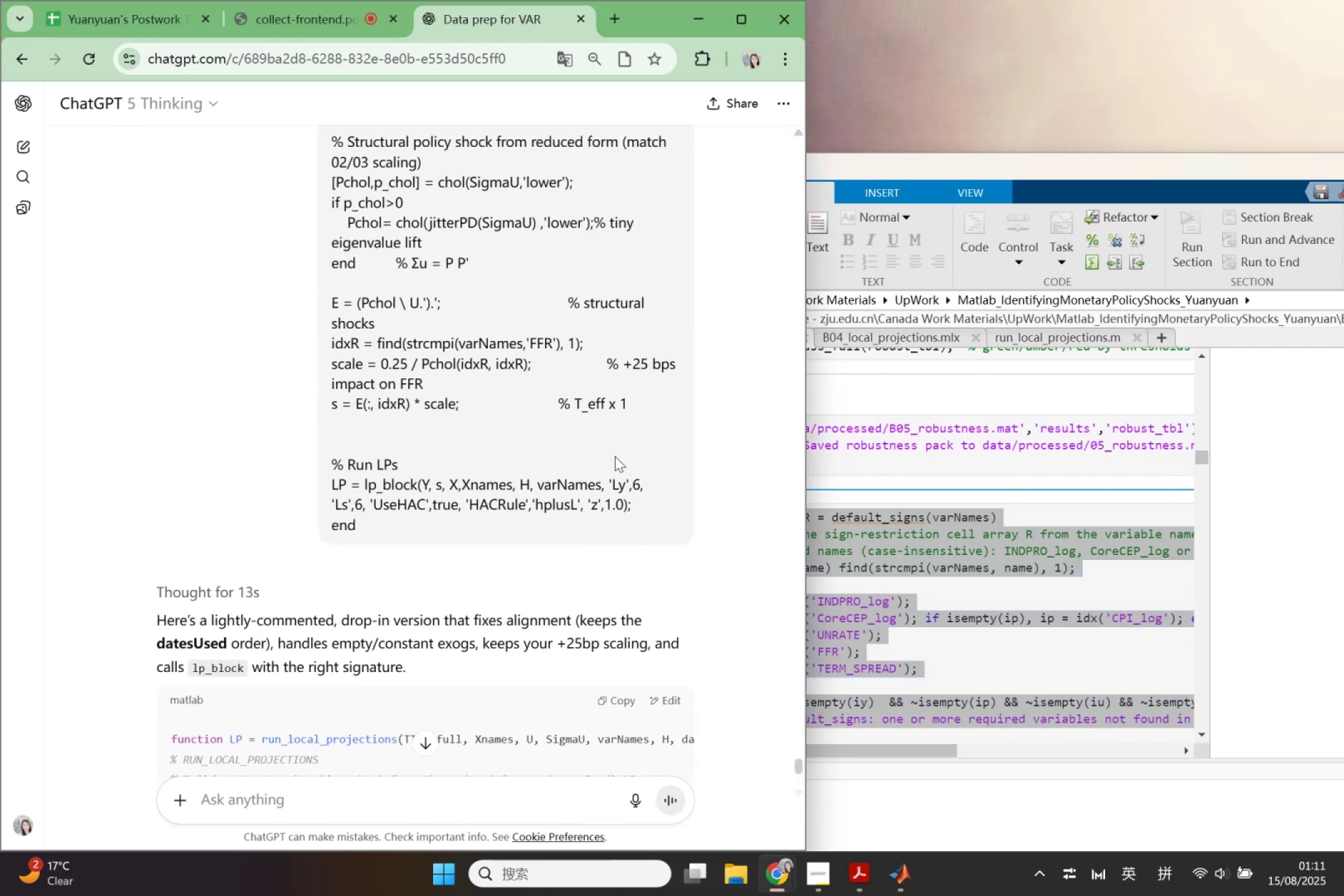 
left_click([615, 455])
 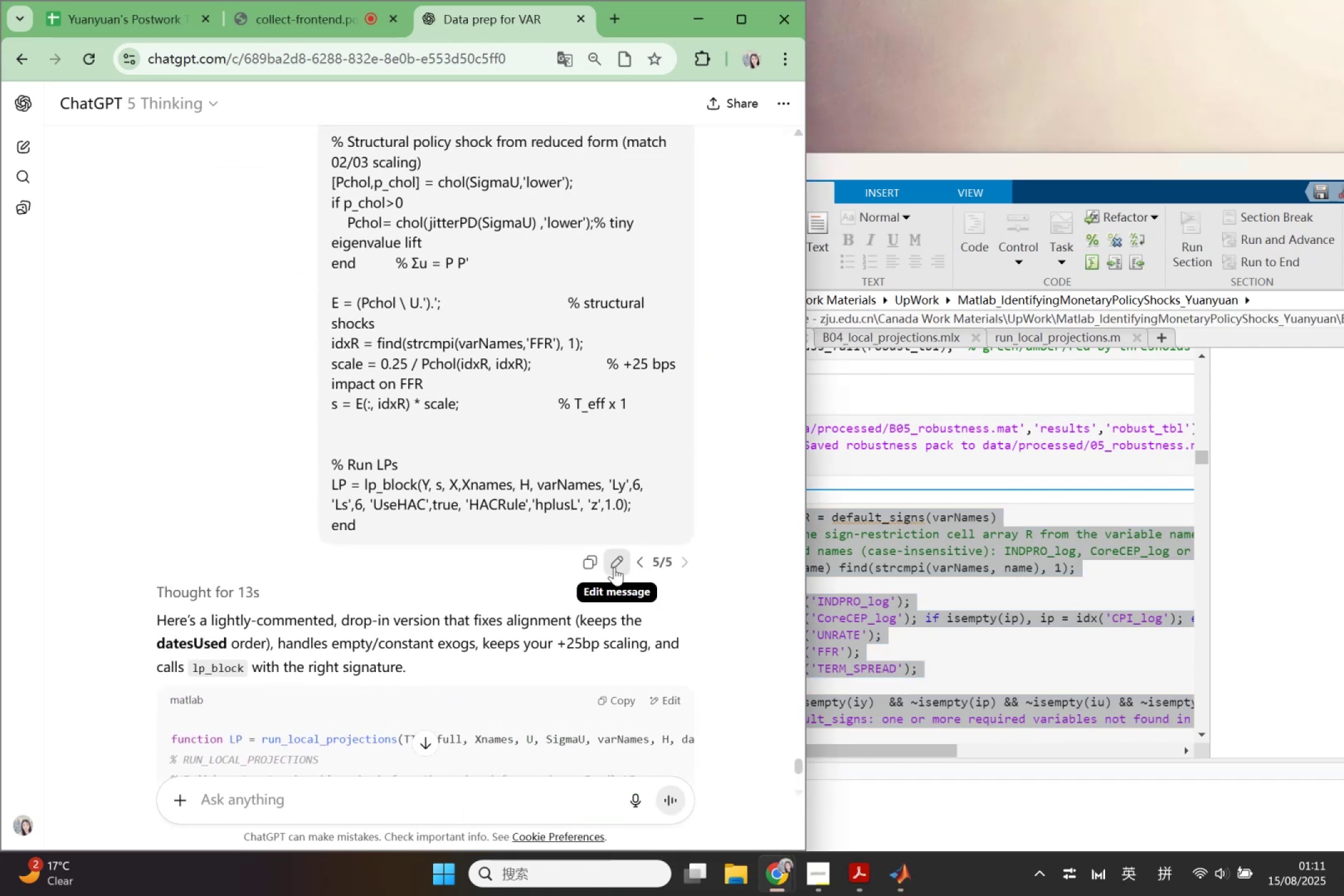 
left_click([614, 567])
 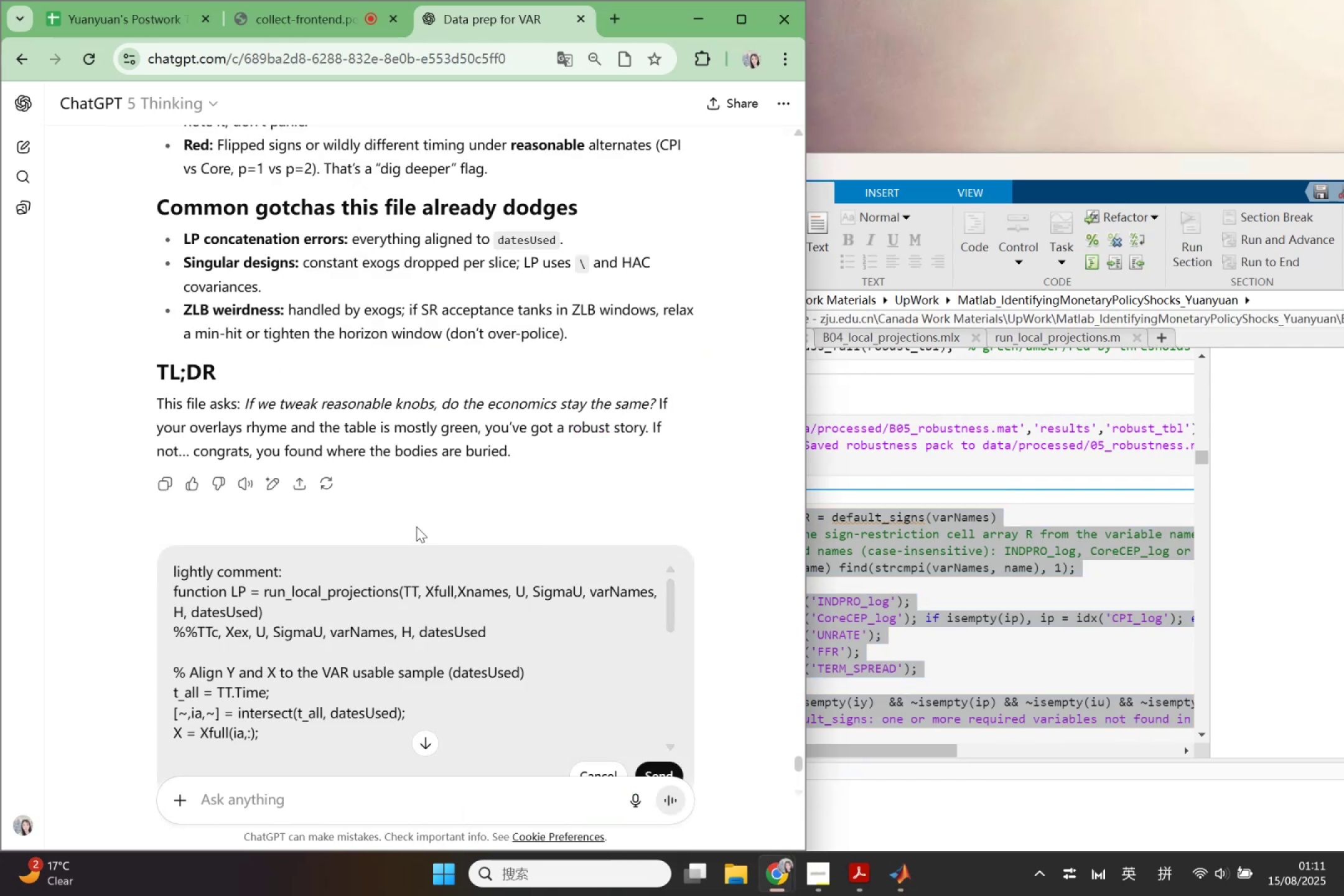 
scroll: coordinate [373, 543], scroll_direction: down, amount: 1.0
 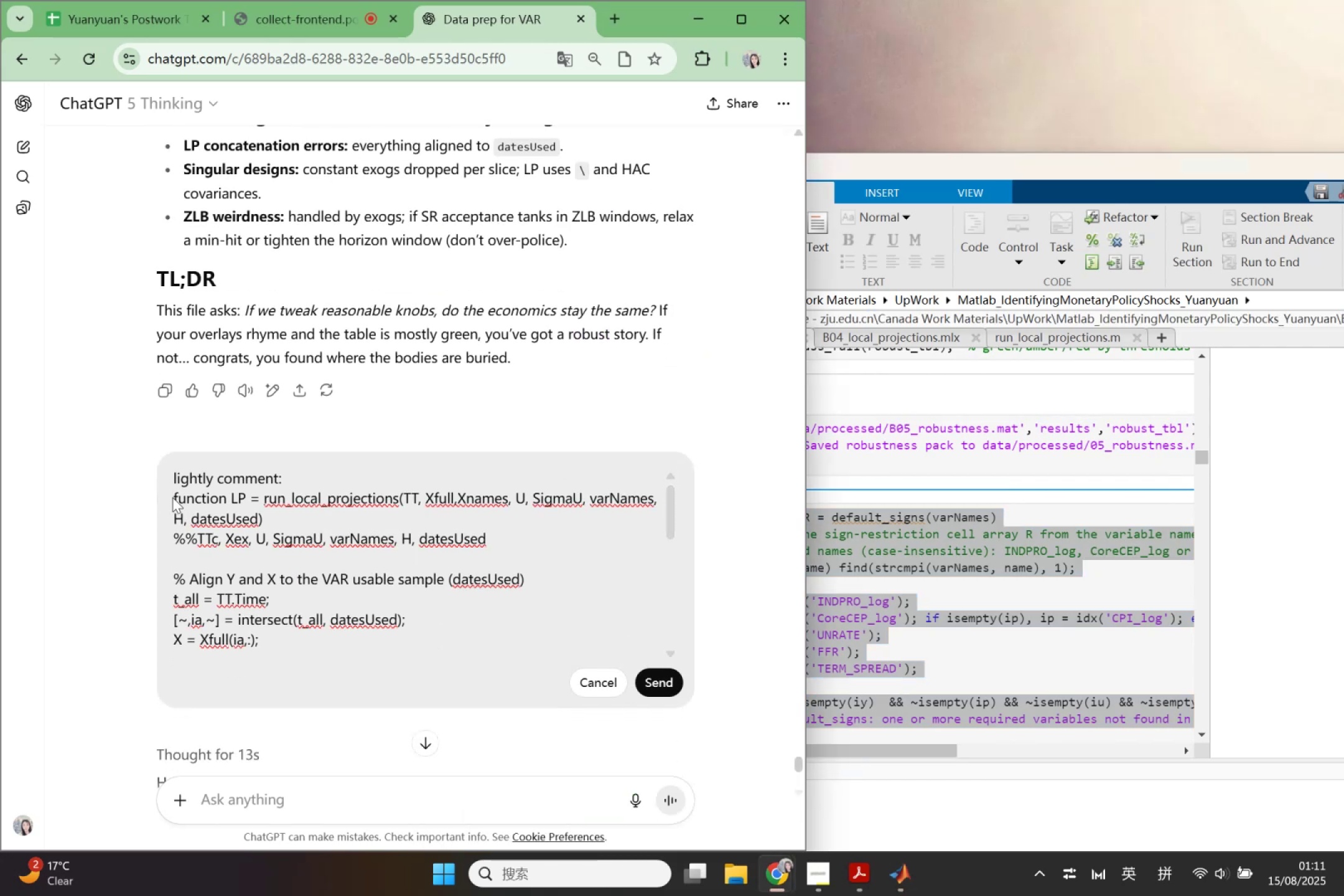 
left_click_drag(start_coordinate=[175, 497], to_coordinate=[425, 597])
 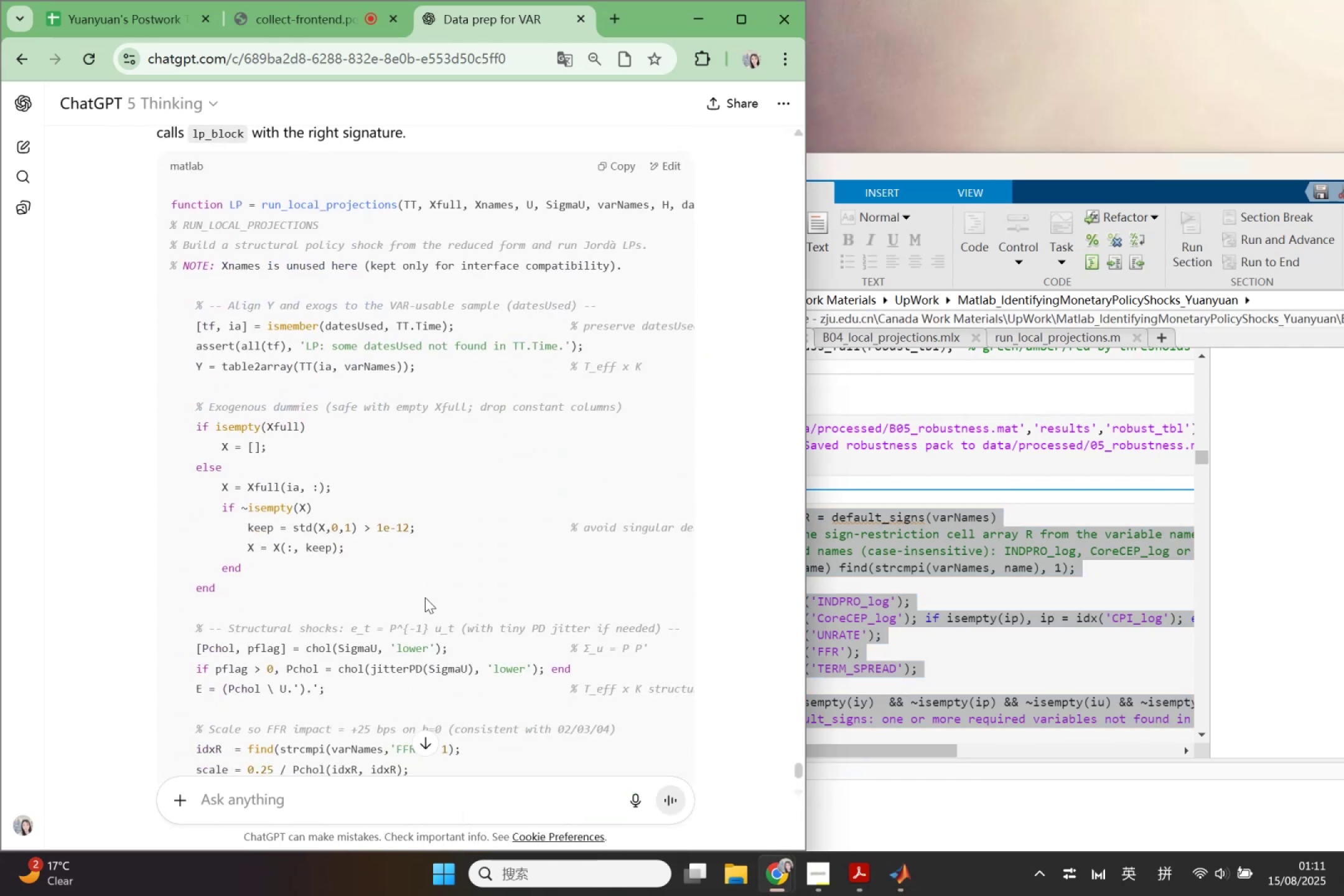 
key(Control+V)
 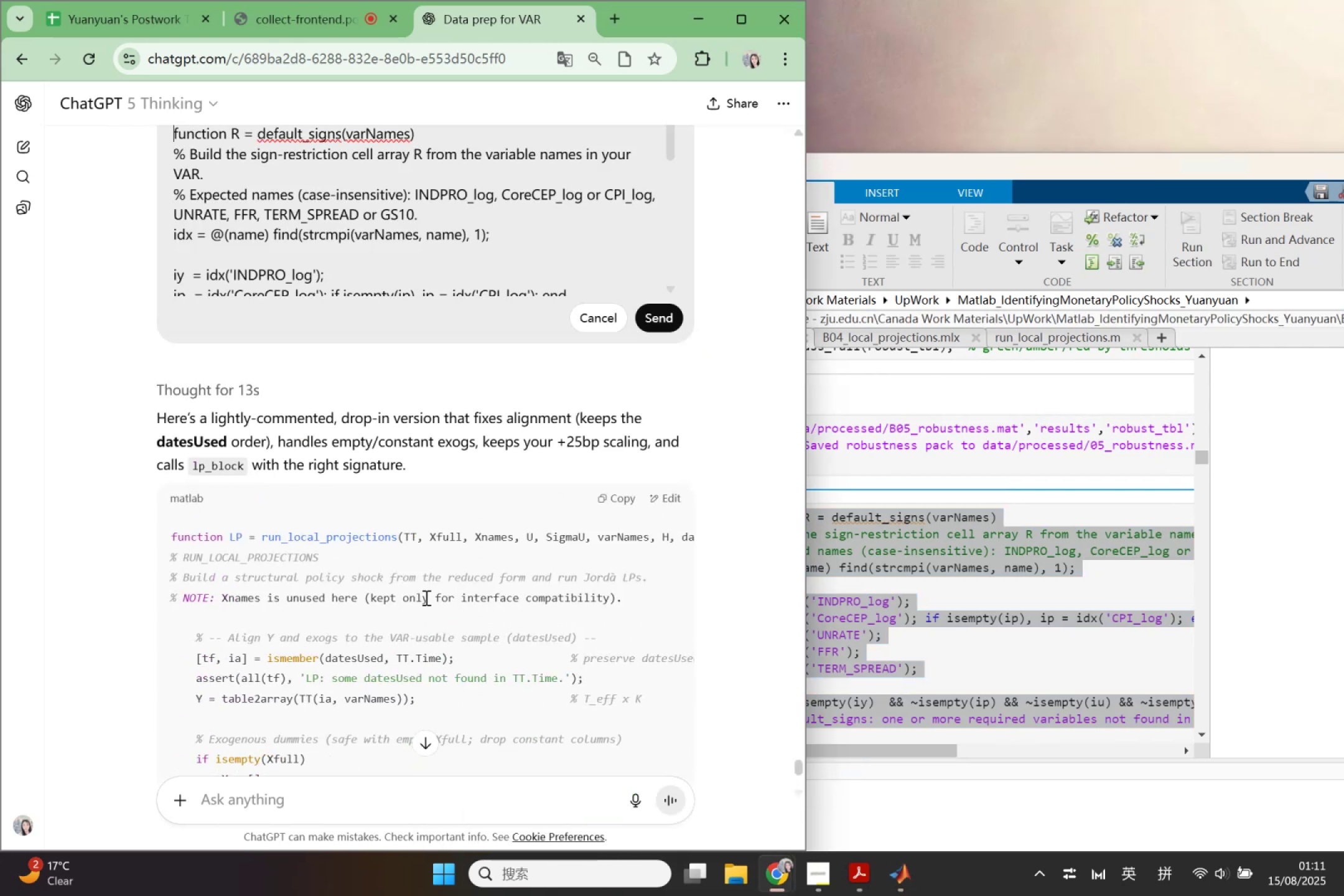 
scroll: coordinate [425, 597], scroll_direction: up, amount: 2.0
 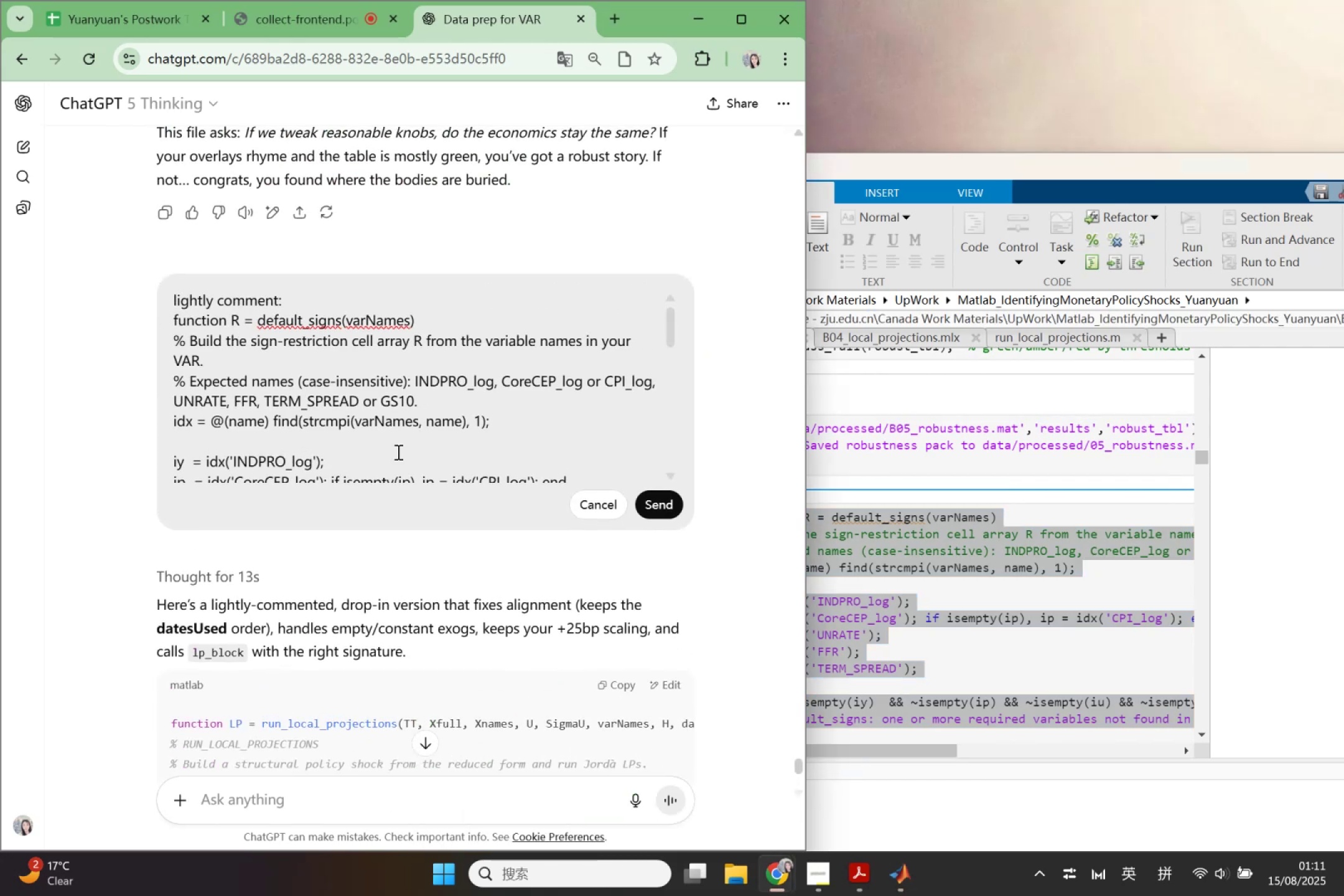 
scroll: coordinate [452, 439], scroll_direction: down, amount: 8.0
 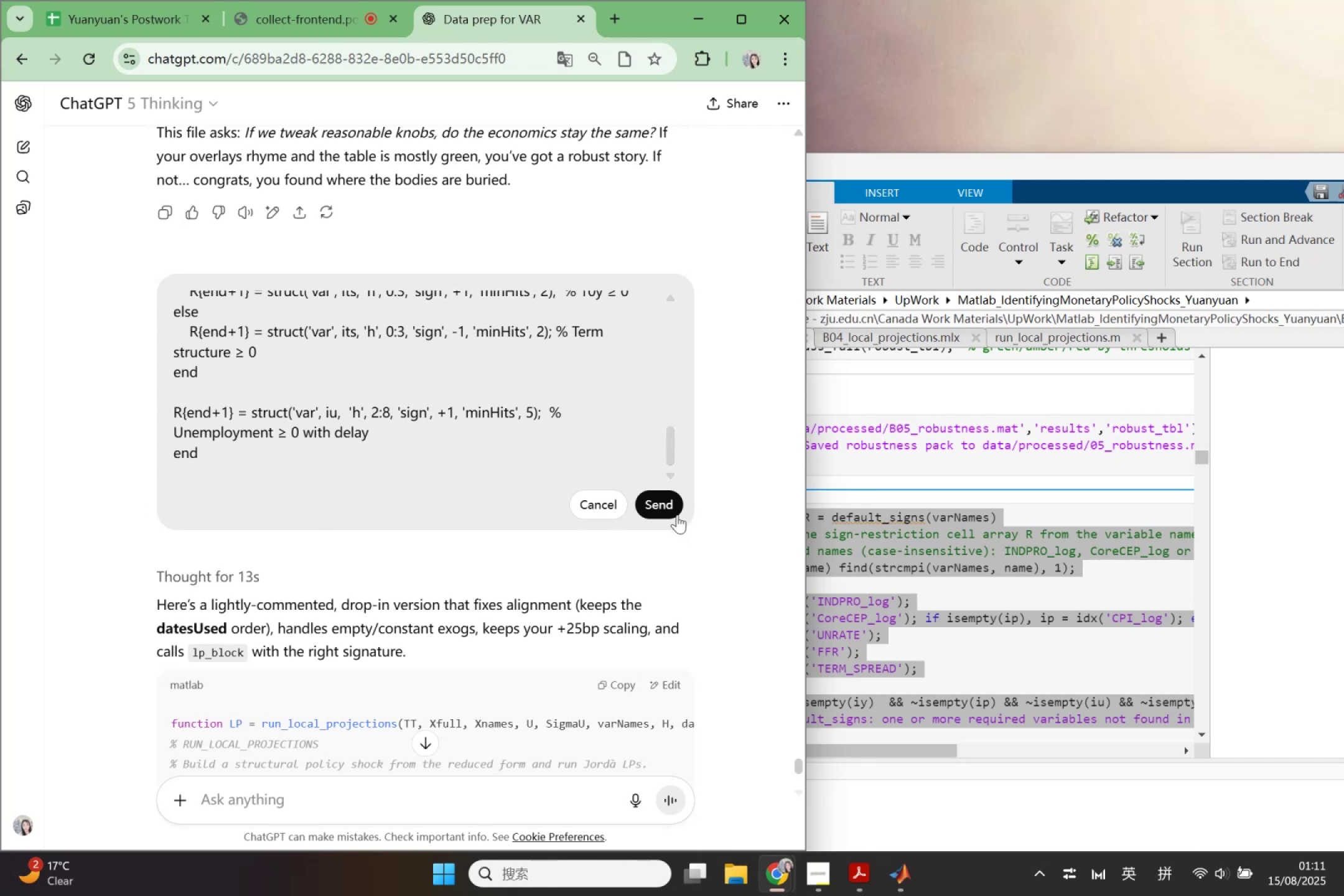 
left_click([675, 509])
 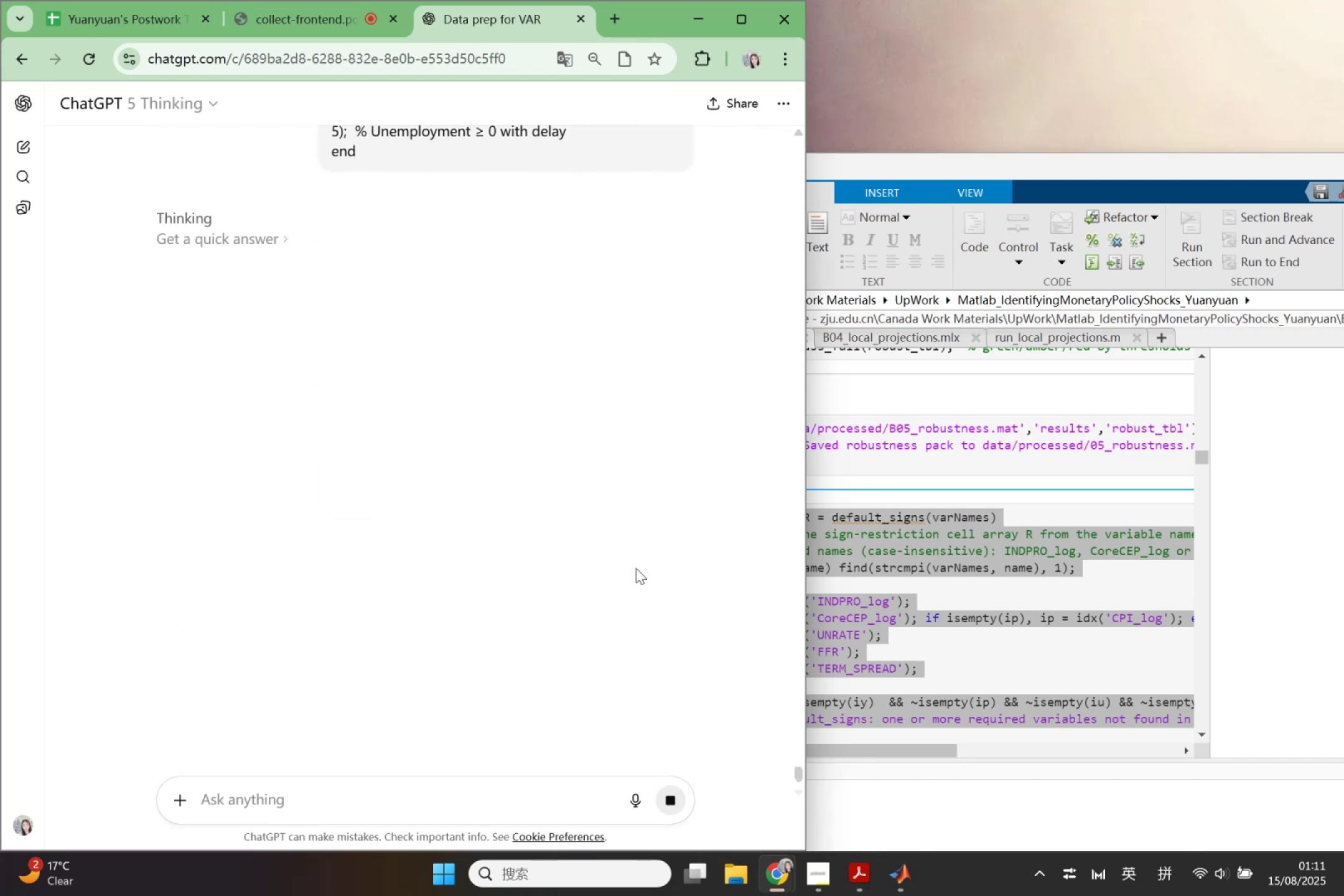 
left_click([1117, 596])
 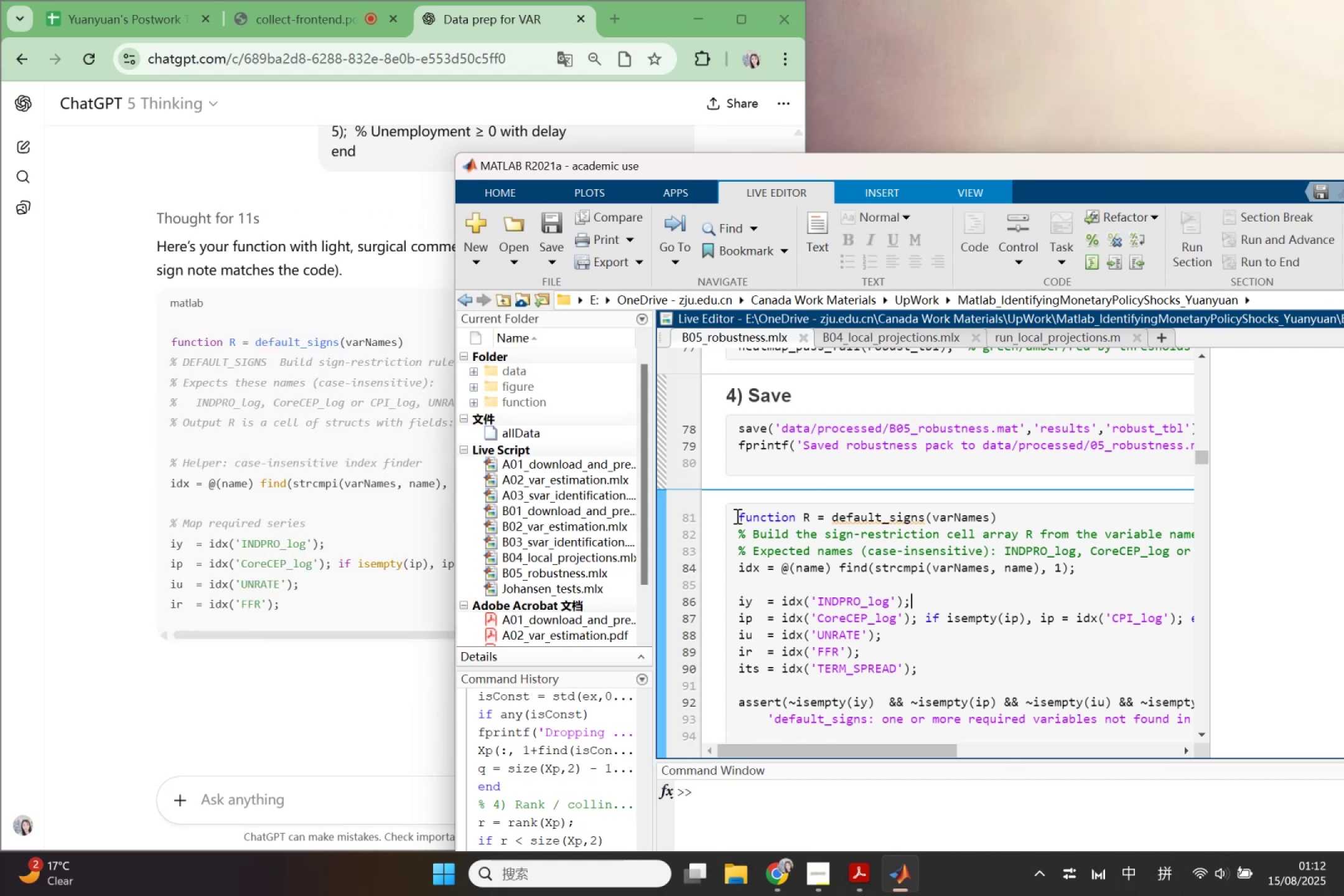 
wait(16.53)
 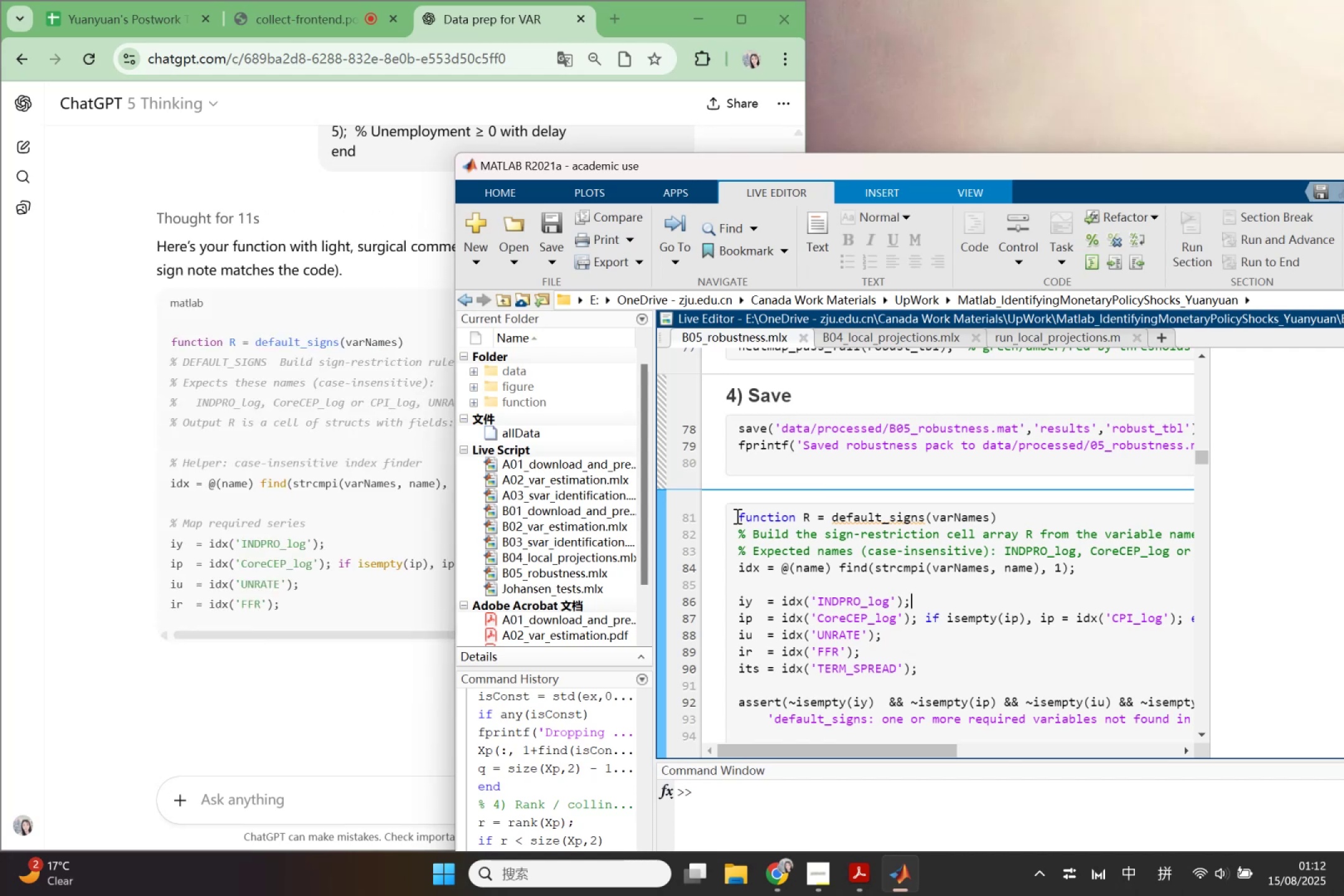 
left_click([370, 531])
 